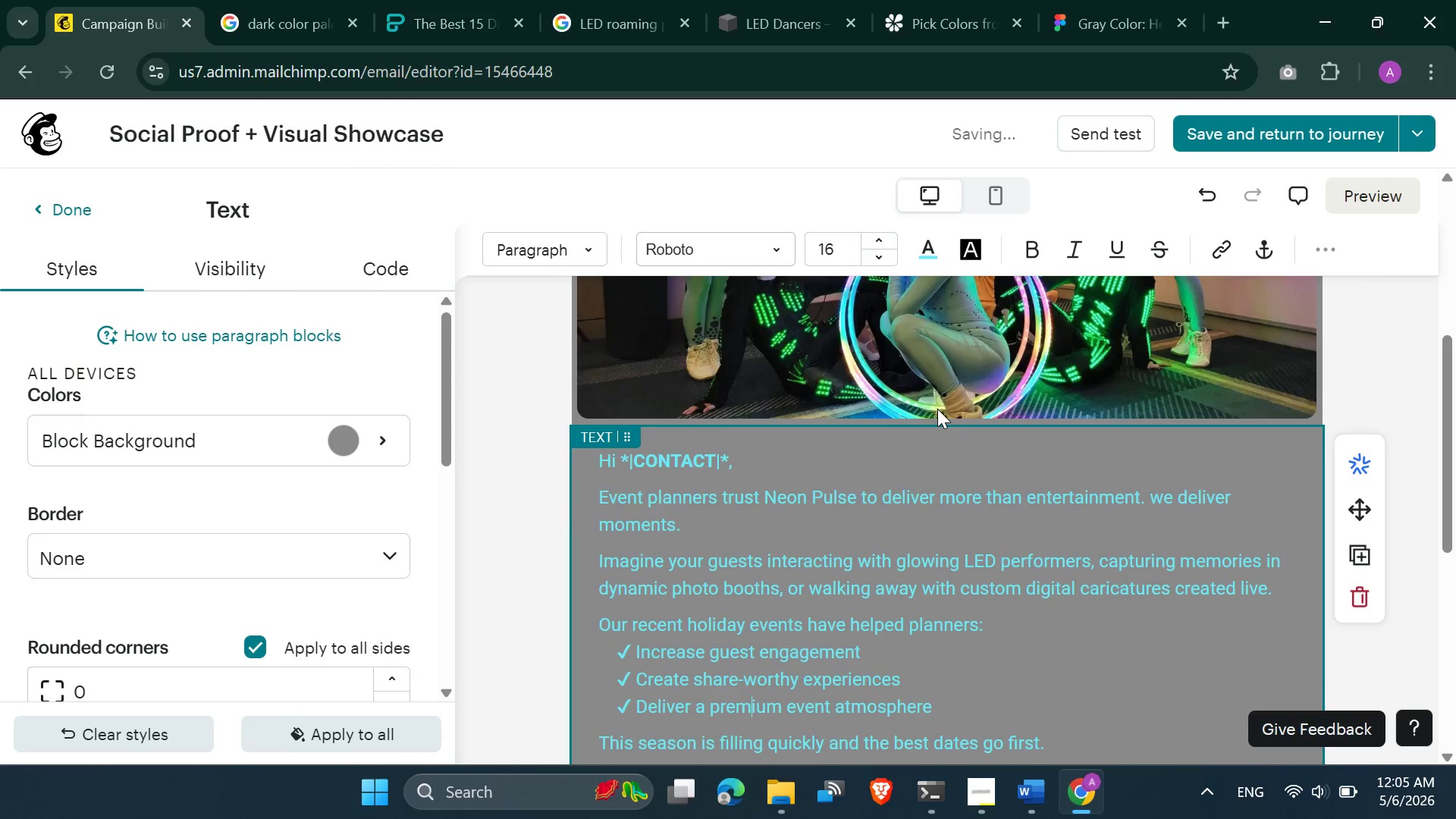 
left_click([1034, 664])
 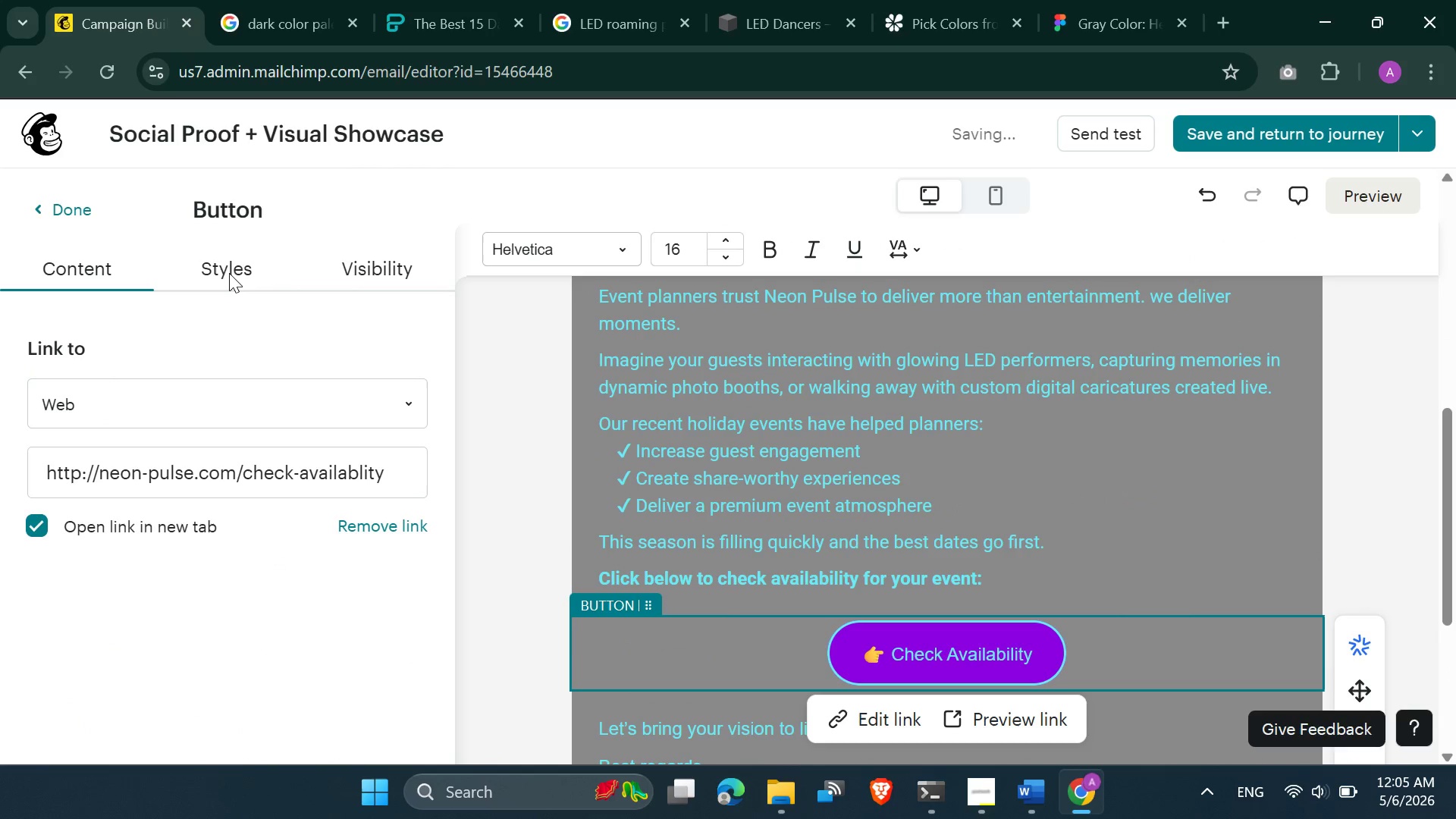 
left_click([223, 259])
 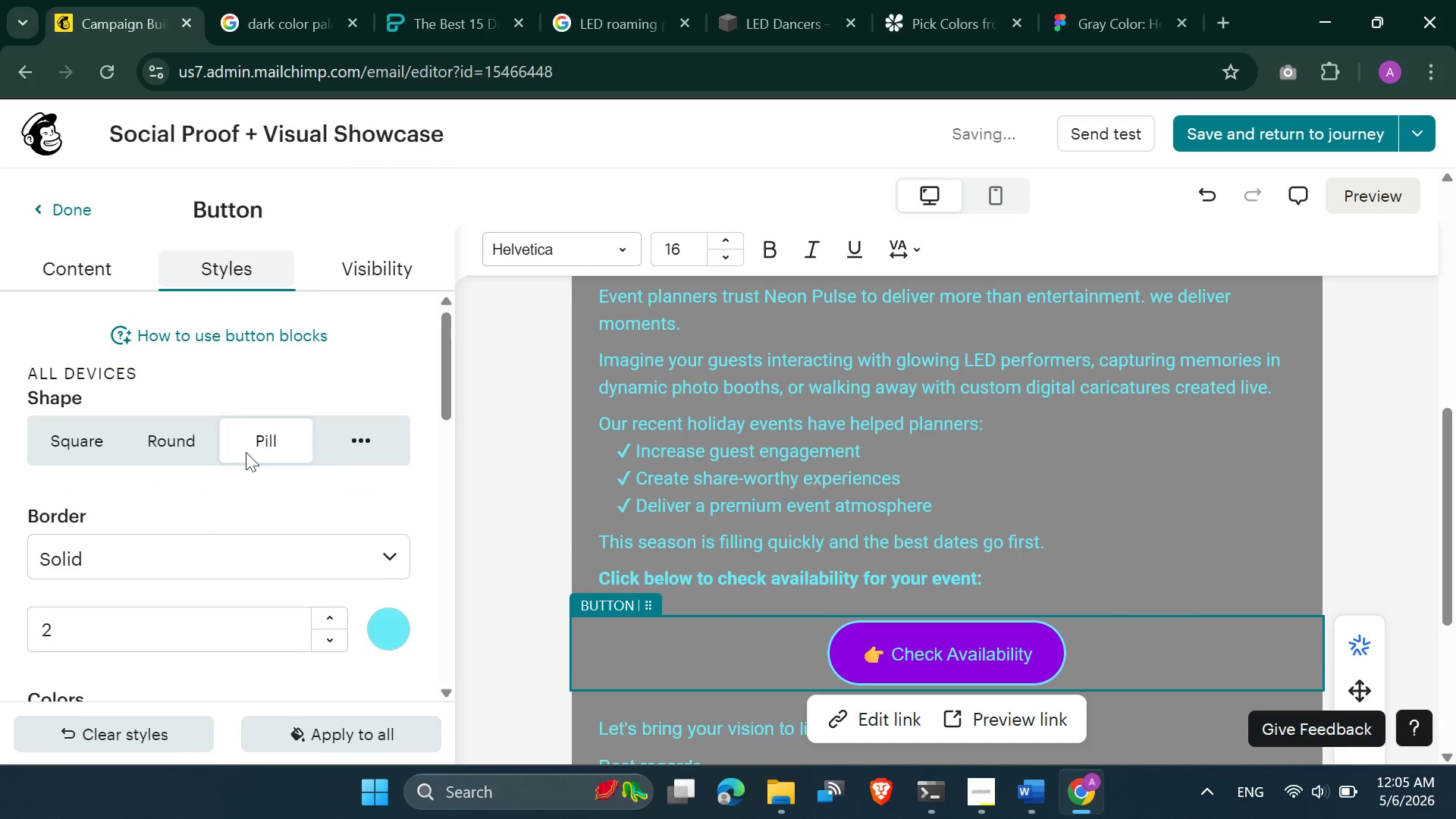 
mouse_move([277, 534])
 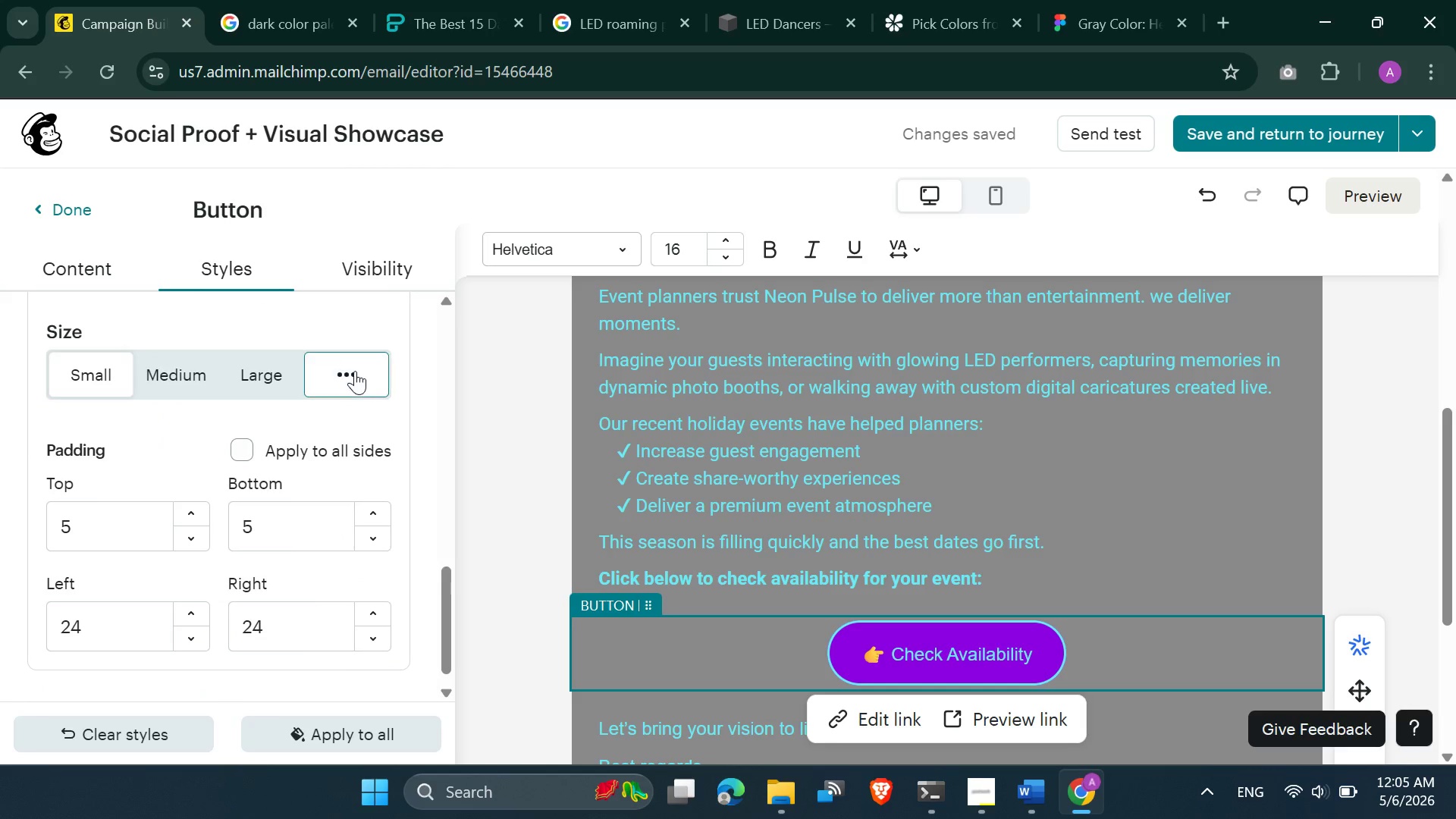 
left_click([355, 371])
 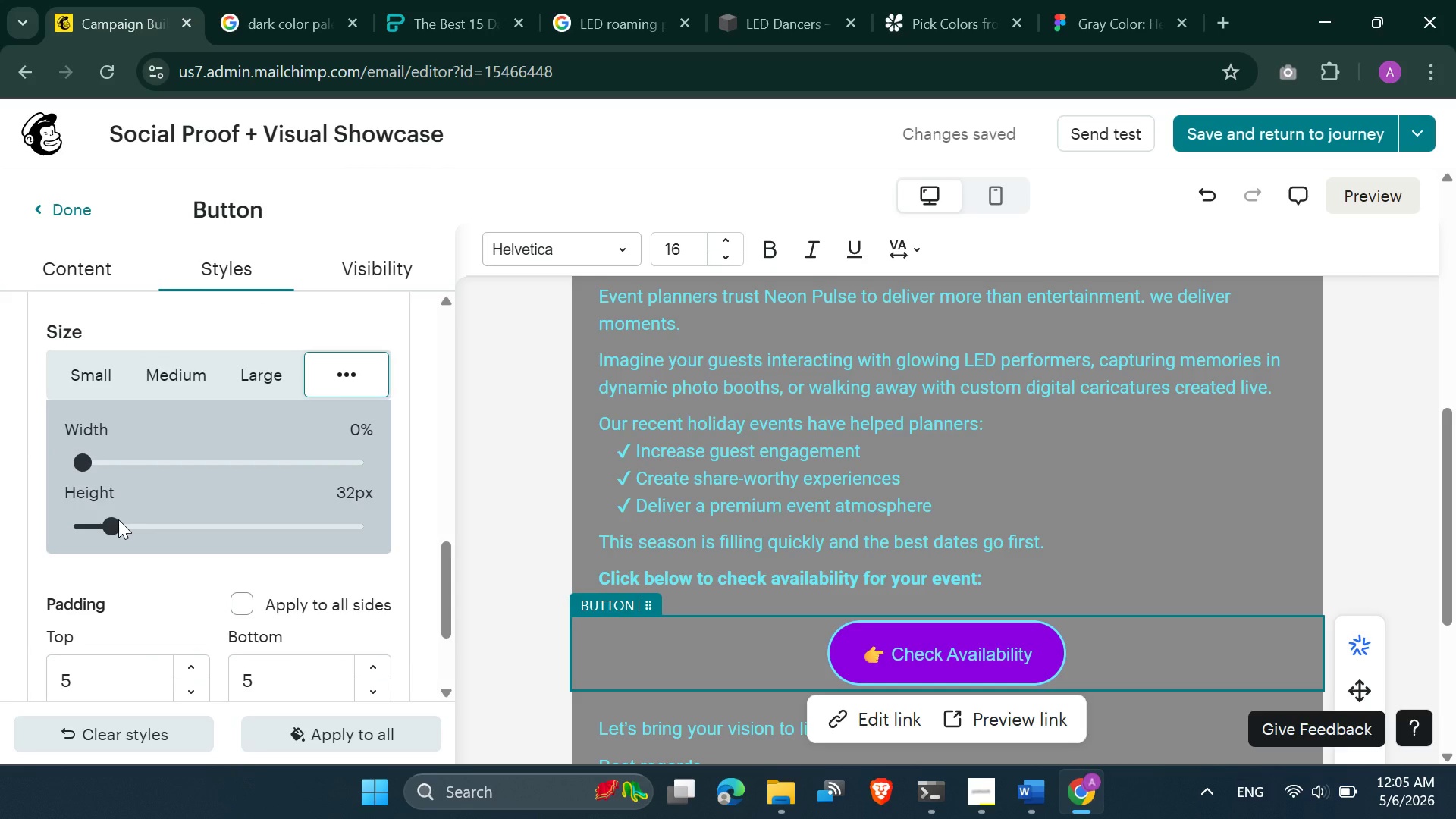 
left_click_drag(start_coordinate=[115, 520], to_coordinate=[0, 513])
 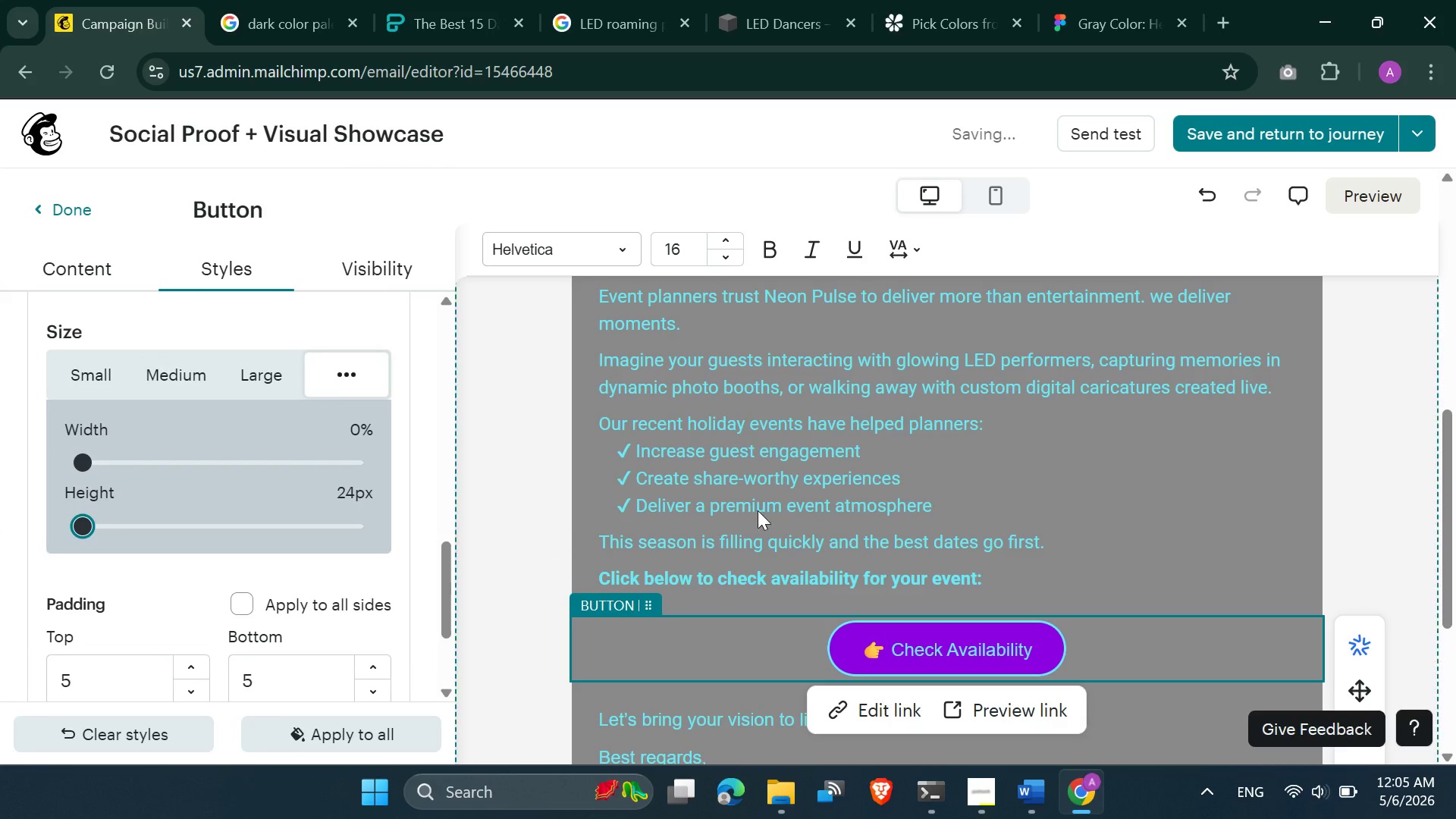 
left_click([824, 526])
 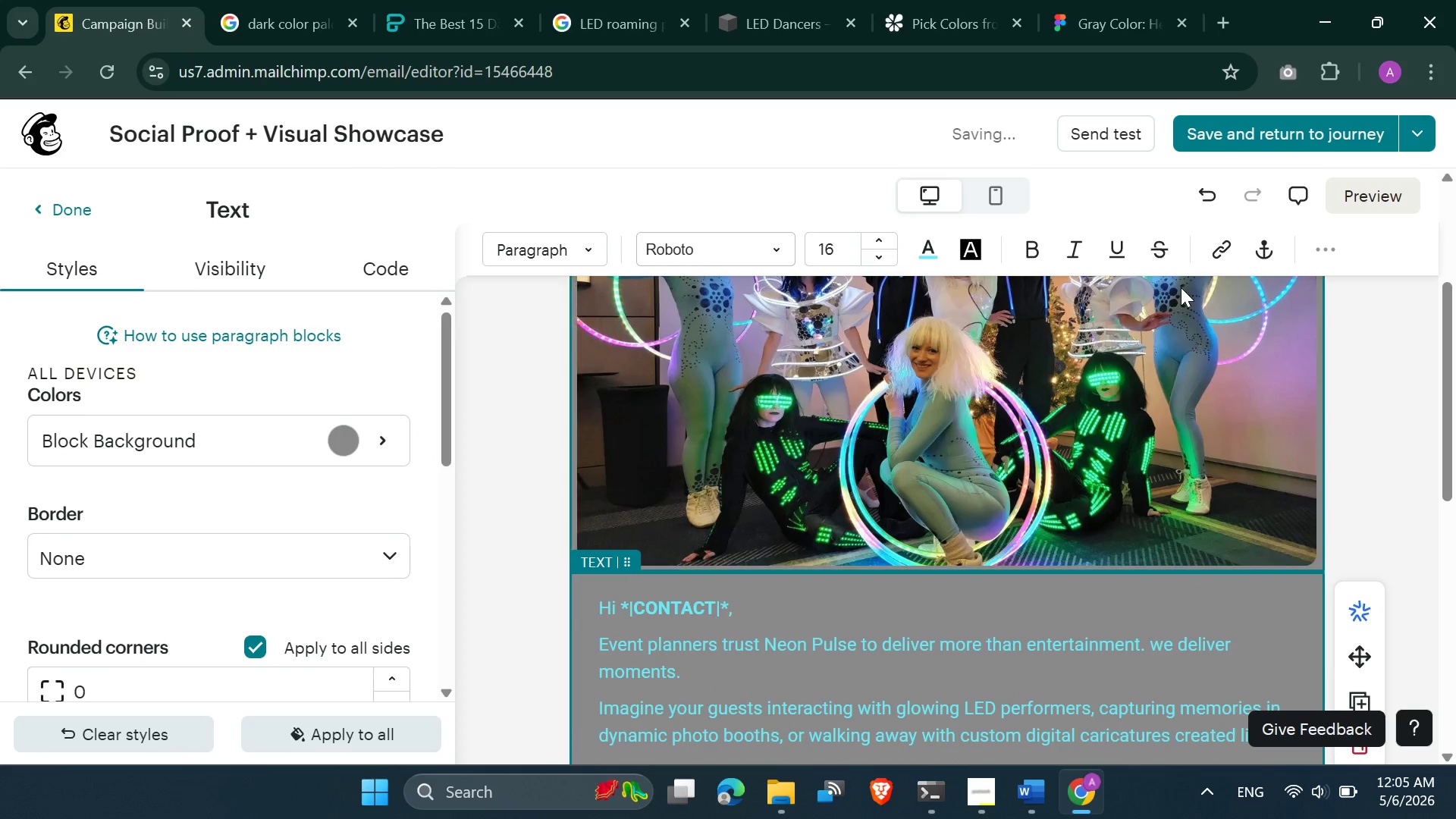 
left_click([1341, 192])
 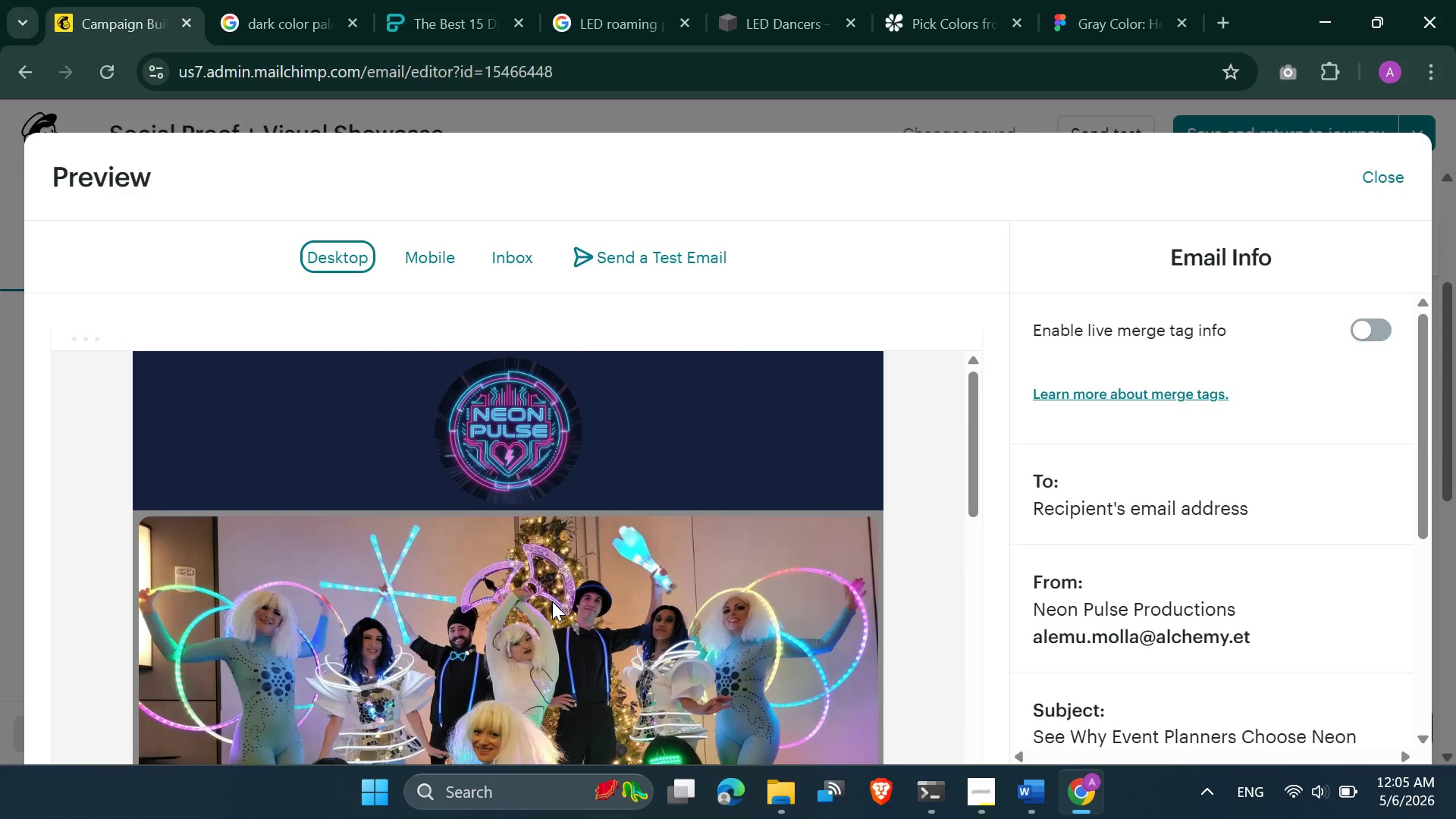 
wait(7.97)
 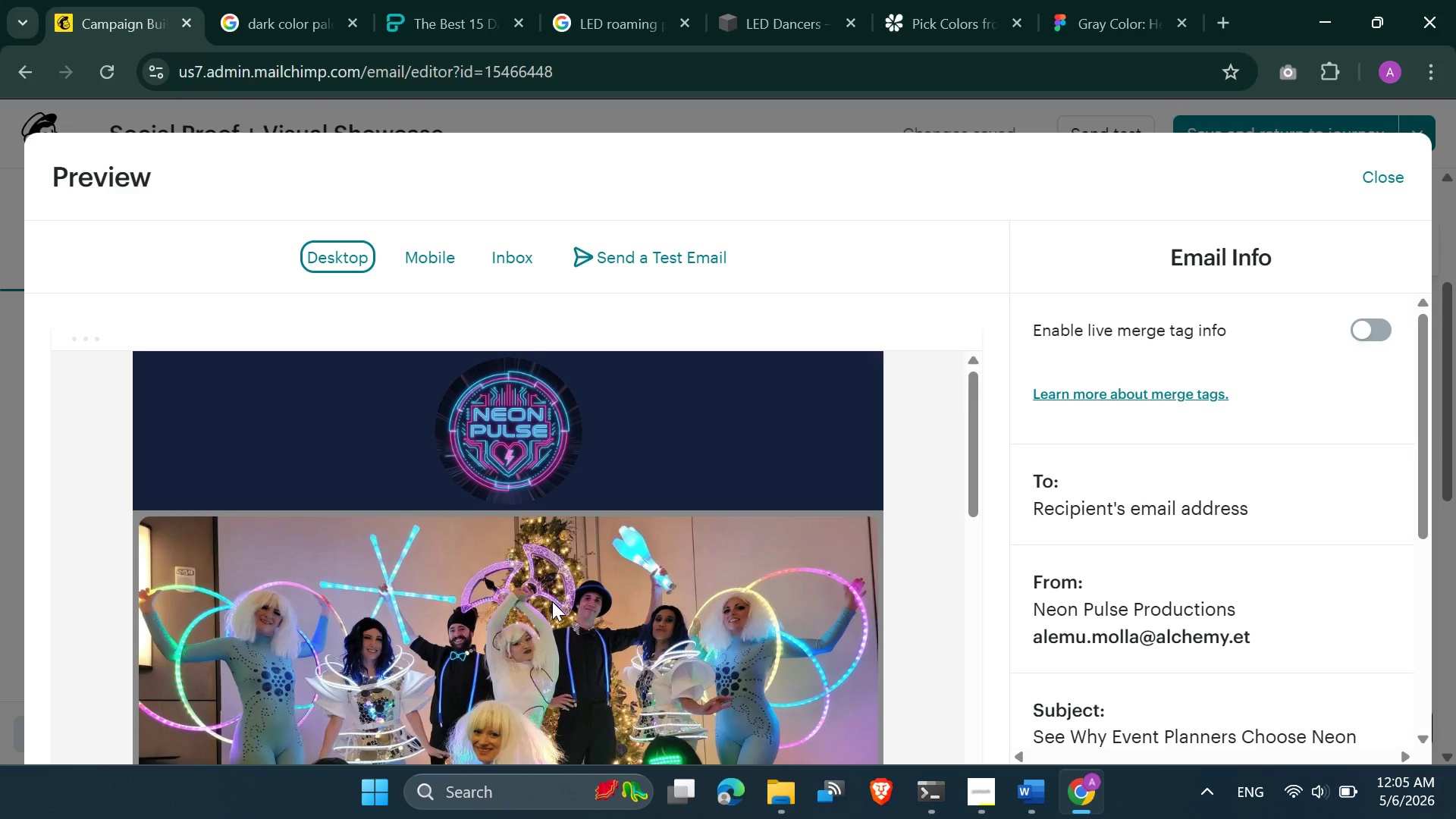 
left_click([1380, 178])
 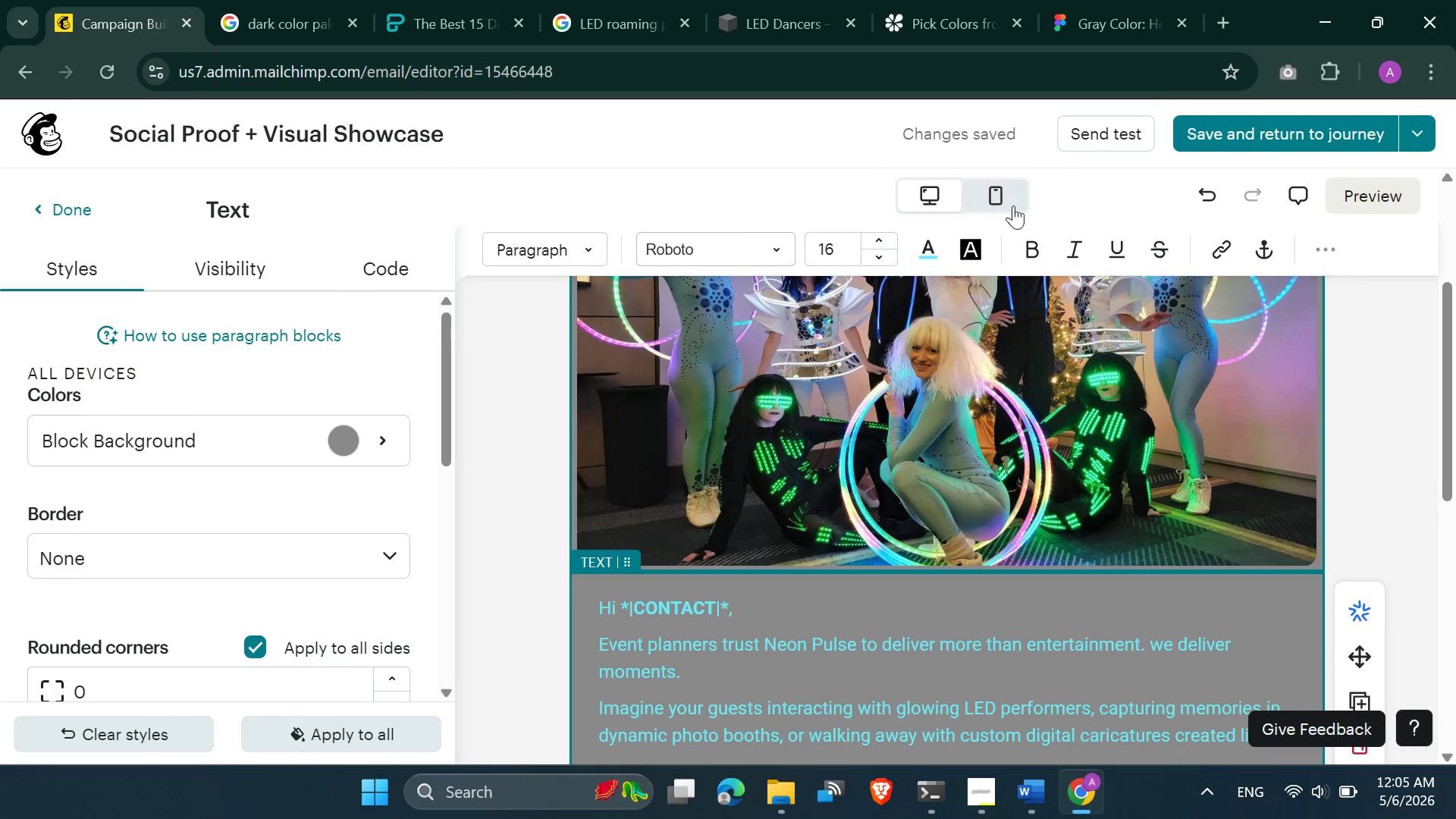 
left_click([1010, 198])
 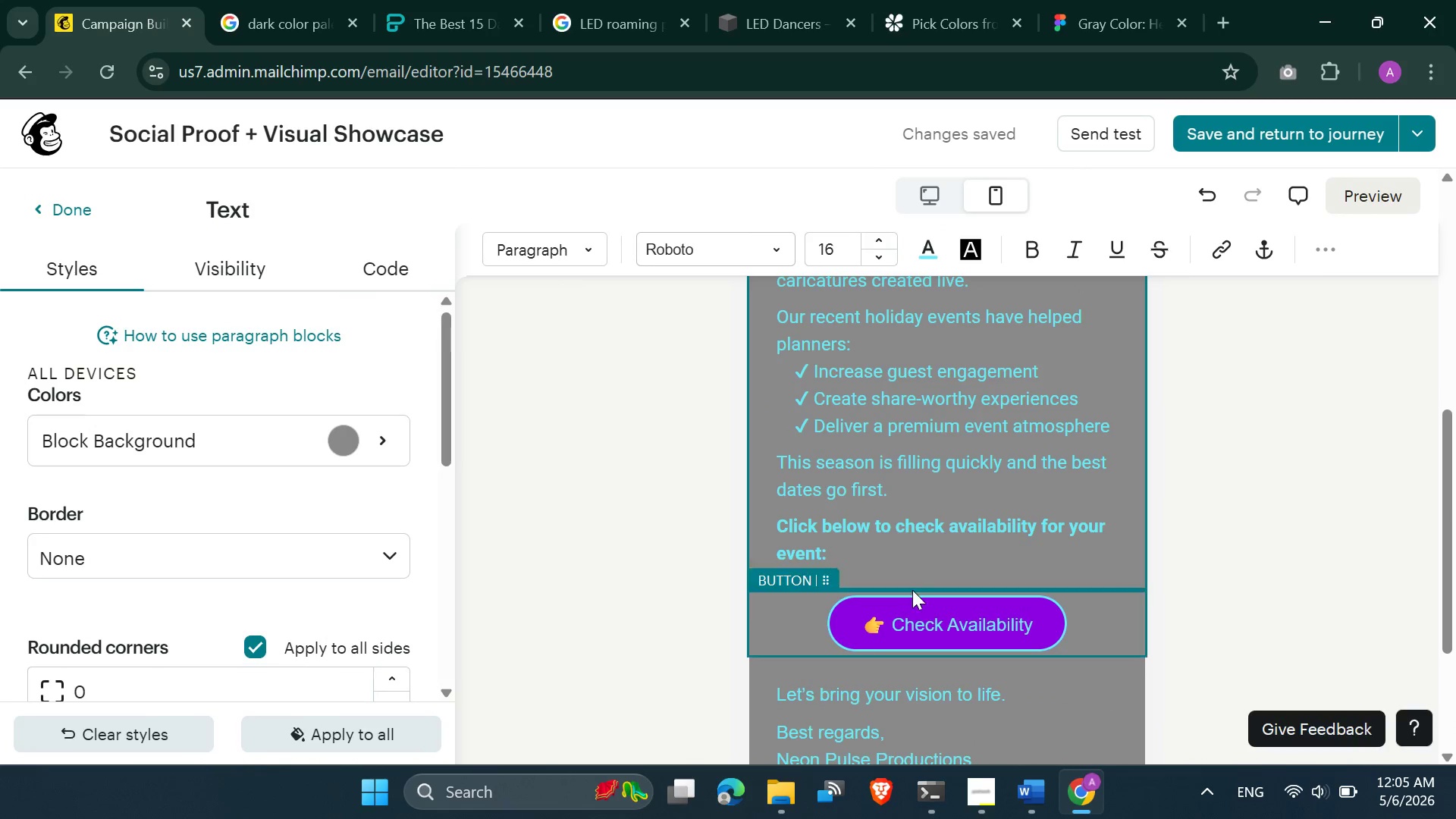 
wait(7.91)
 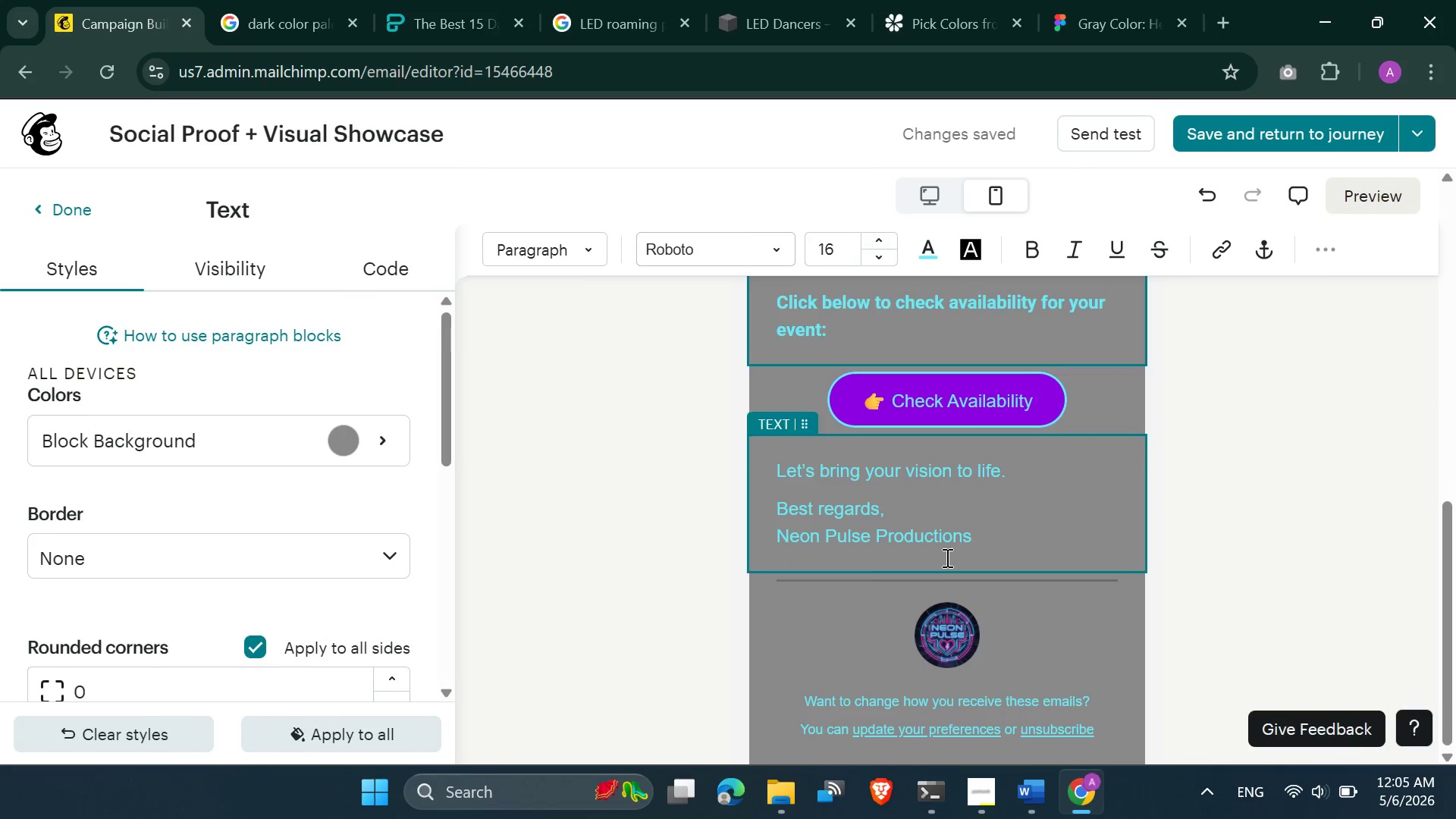 
left_click([859, 544])
 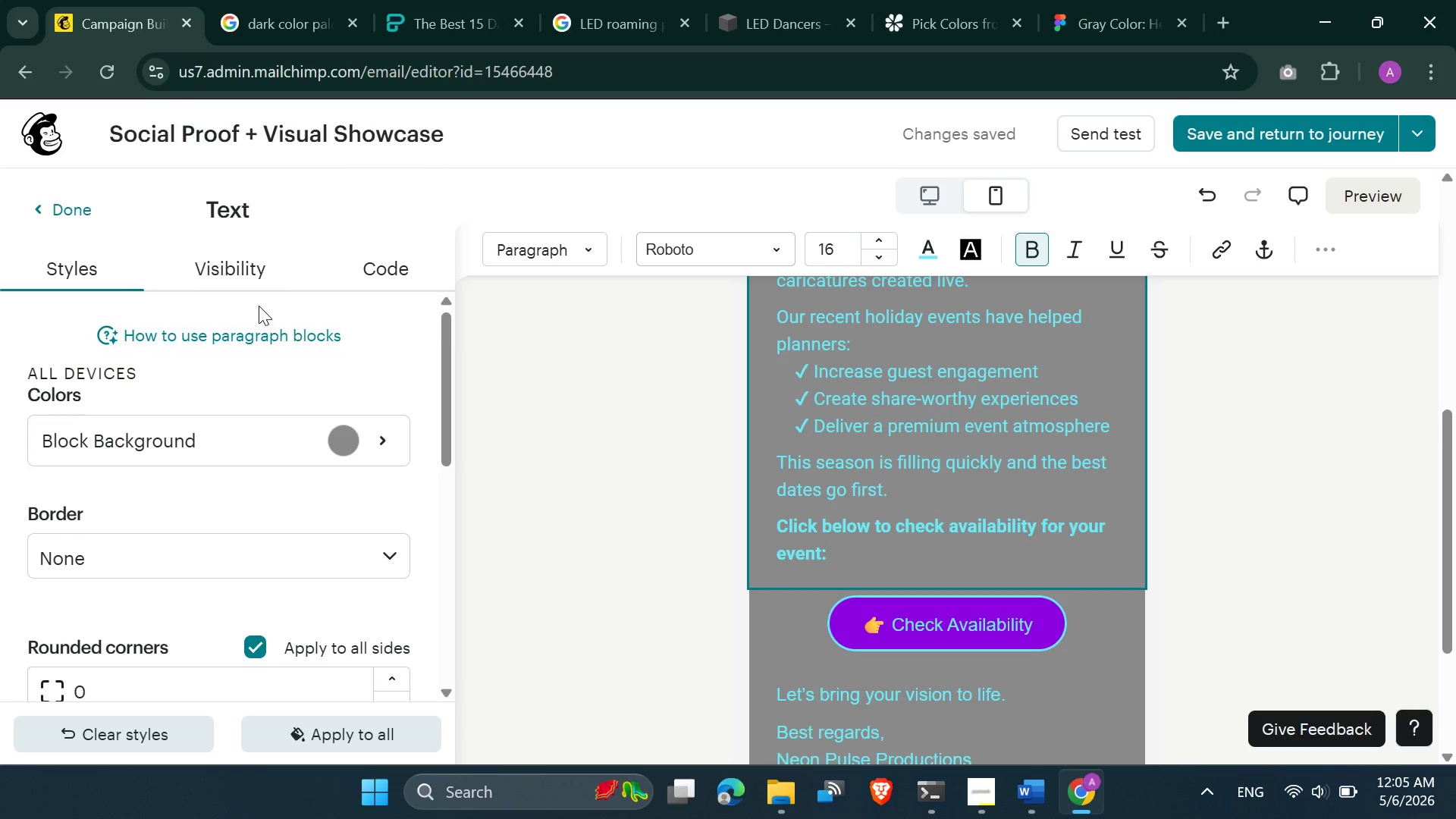 
mouse_move([271, 508])
 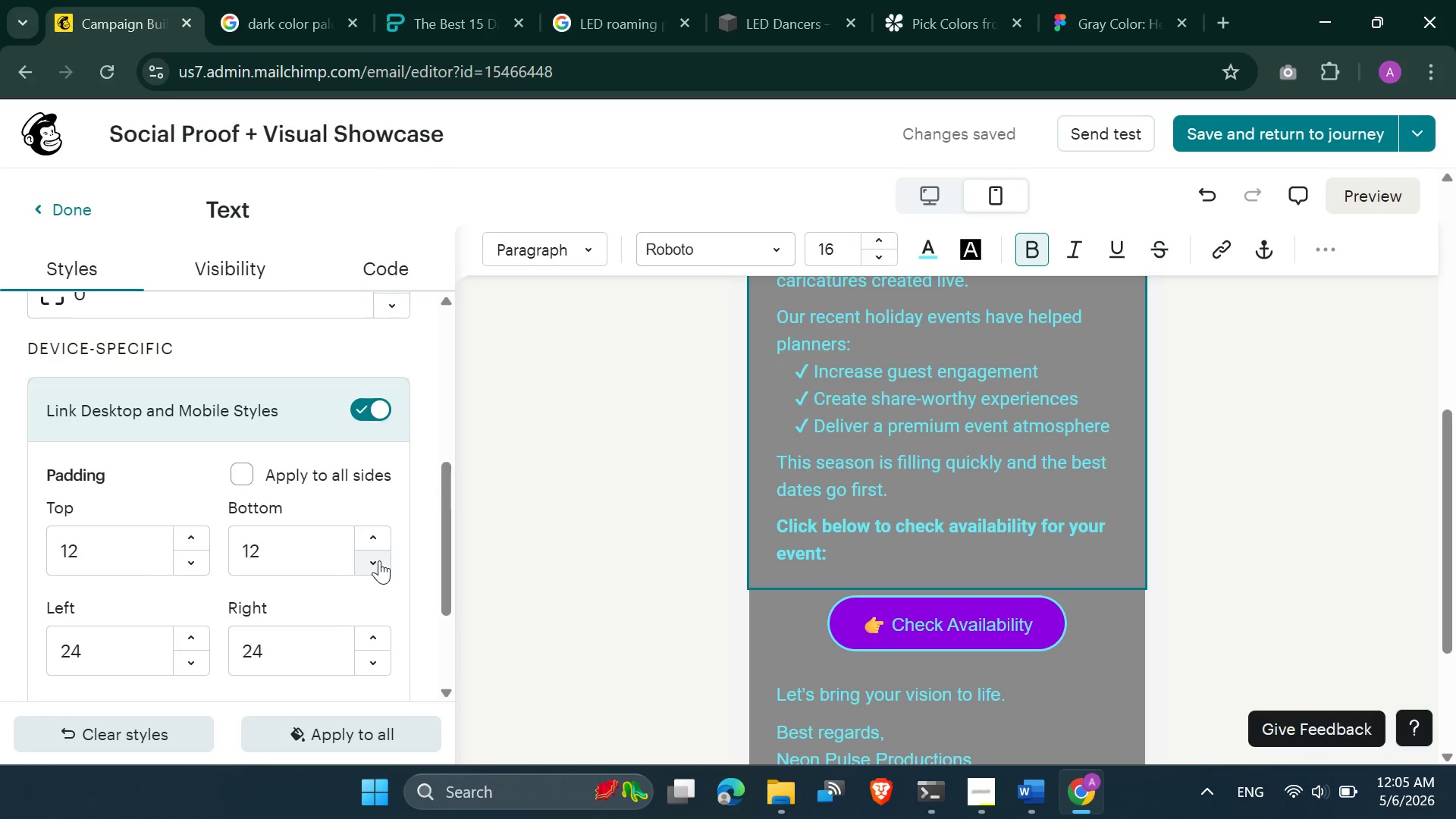 
double_click([379, 560])
 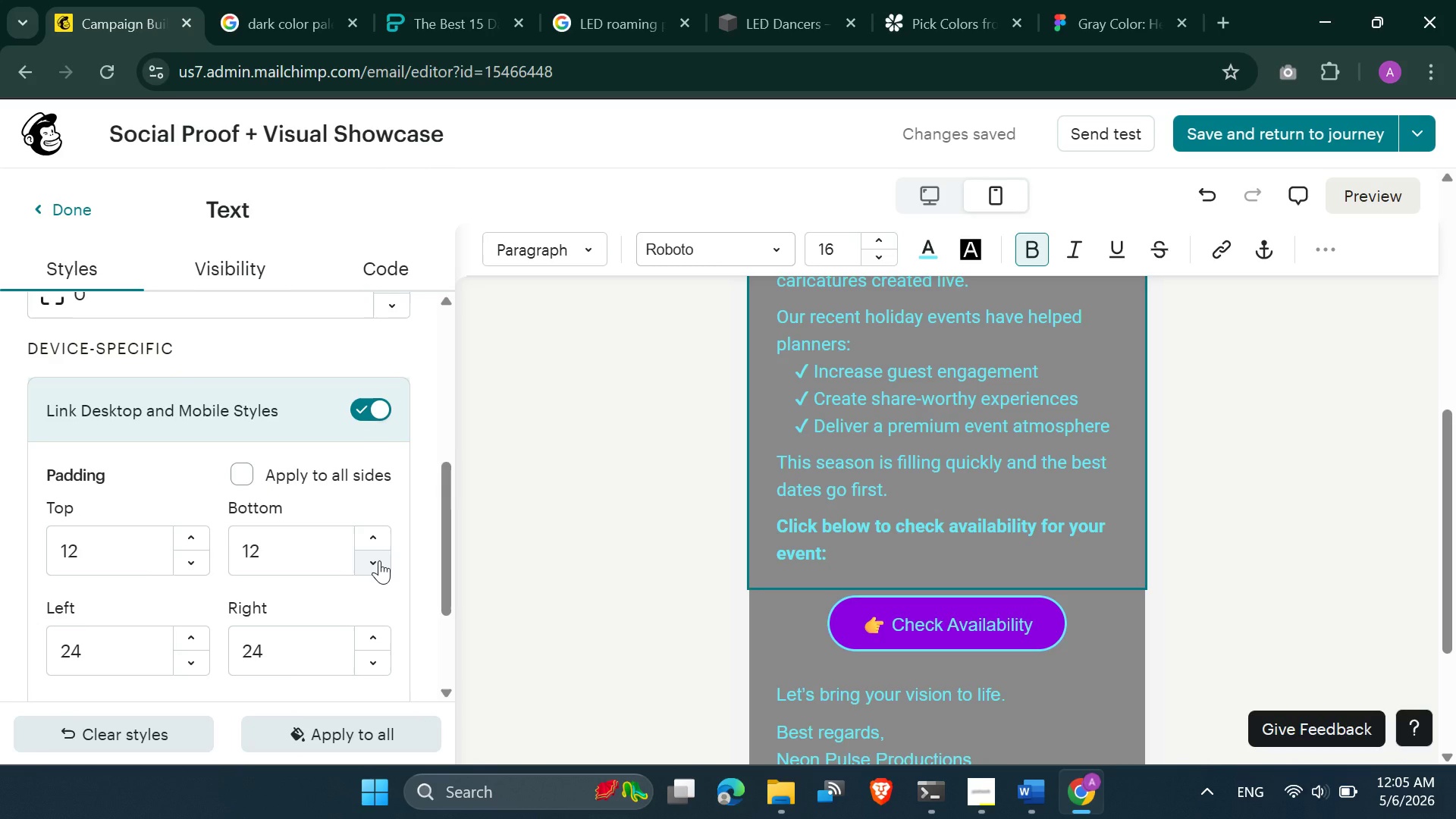 
triple_click([379, 560])
 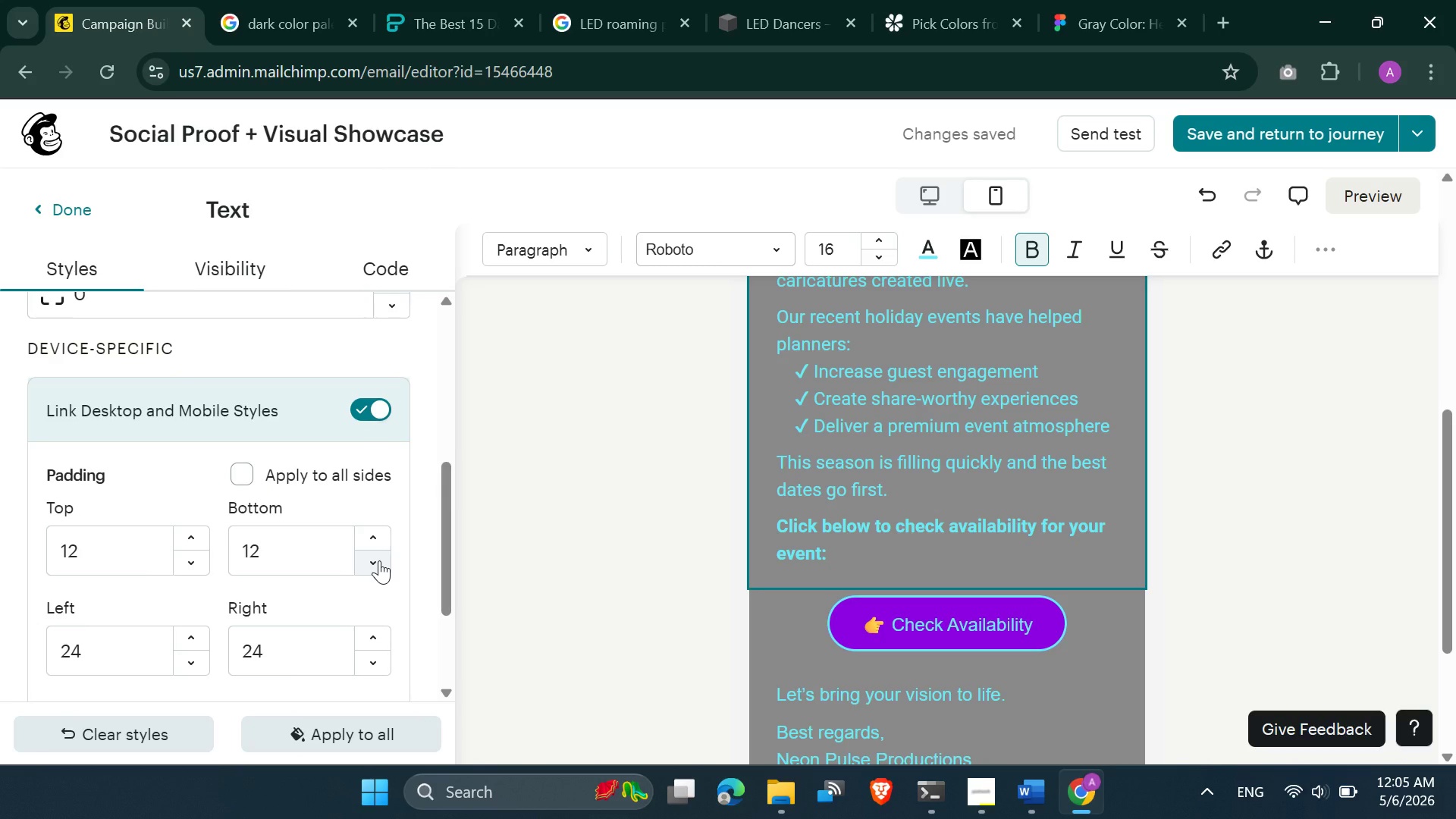 
triple_click([379, 560])
 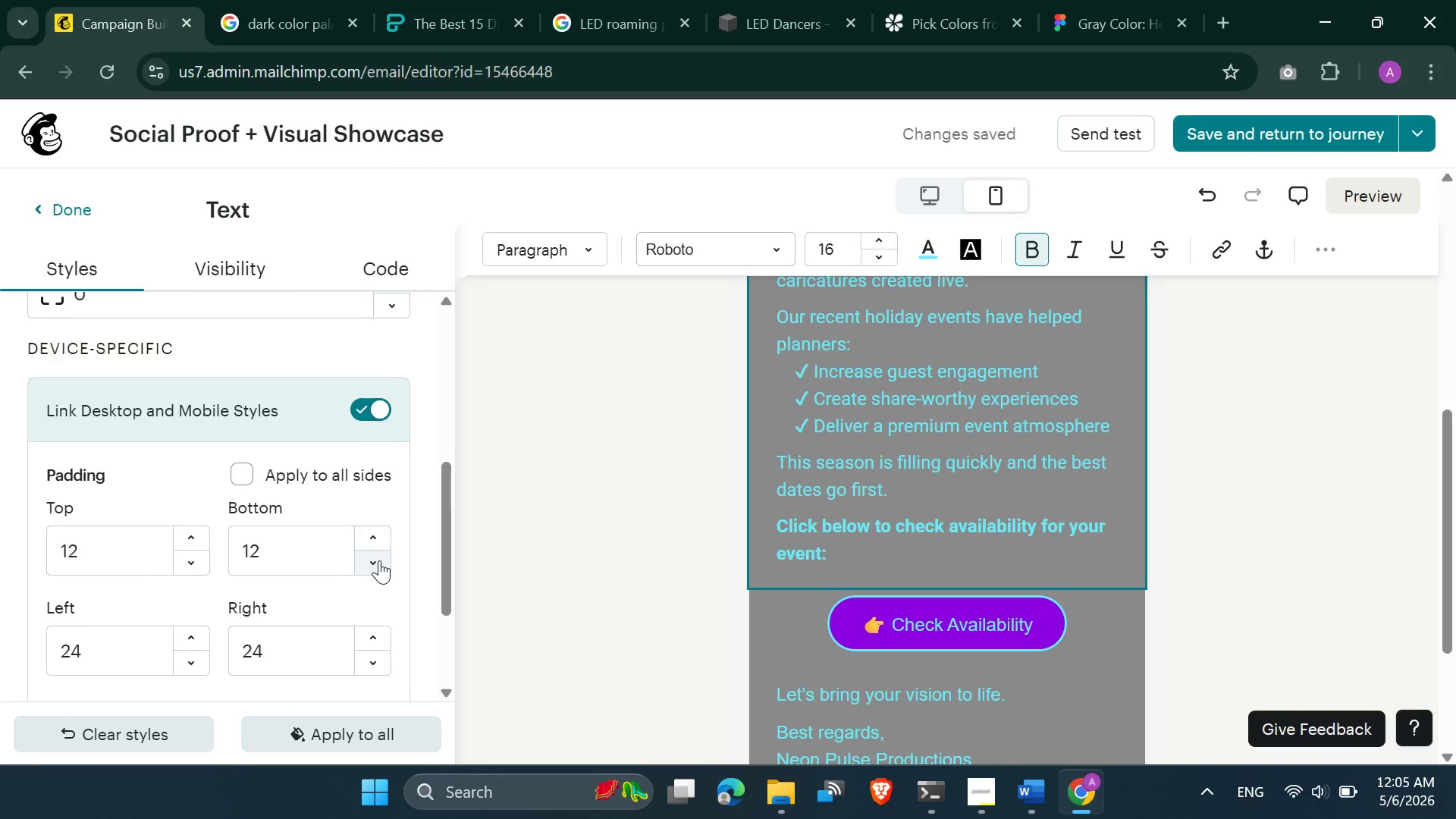 
triple_click([379, 560])
 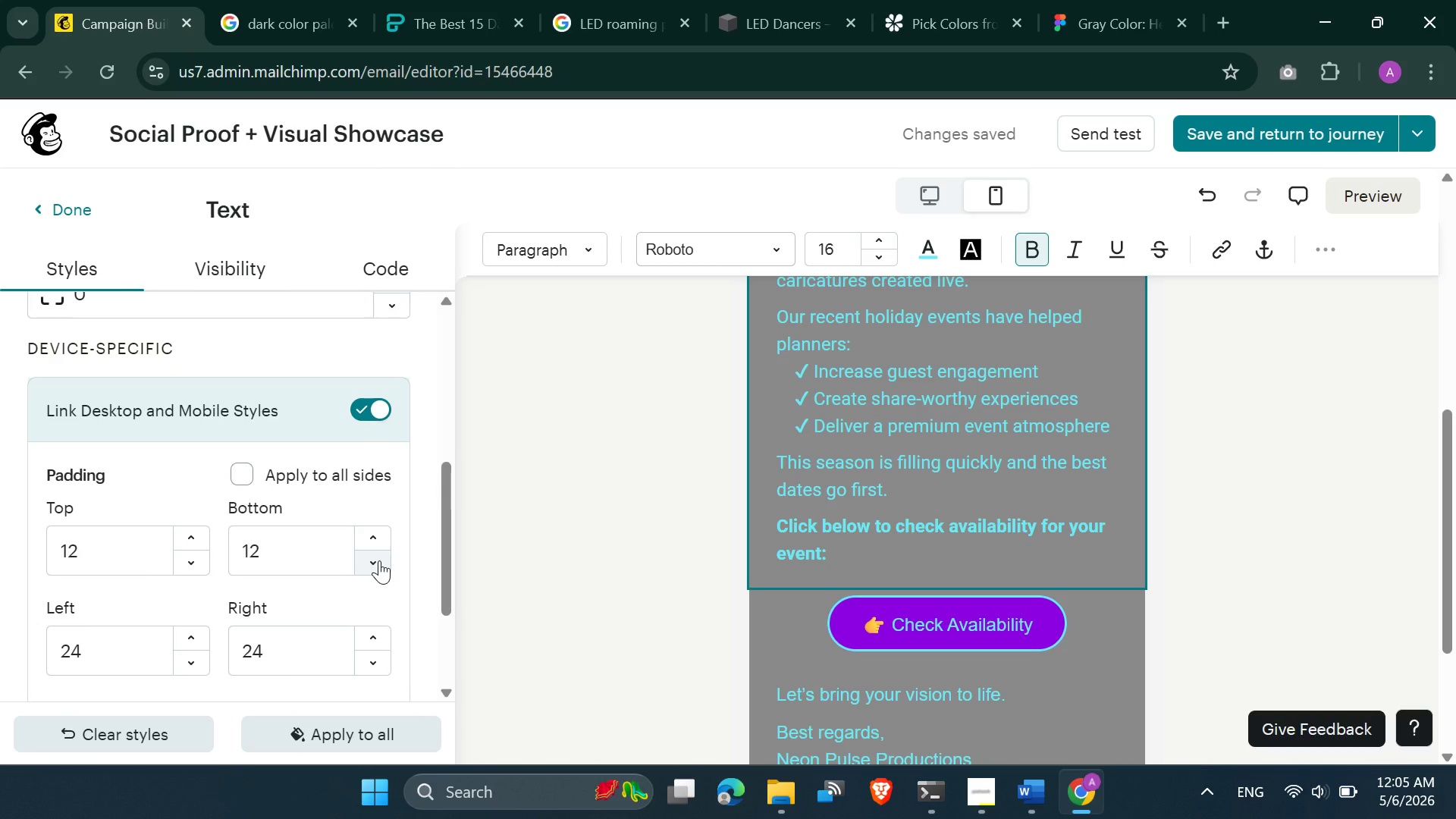 
triple_click([379, 560])
 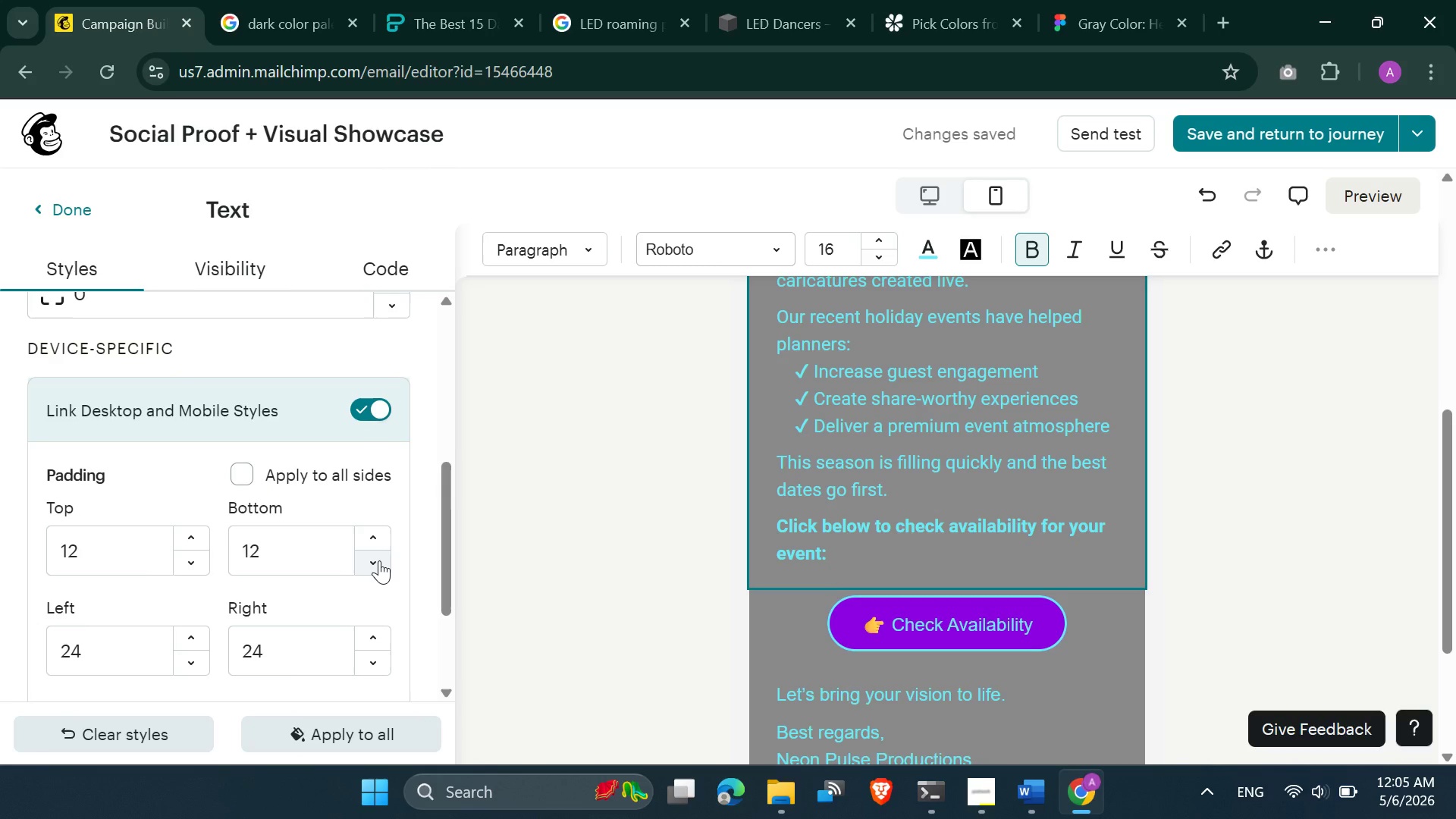 
triple_click([379, 560])
 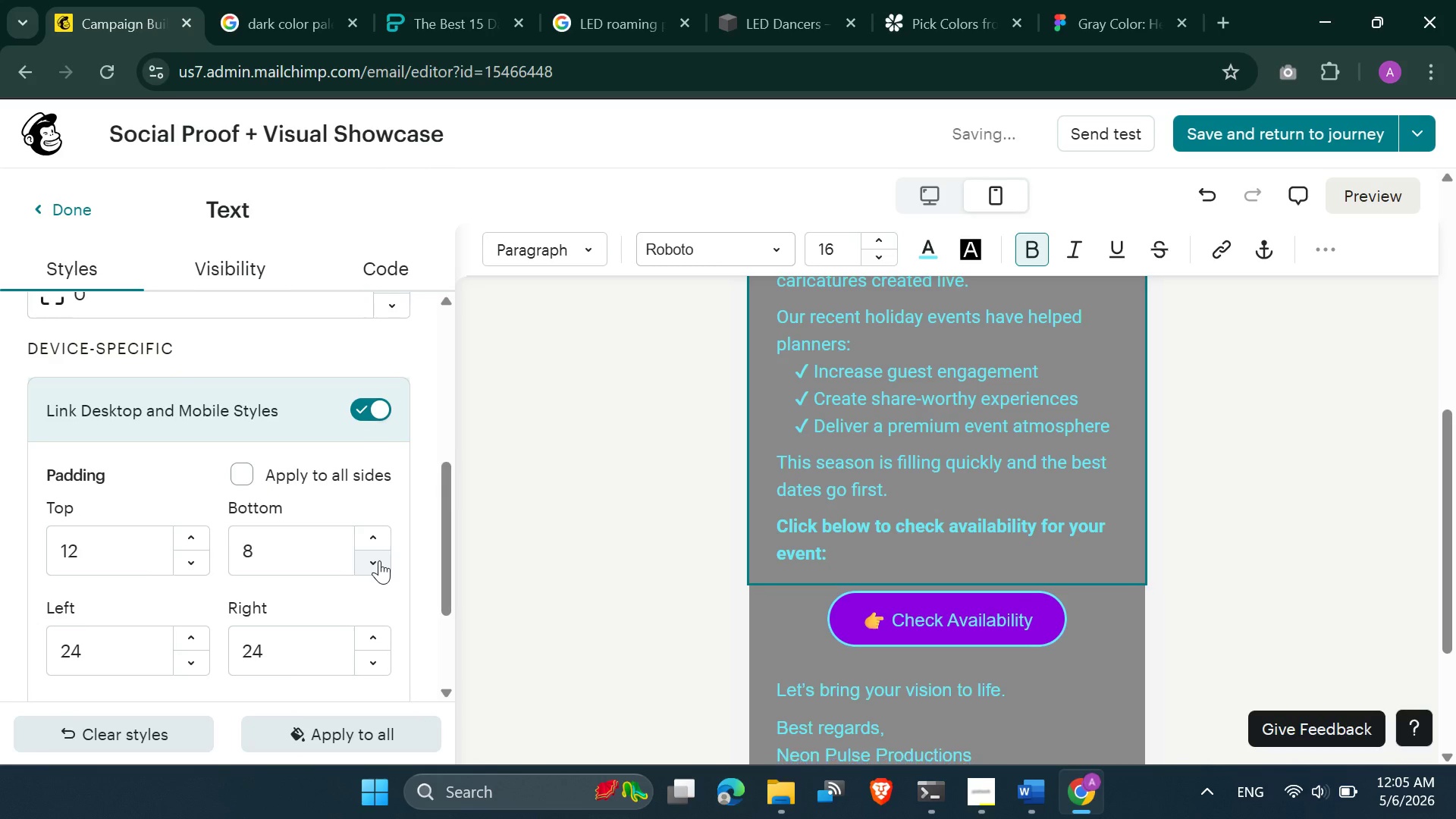 
triple_click([379, 560])
 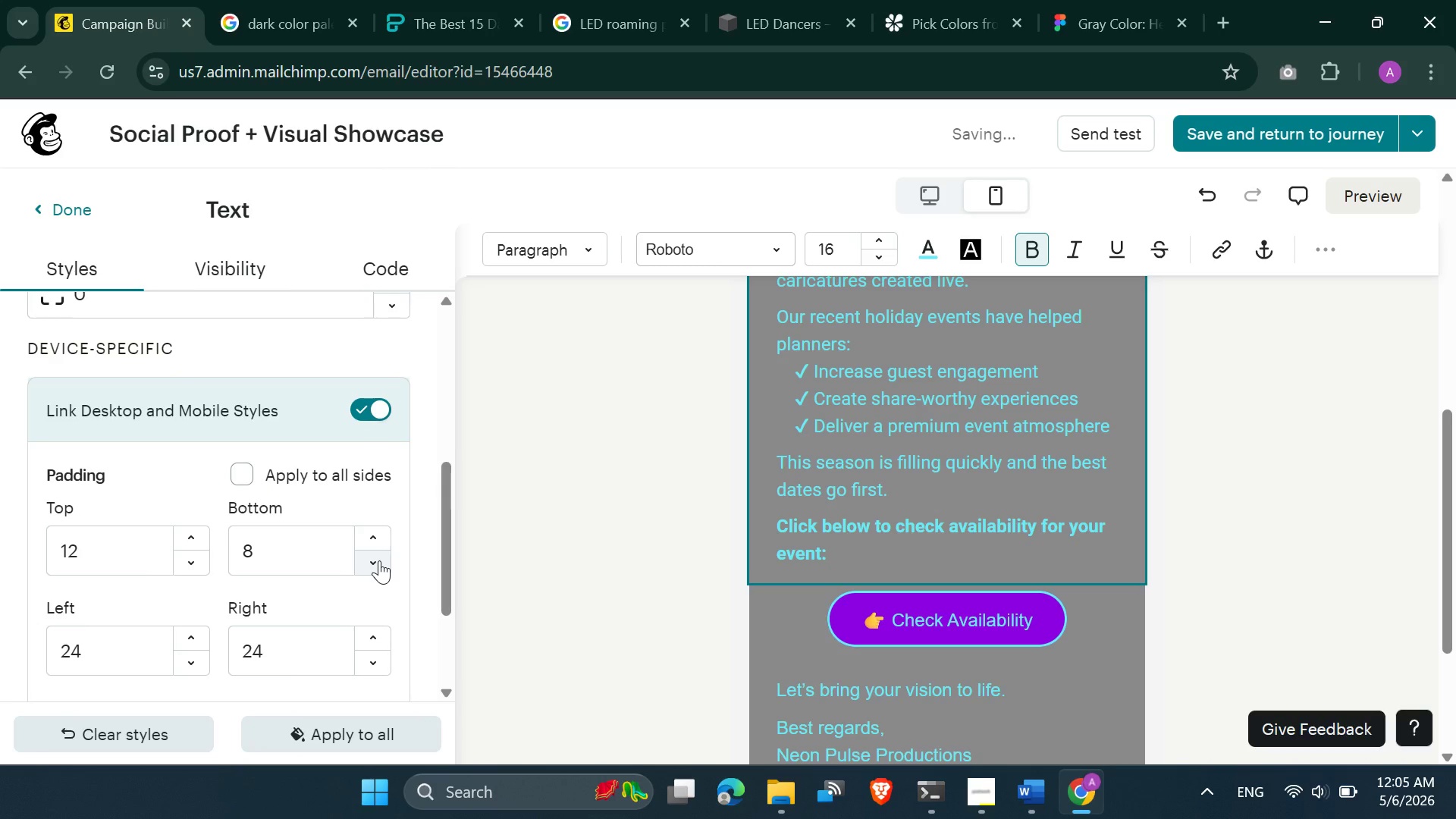 
double_click([379, 560])
 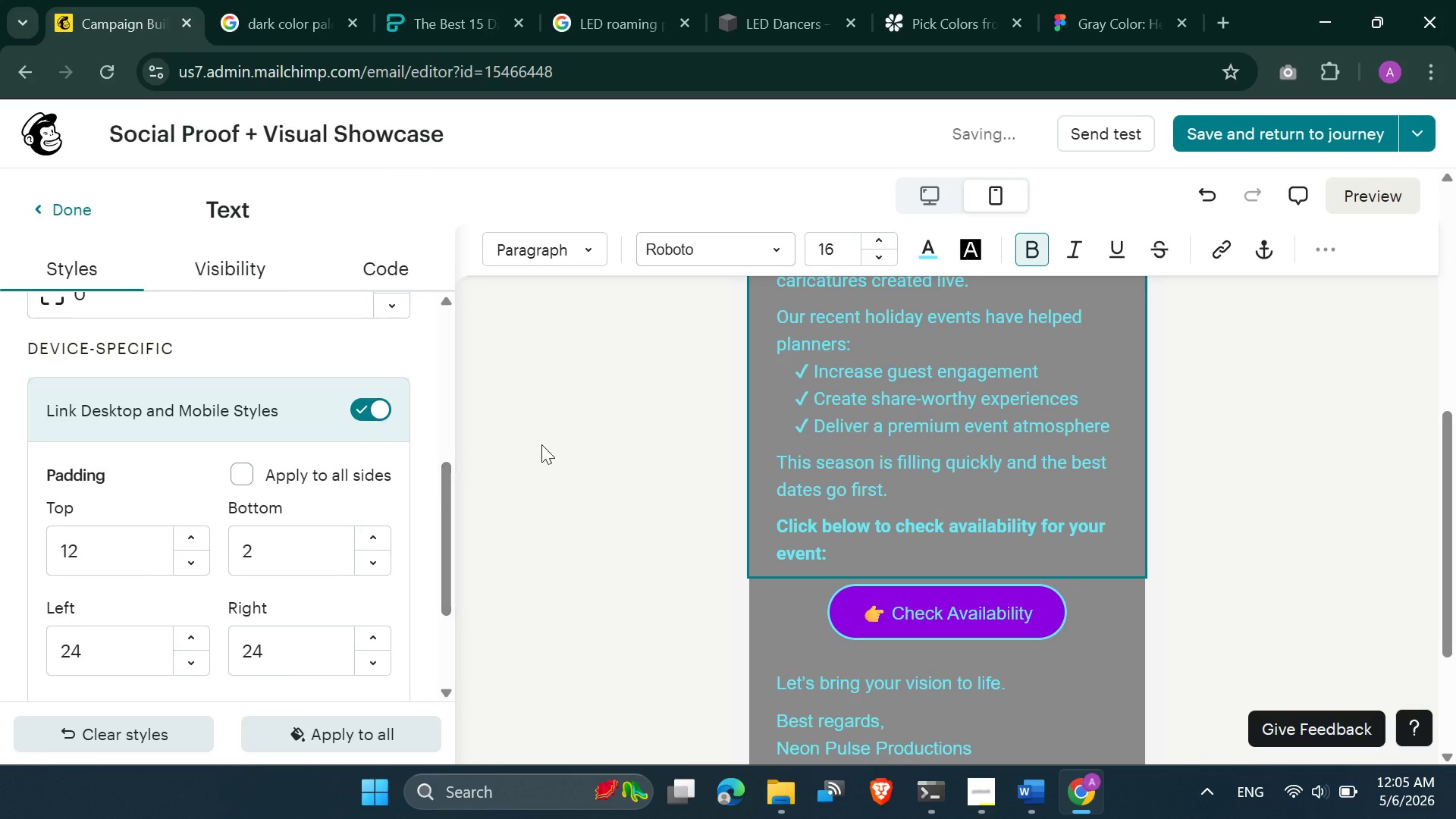 
left_click([541, 444])
 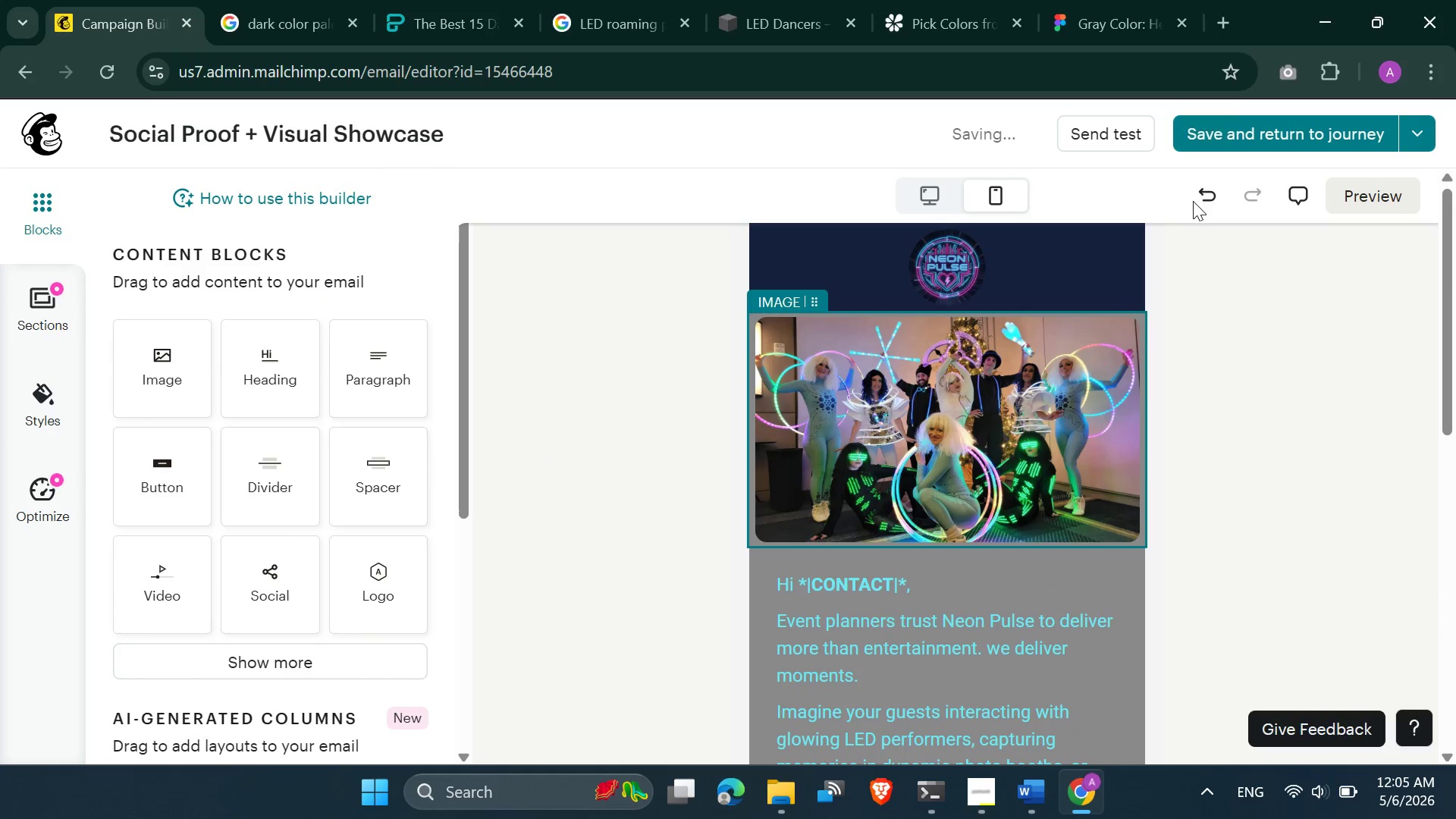 
left_click([1208, 140])
 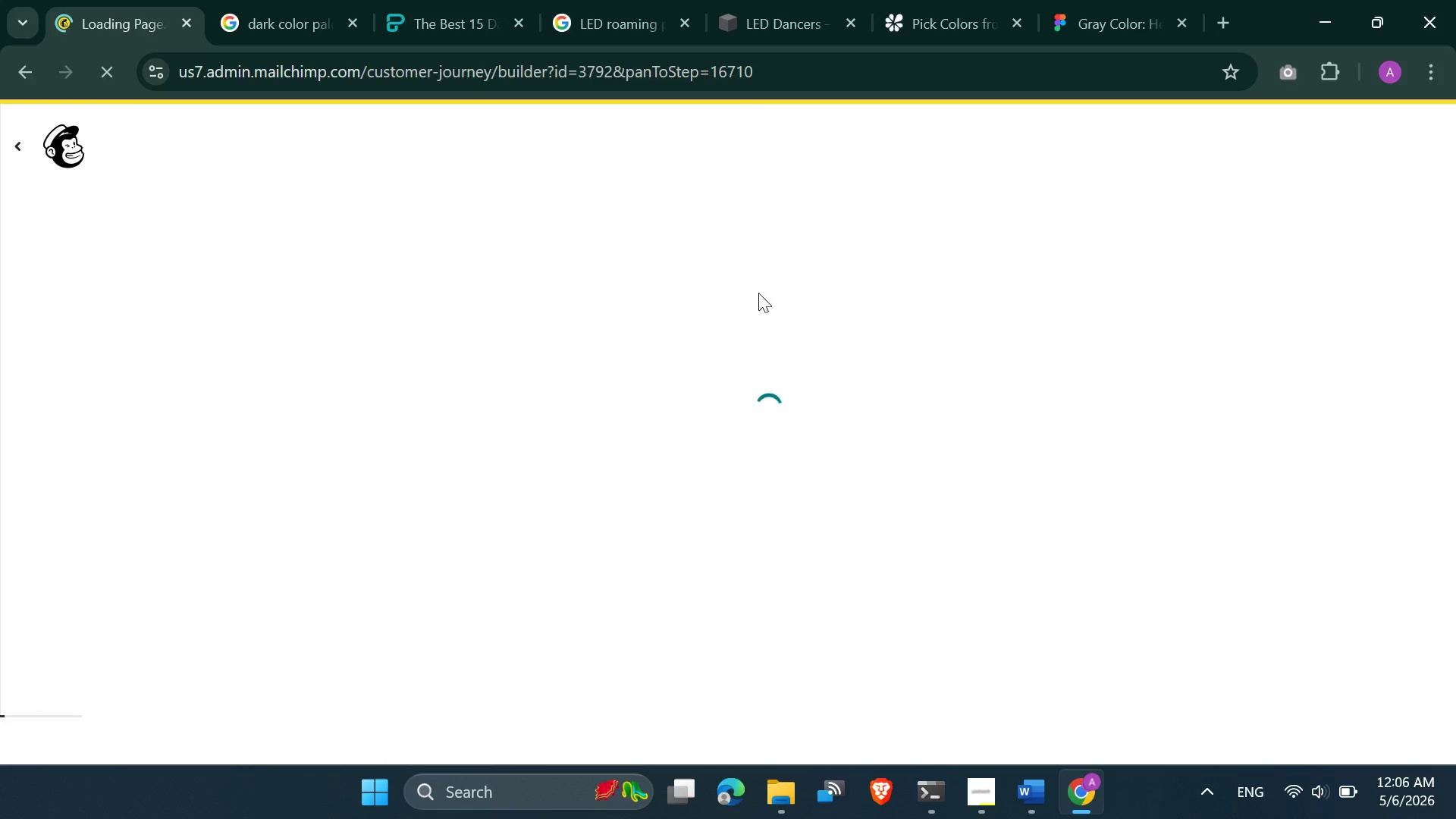 
wait(13.94)
 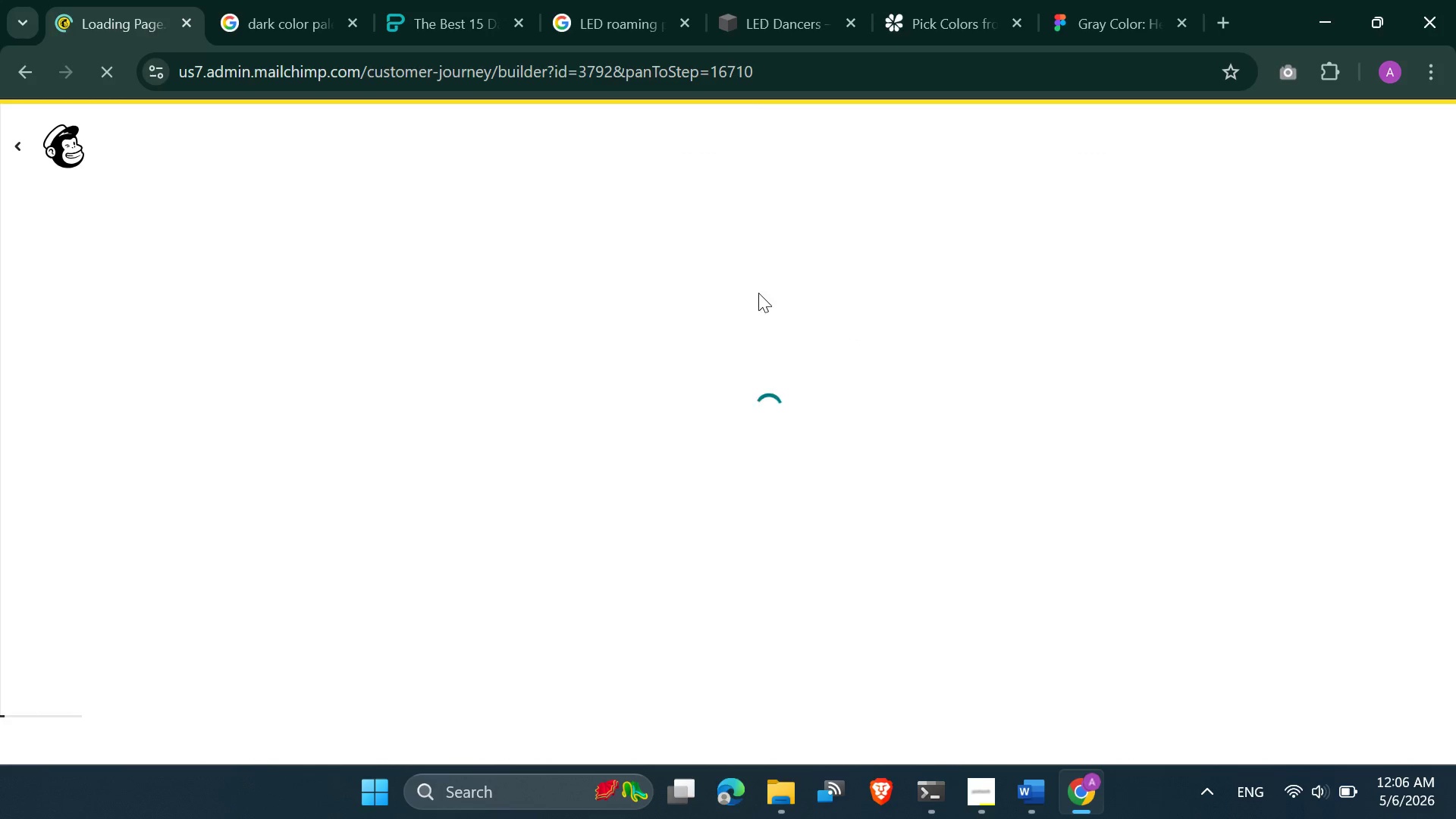 
scroll: coordinate [1142, 306], scroll_direction: up, amount: 3.0
 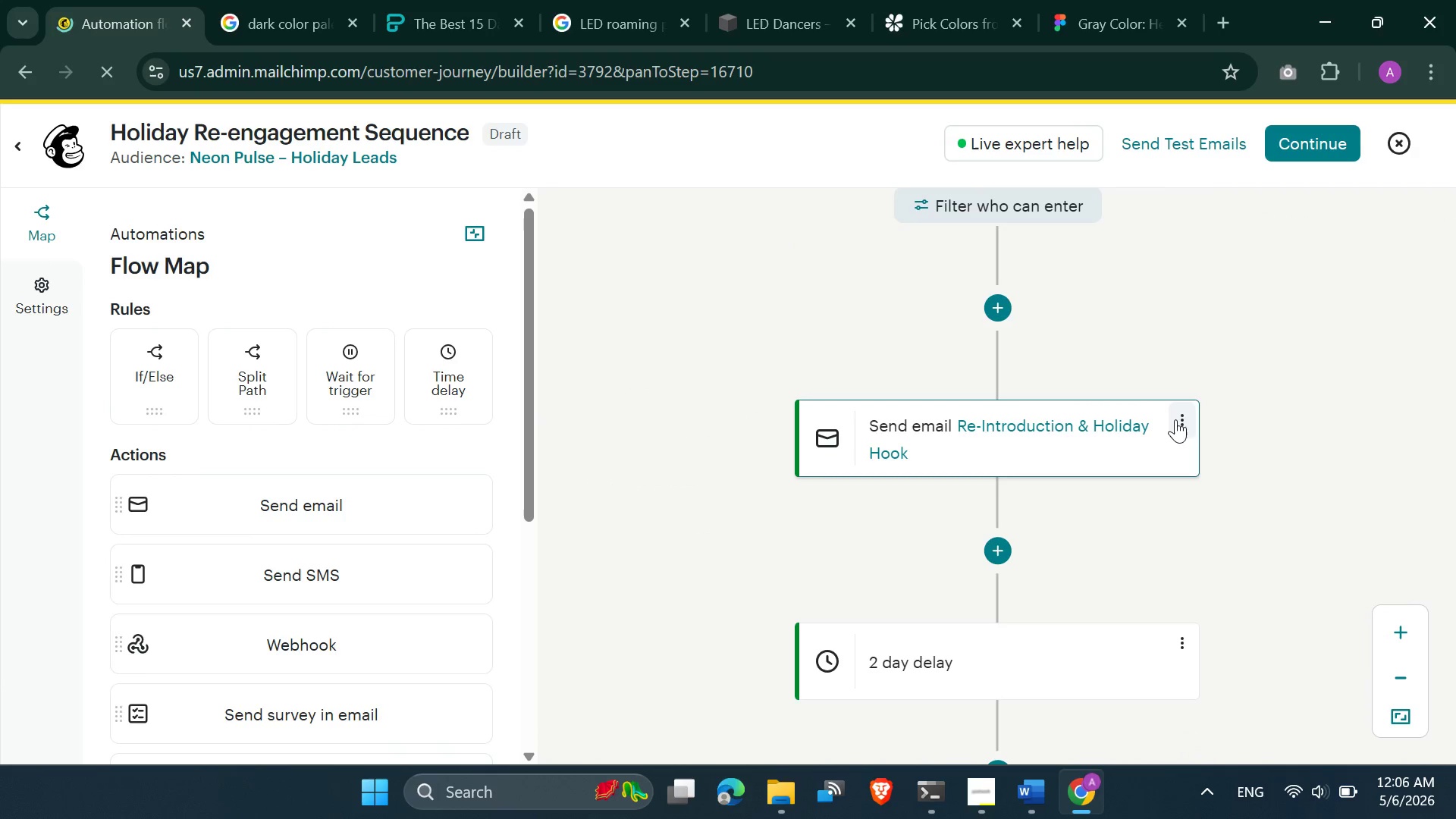 
left_click([1176, 420])
 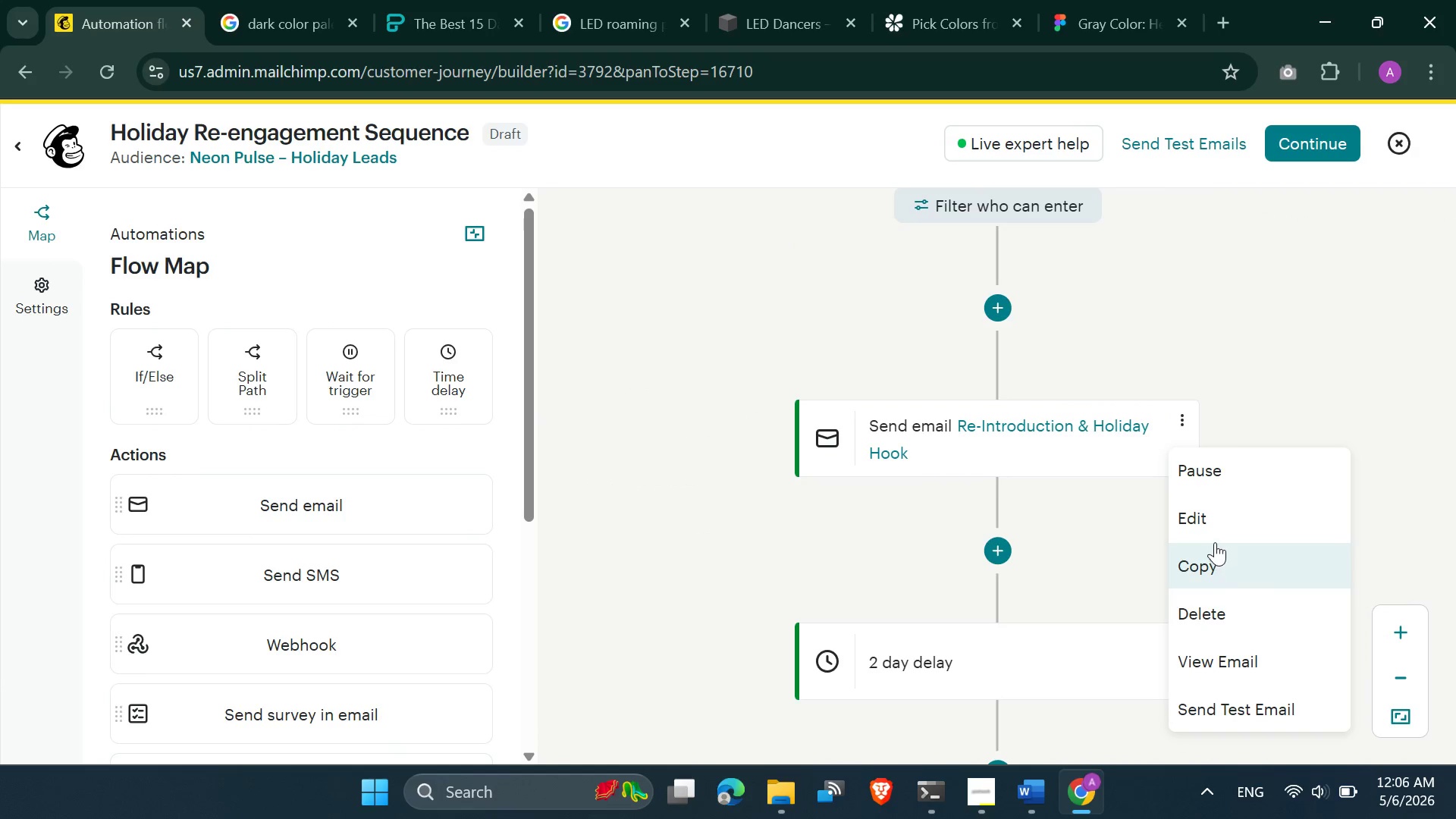 
left_click([1214, 528])
 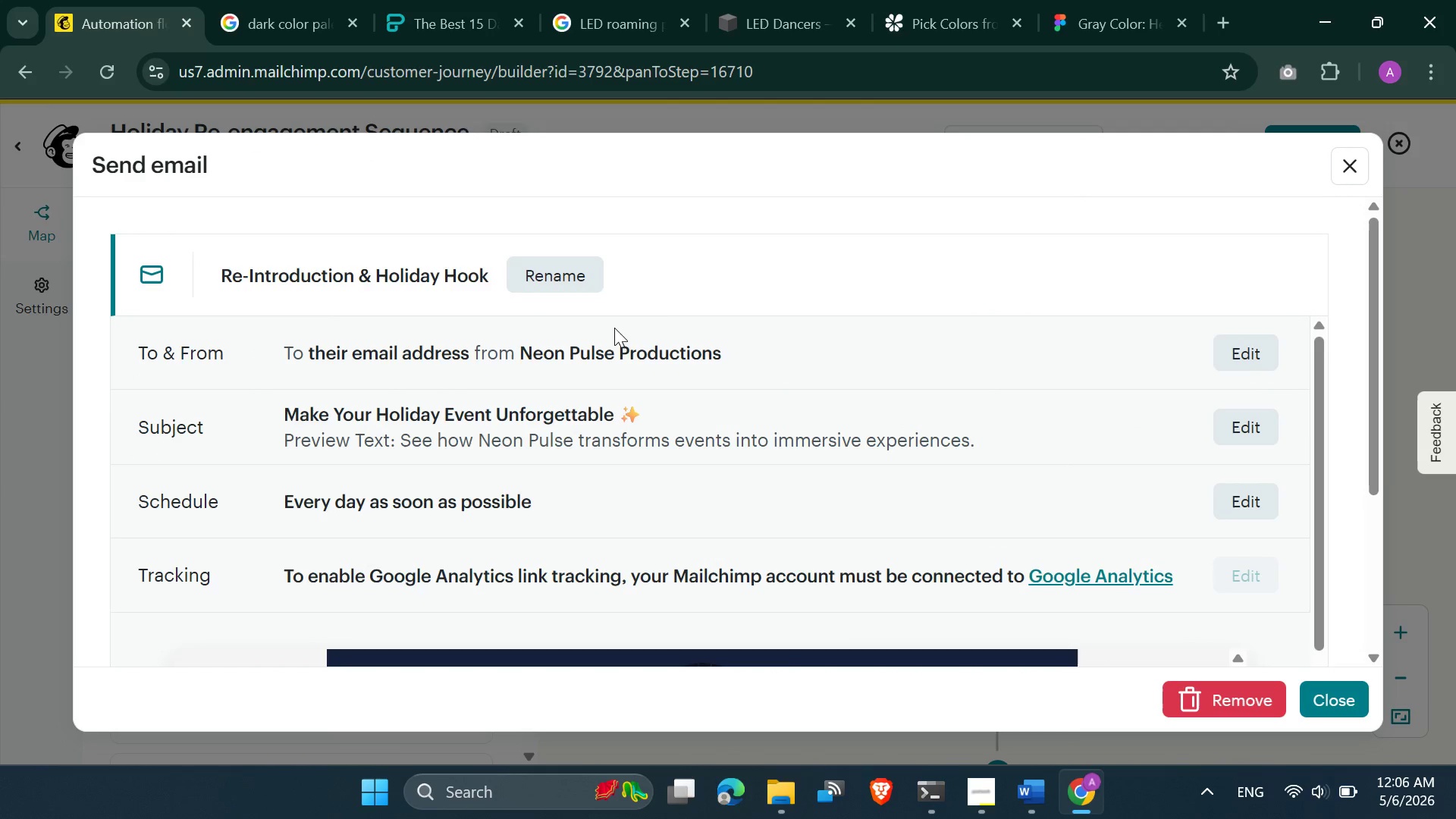 
scroll: coordinate [783, 388], scroll_direction: down, amount: 4.0
 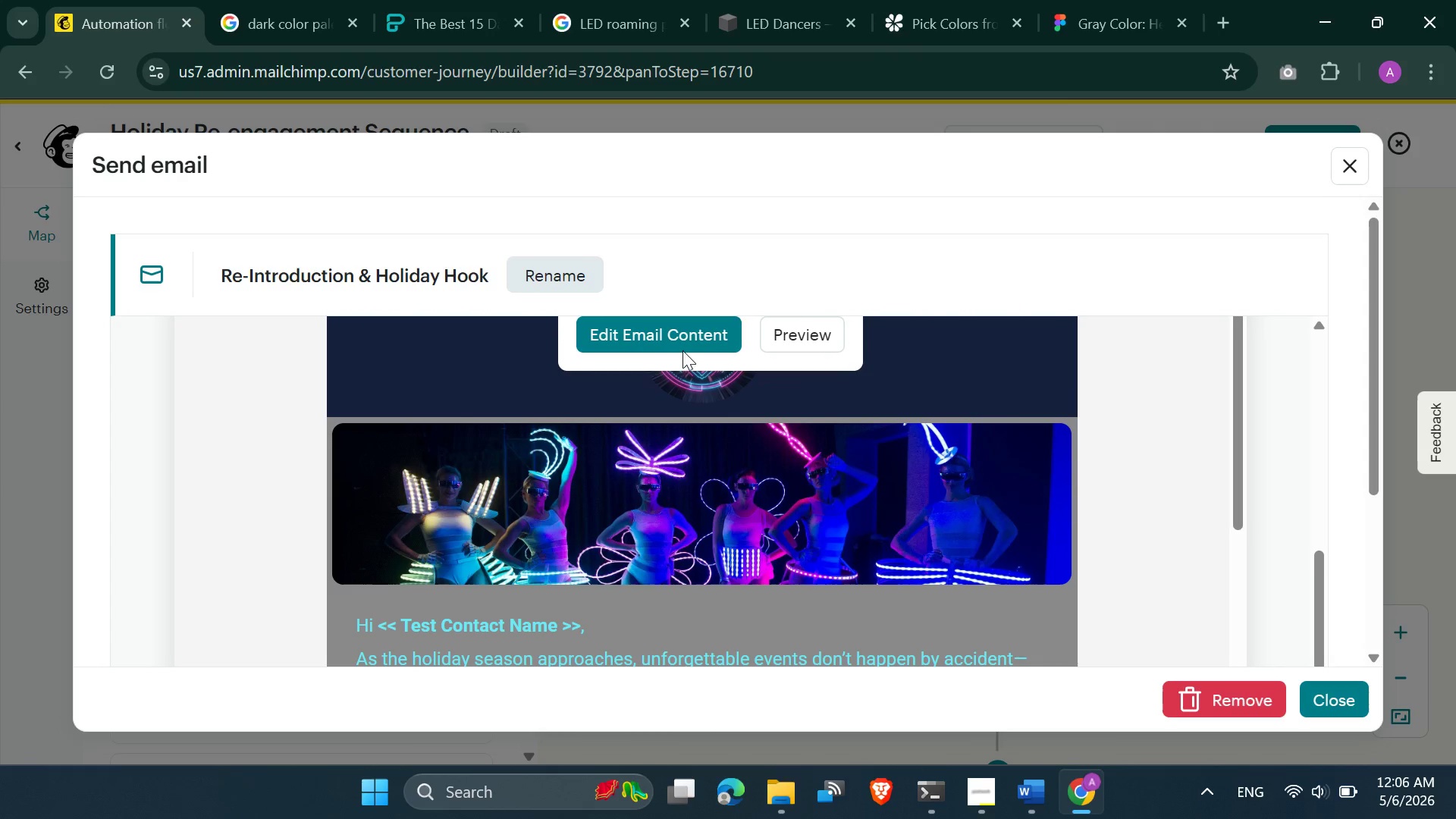 
left_click([682, 349])
 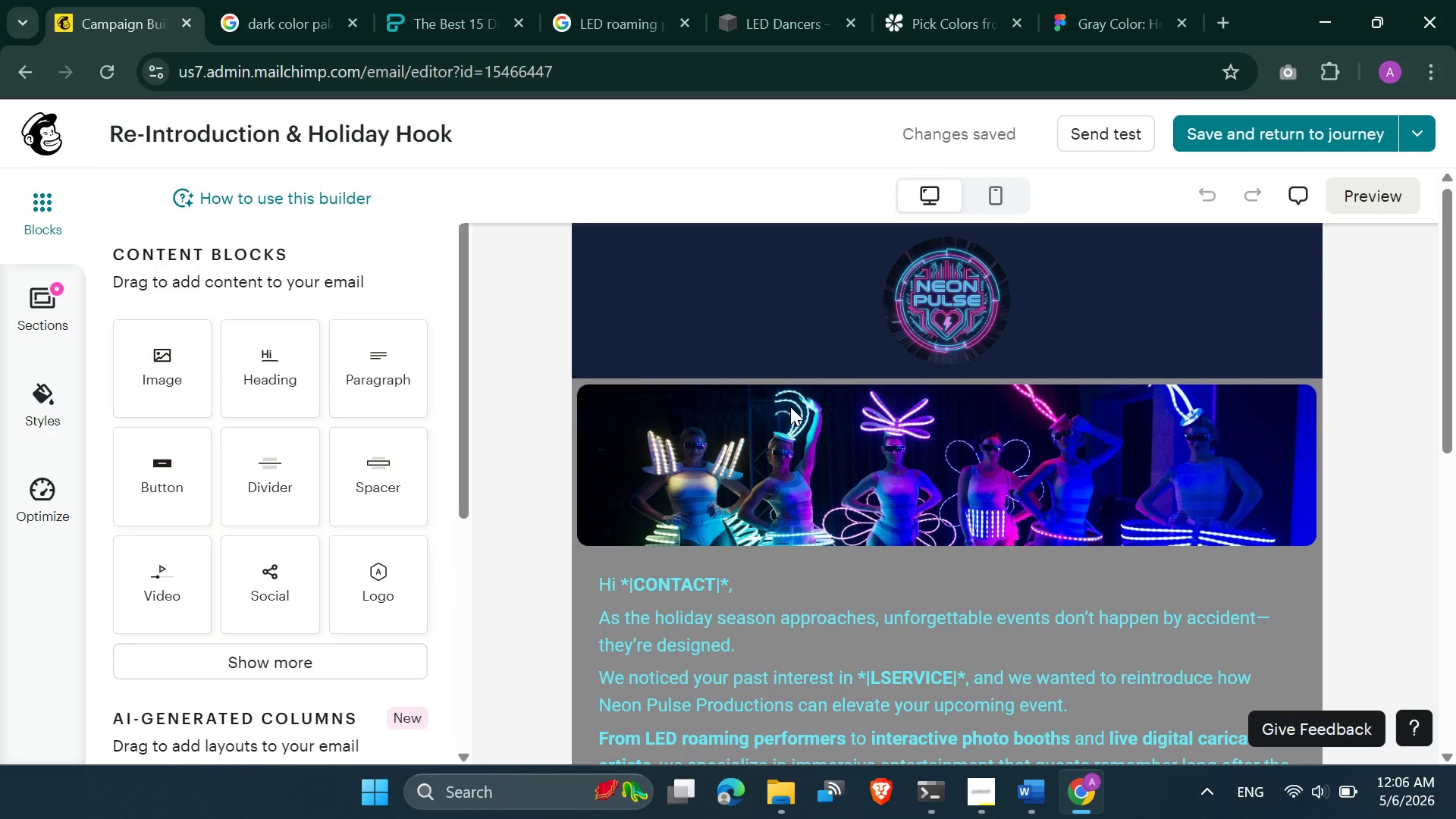 
wait(25.94)
 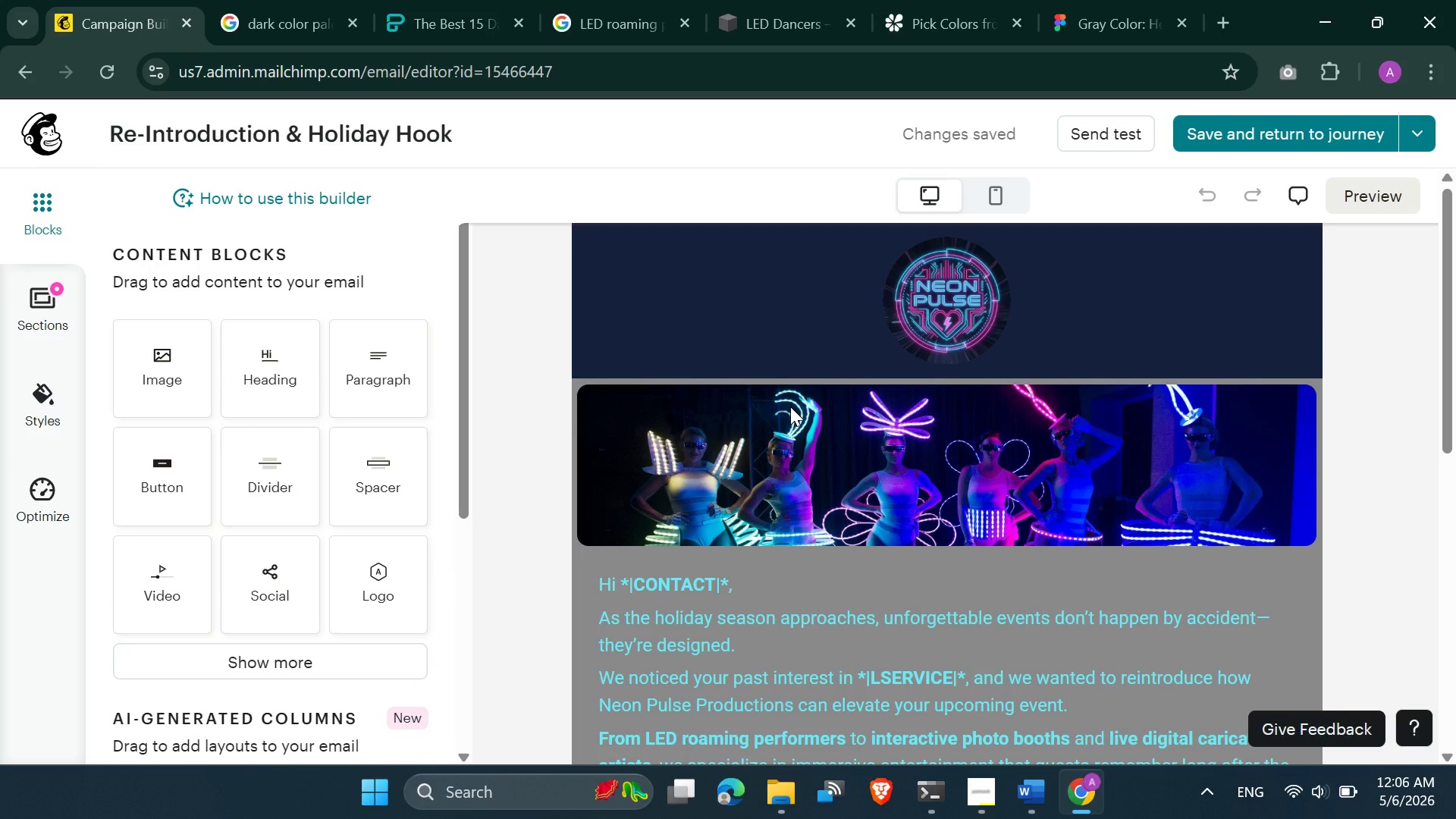 
scroll: coordinate [892, 462], scroll_direction: down, amount: 5.0
 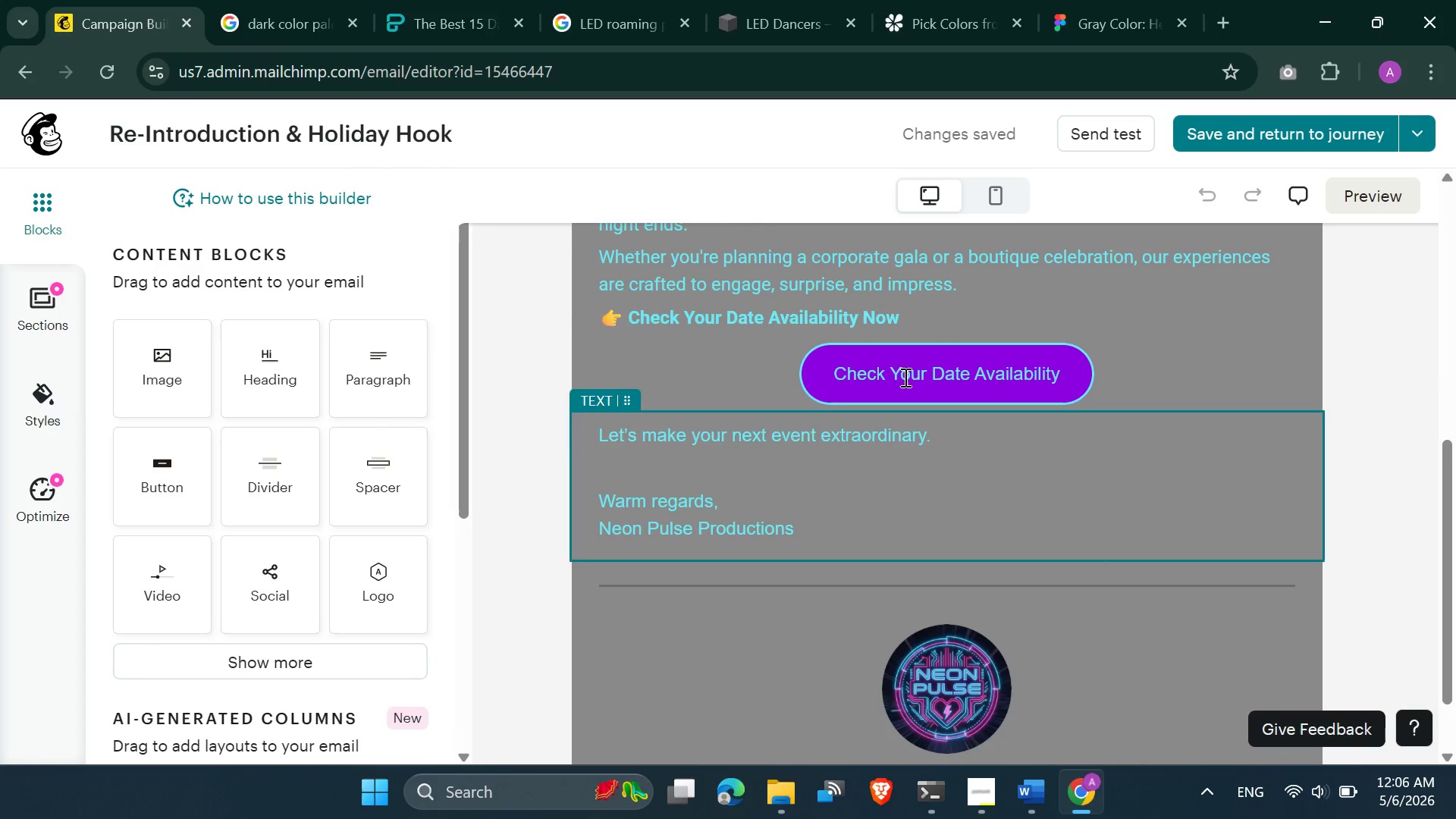 
left_click([904, 377])
 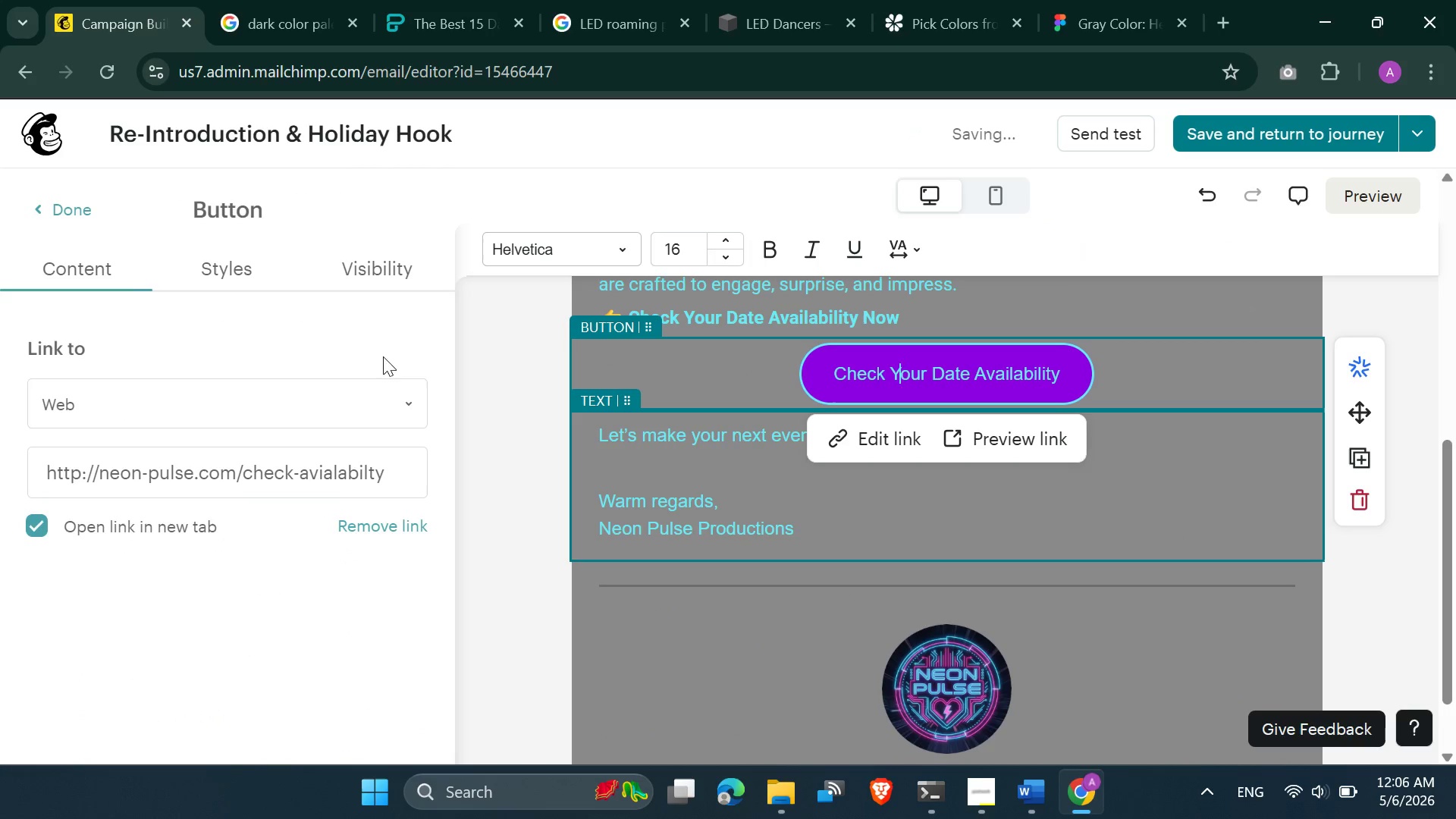 
left_click([226, 255])
 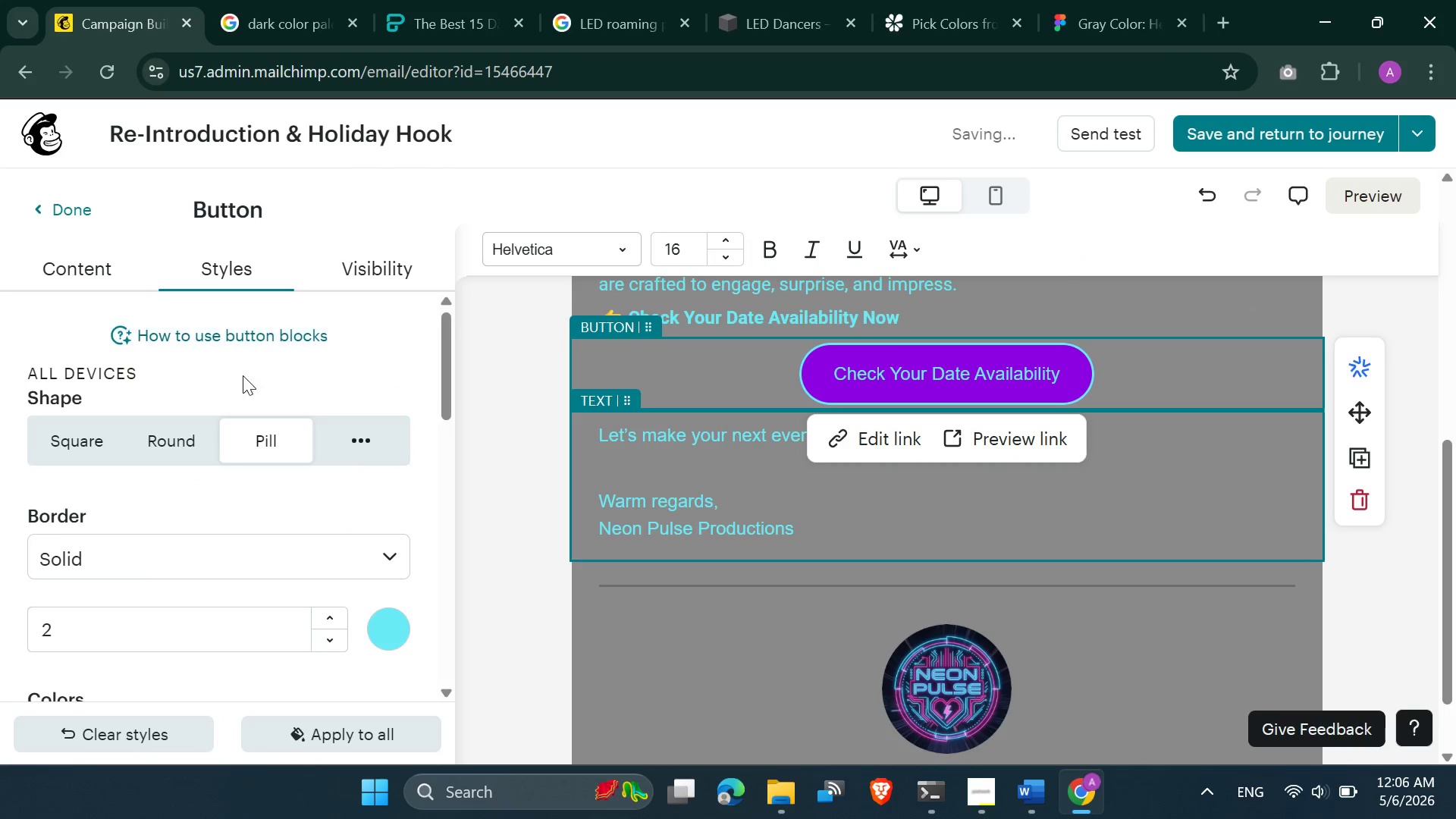 
scroll: coordinate [274, 540], scroll_direction: down, amount: 8.0
 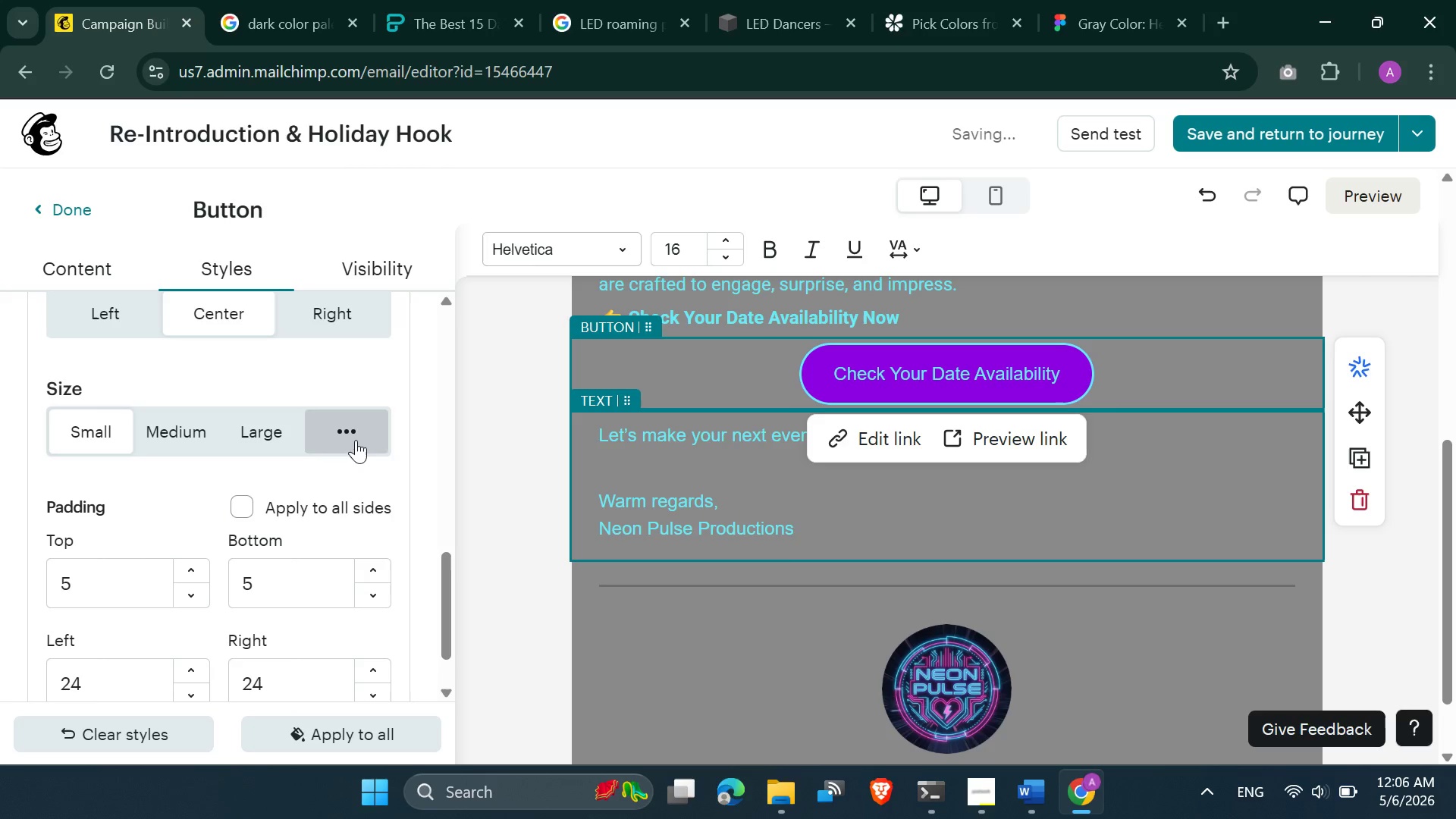 
left_click([351, 433])
 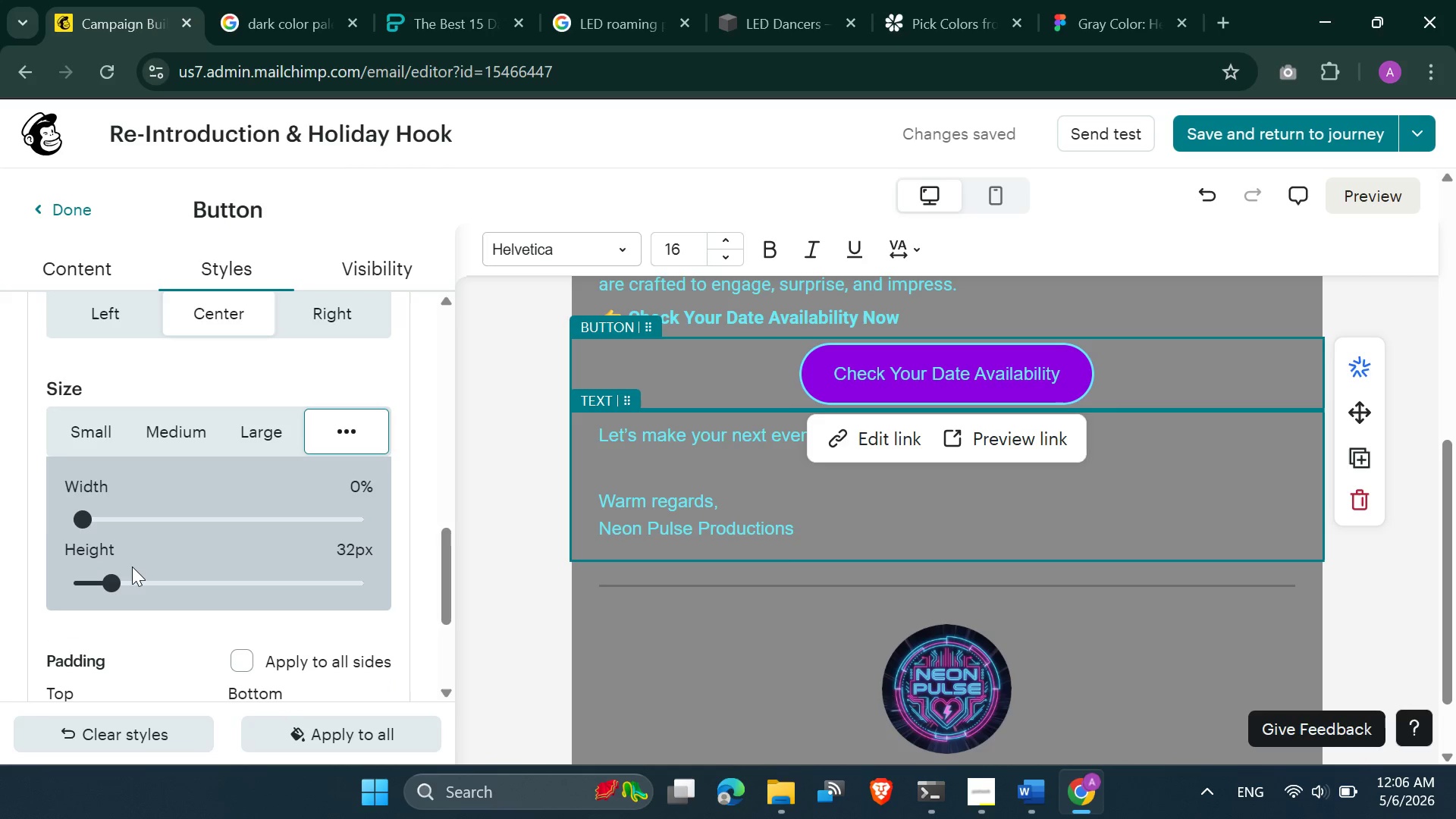 
left_click_drag(start_coordinate=[103, 585], to_coordinate=[0, 583])
 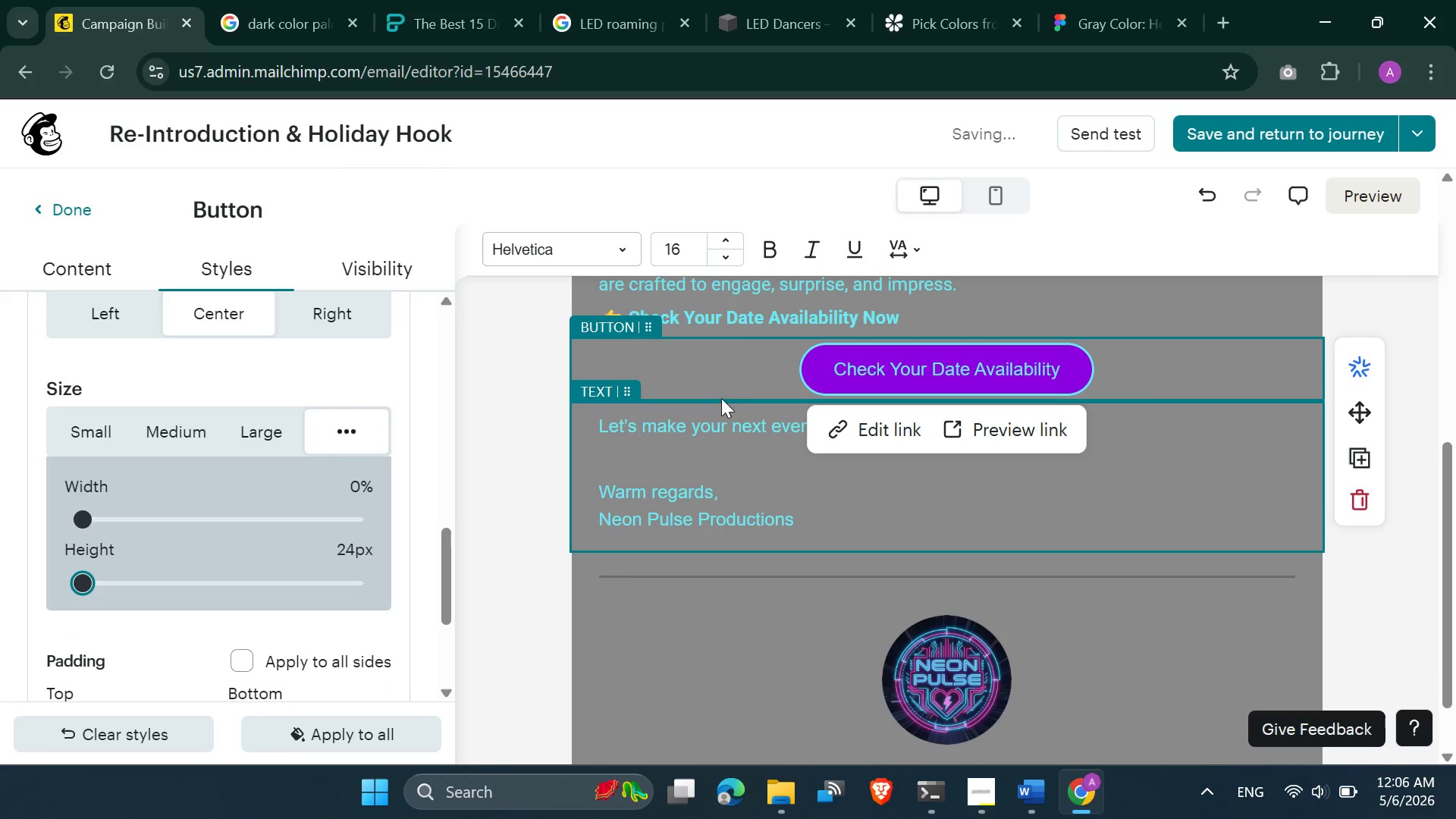 
left_click([732, 381])
 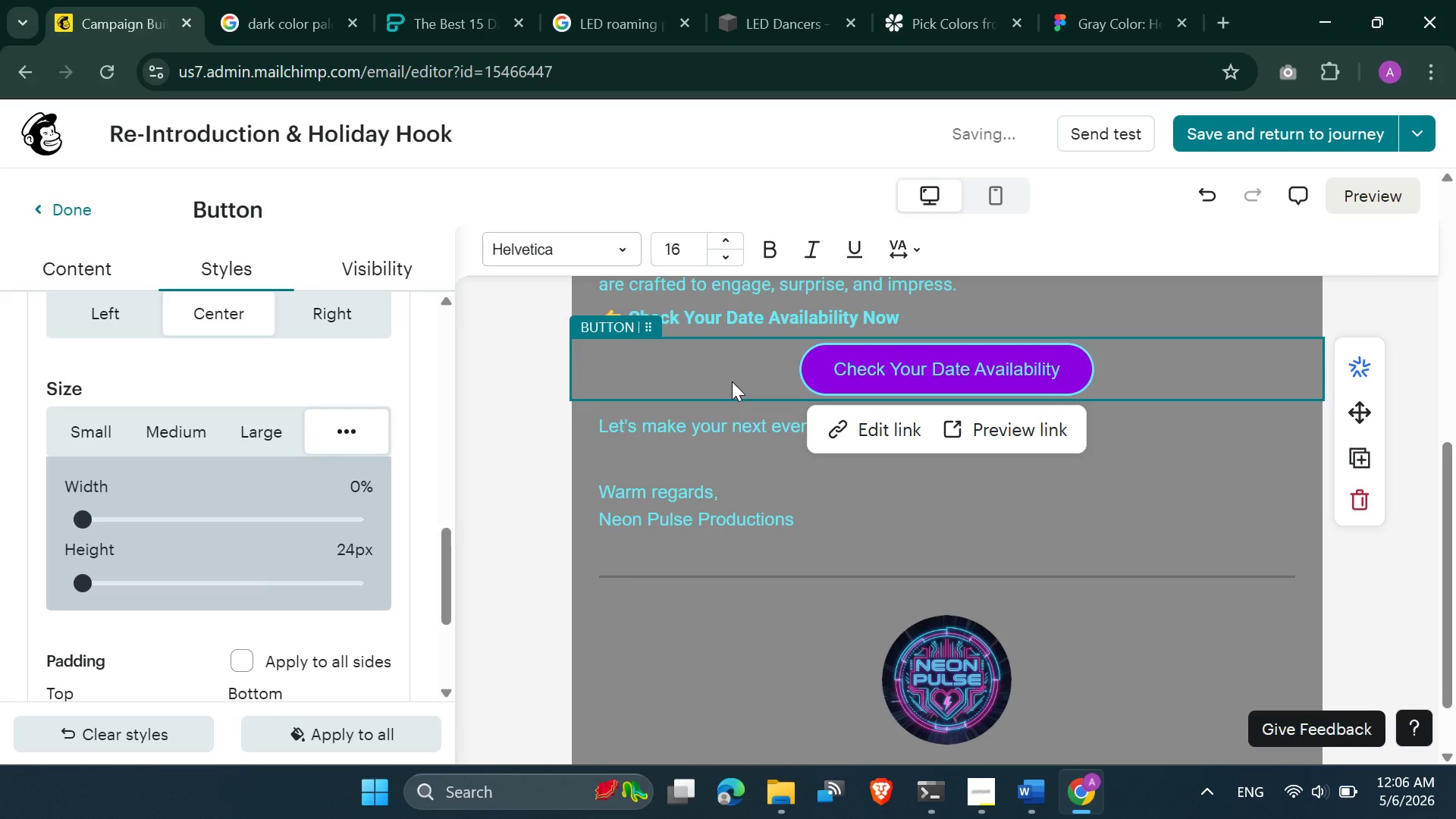 
hold_key(key=ControlLeft, duration=0.8)
 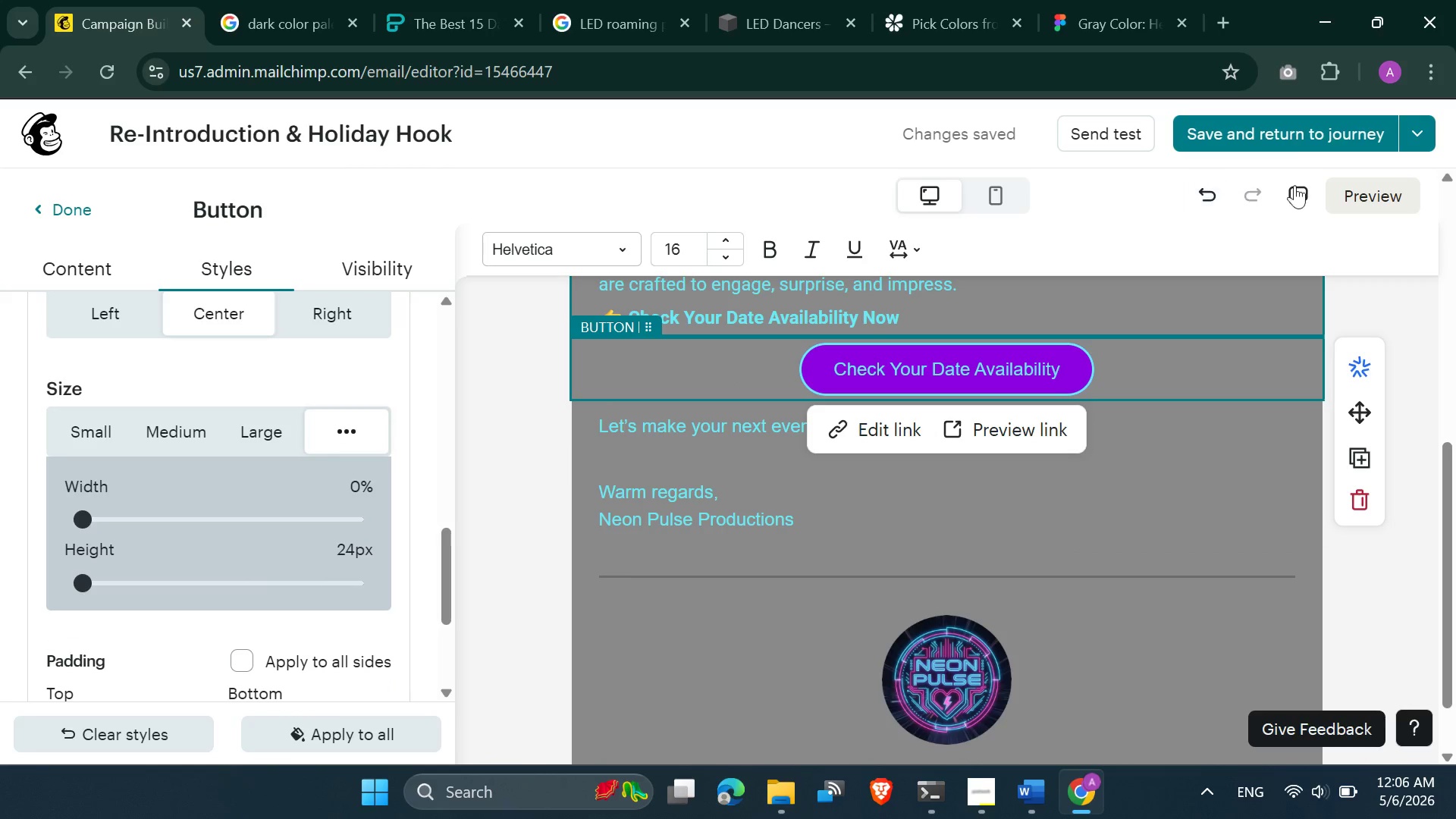 
left_click([1353, 196])
 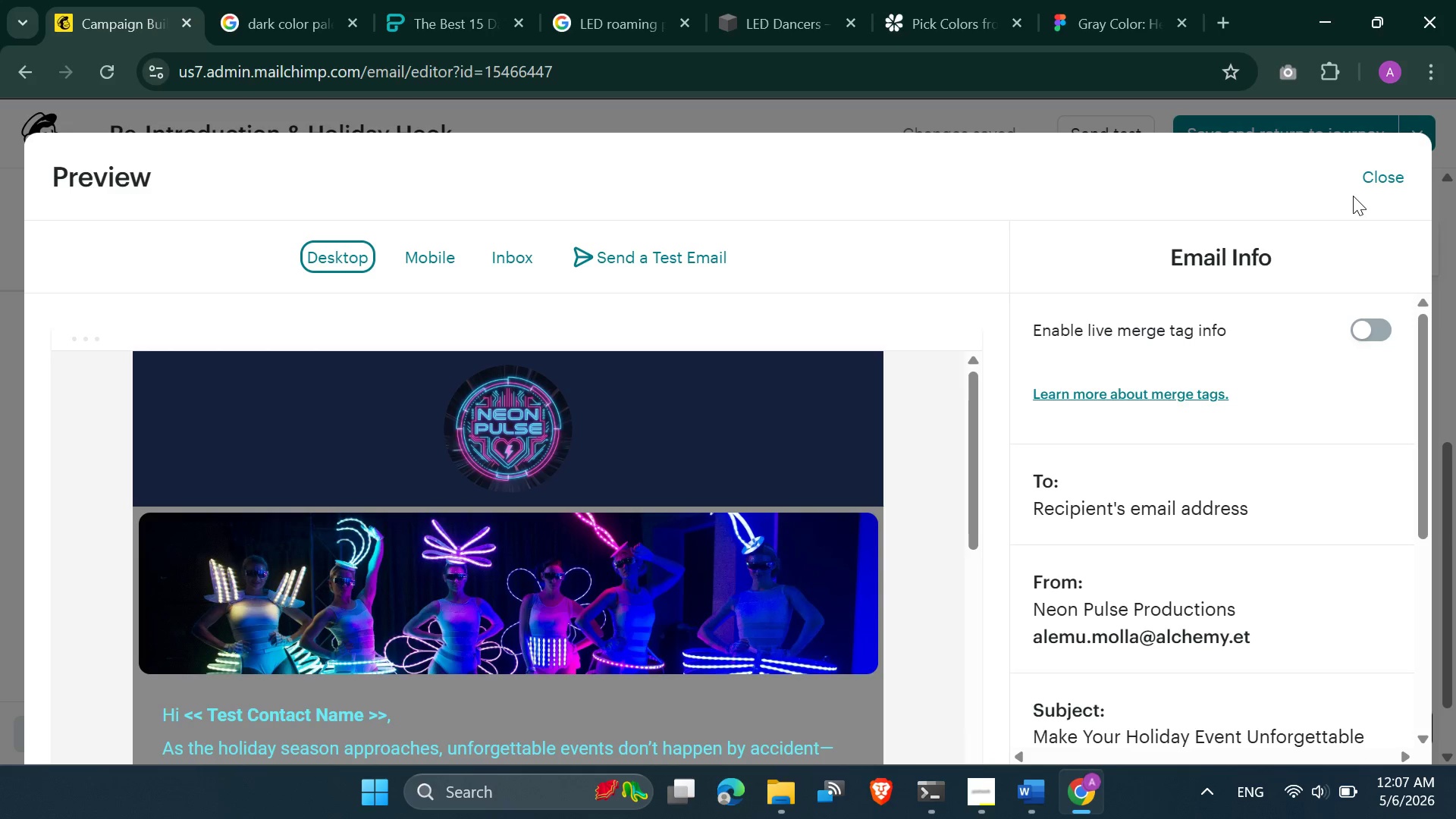 
wait(34.8)
 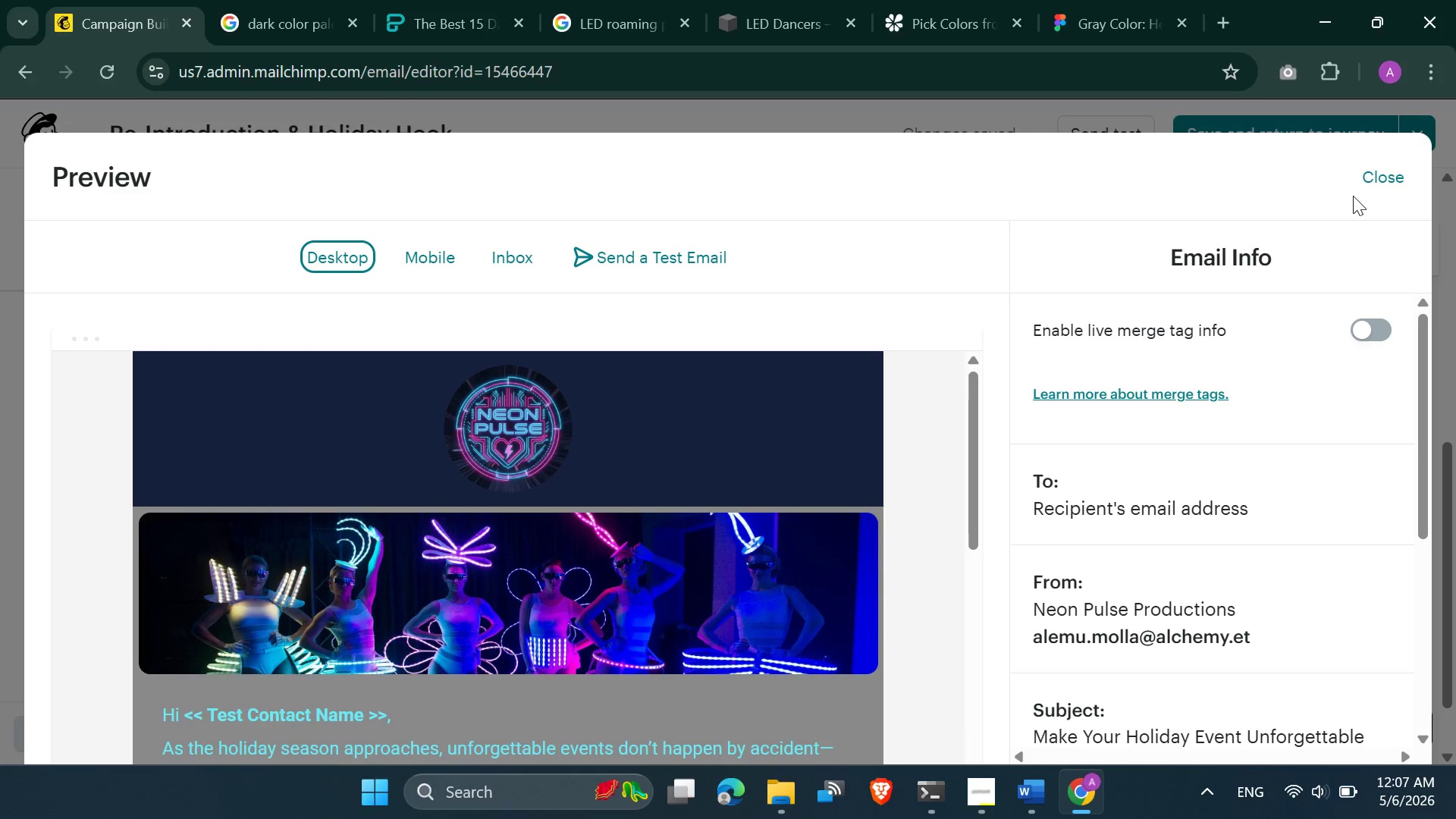 
scroll: coordinate [881, 418], scroll_direction: down, amount: 8.0
 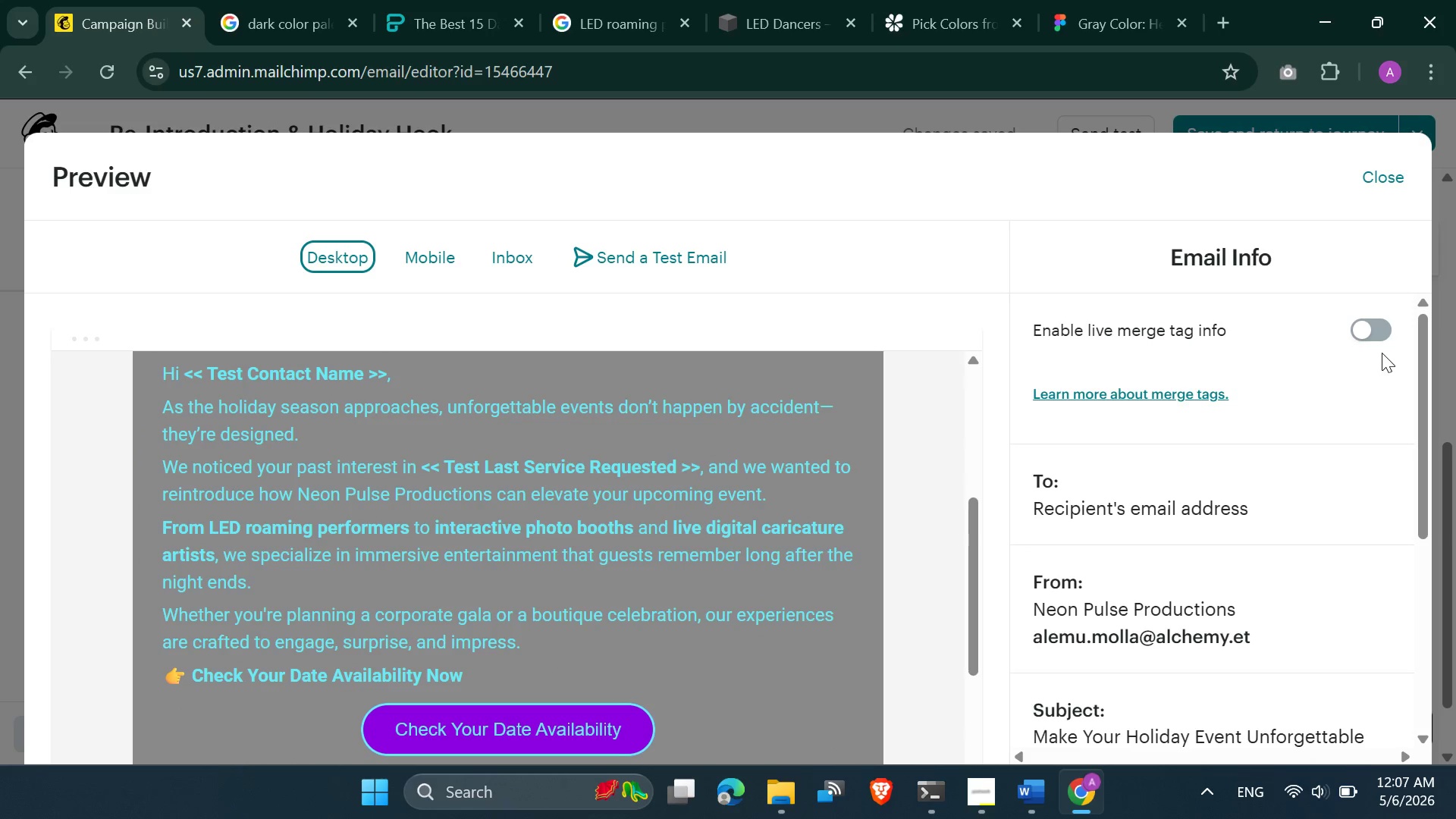 
left_click([1372, 337])
 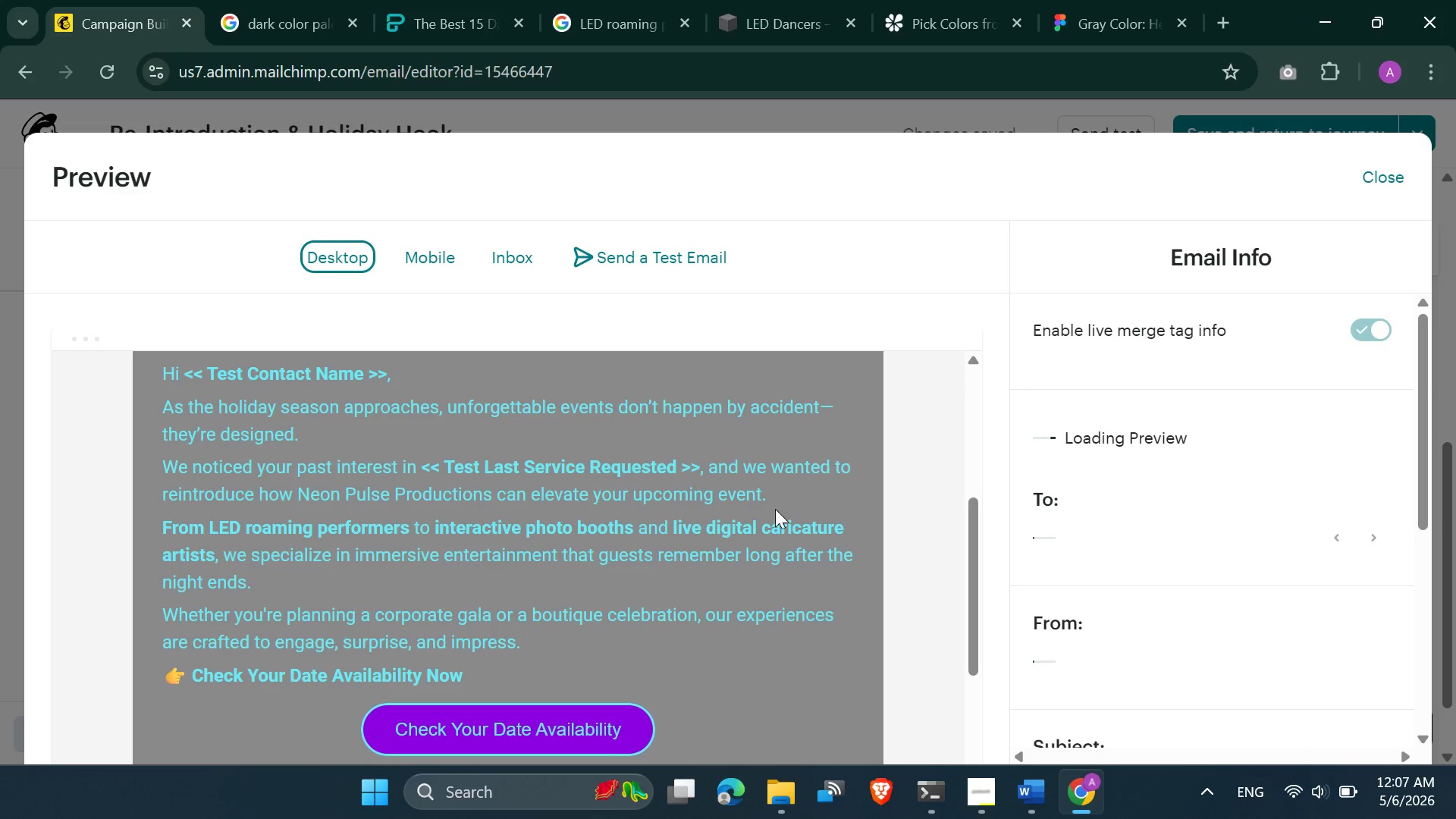 
scroll: coordinate [610, 588], scroll_direction: down, amount: 6.0
 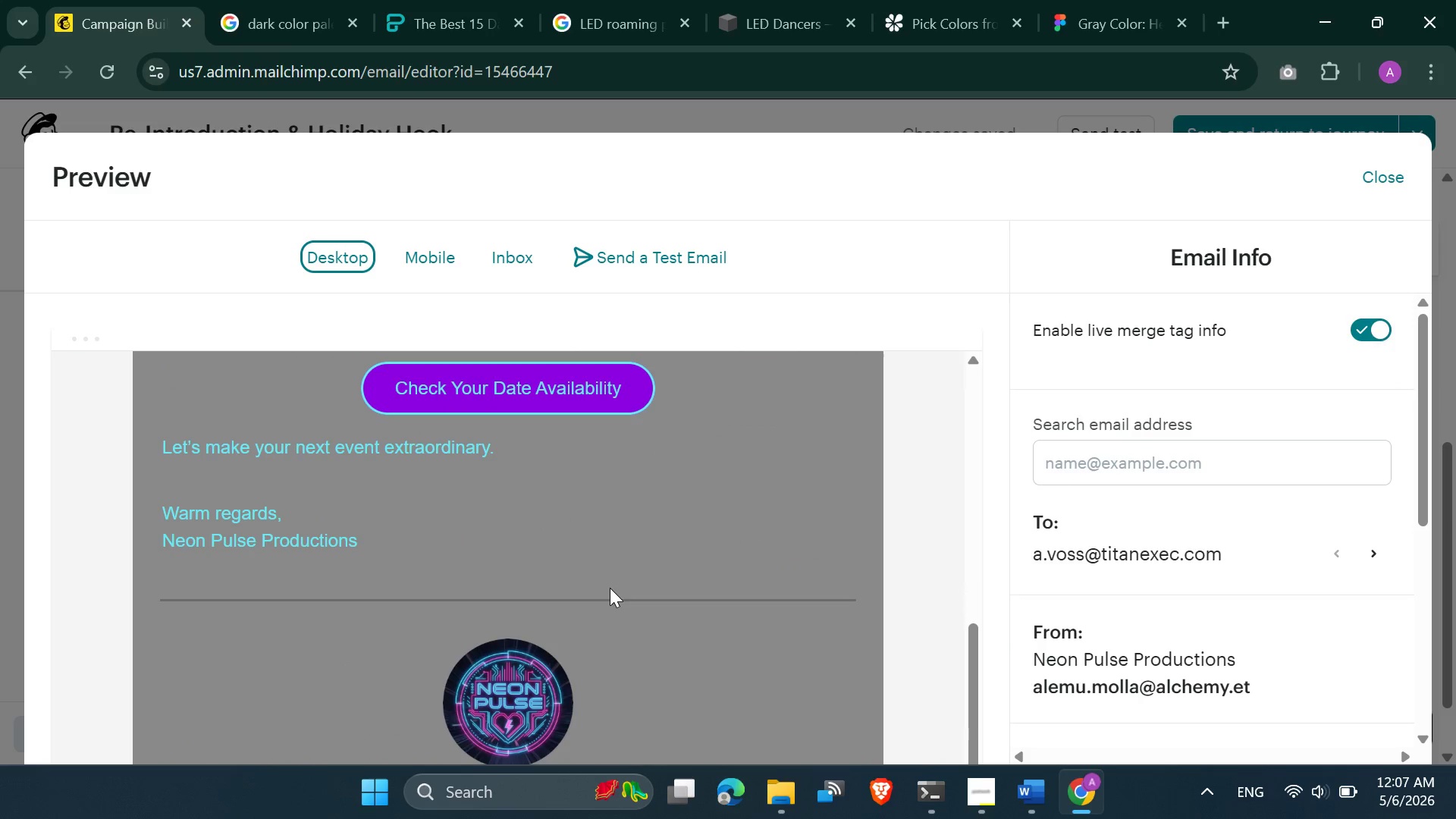 
scroll: coordinate [610, 588], scroll_direction: none, amount: 0.0
 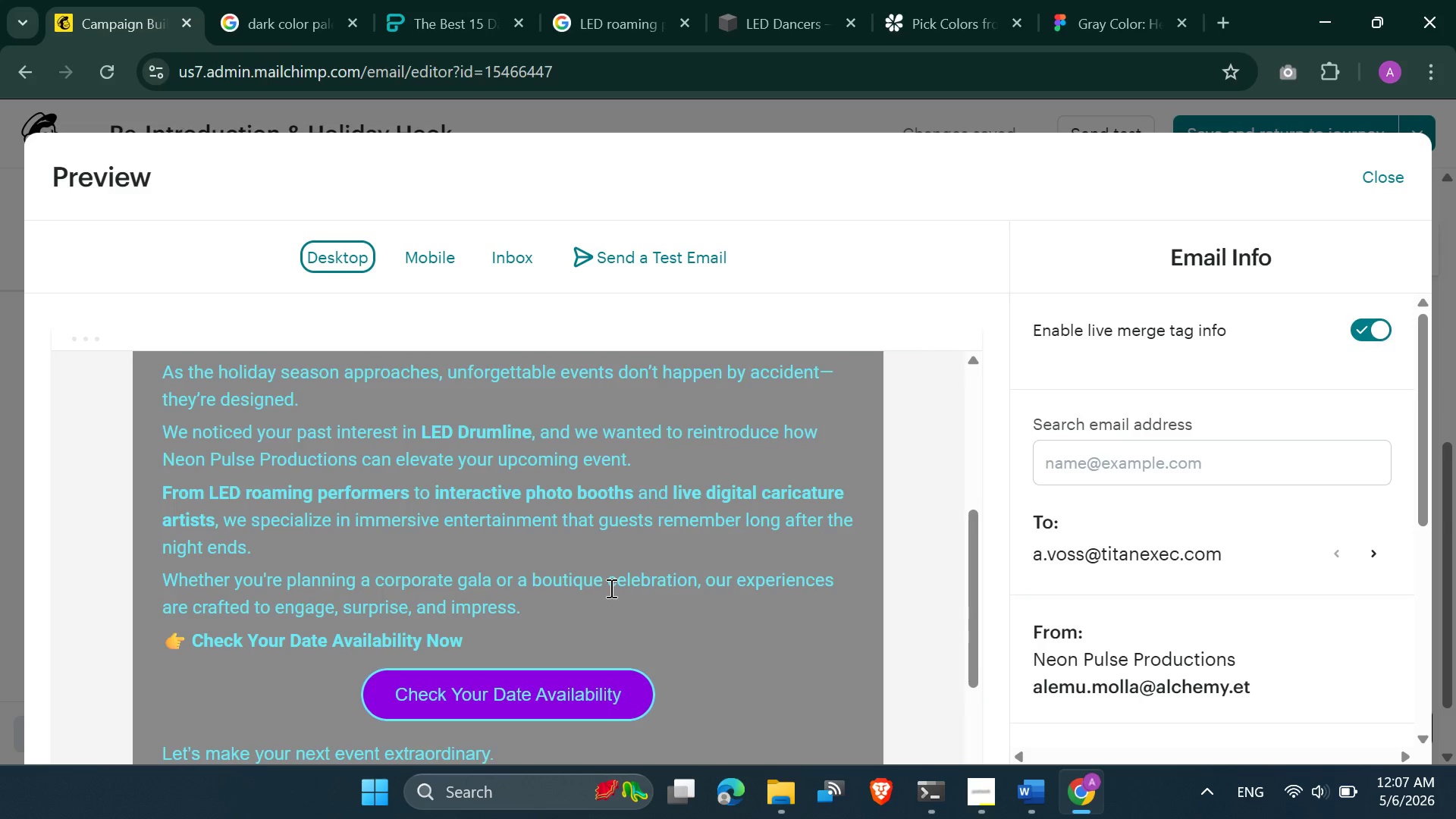 
scroll: coordinate [610, 588], scroll_direction: down, amount: 1.0
 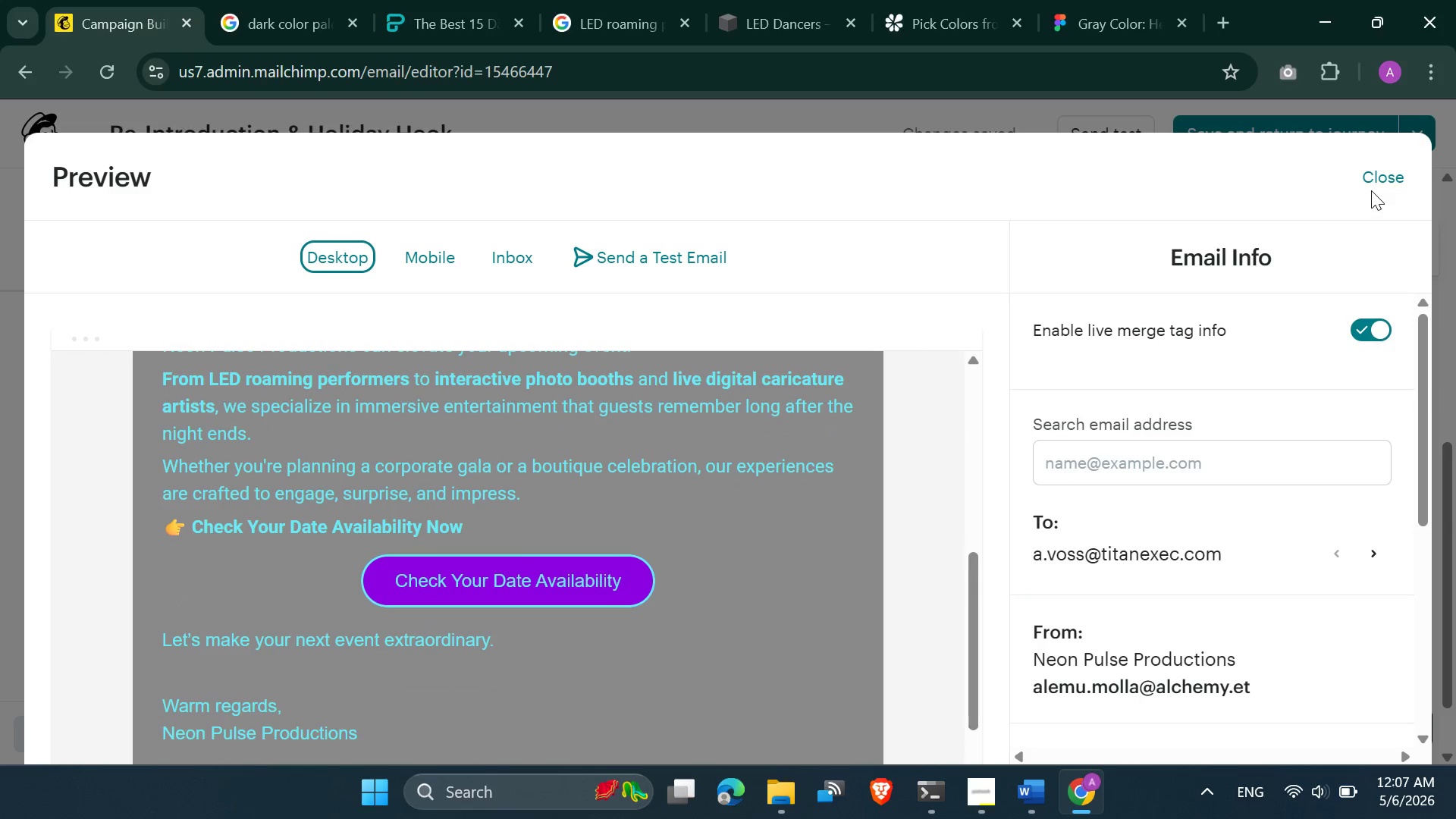 
left_click([1372, 183])
 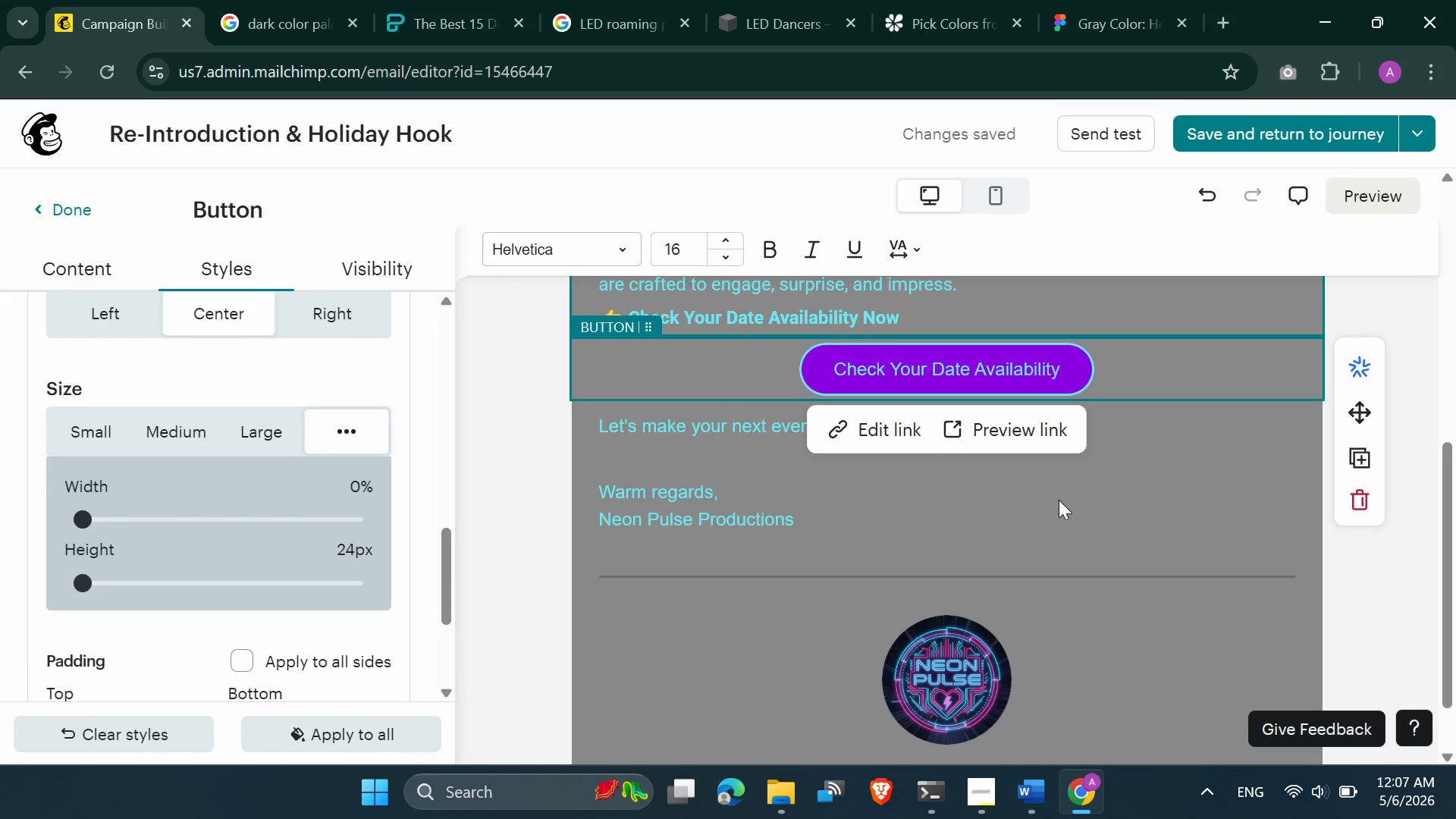 
scroll: coordinate [1206, 321], scroll_direction: up, amount: 9.0
 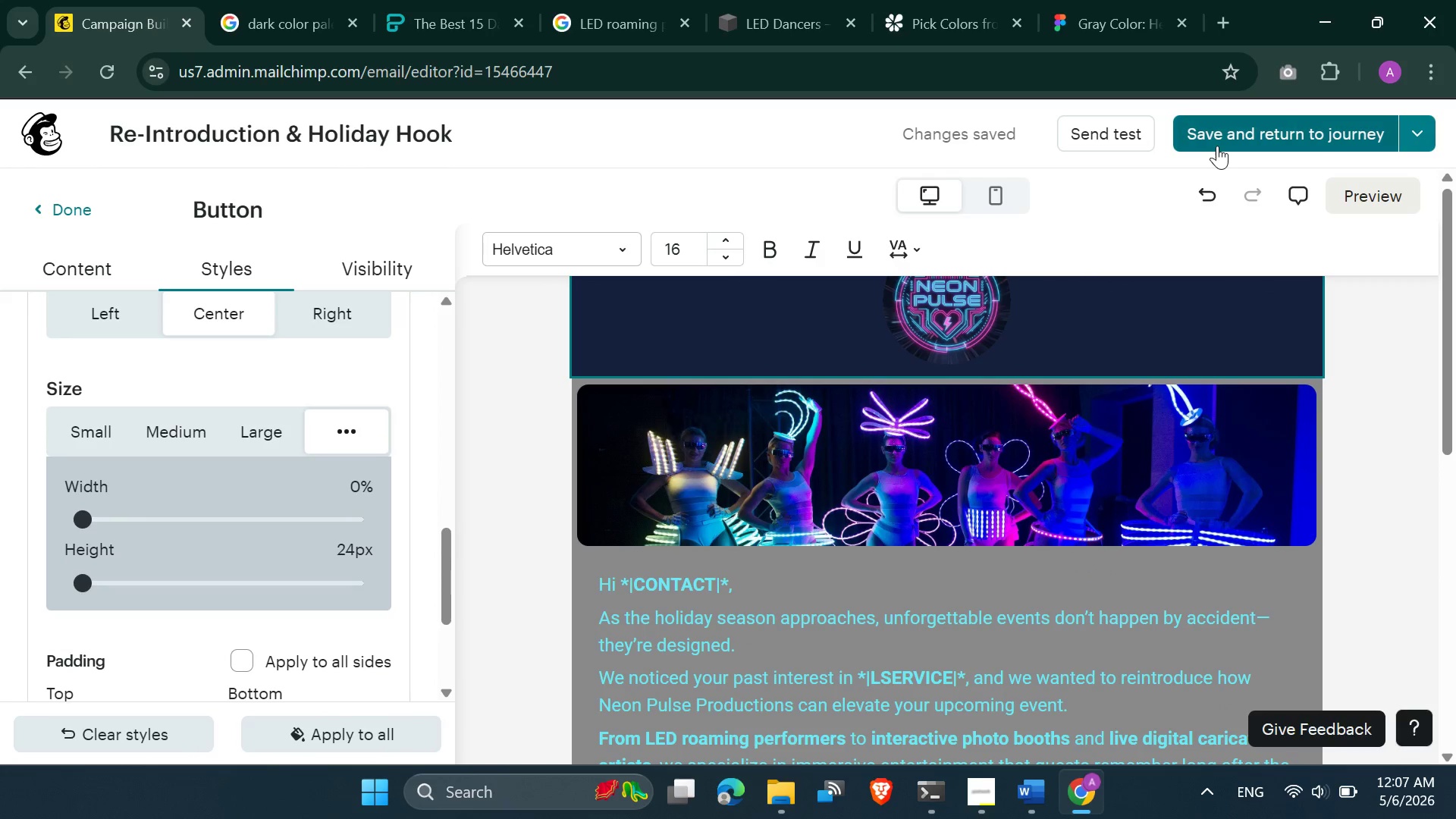 
left_click([1217, 146])
 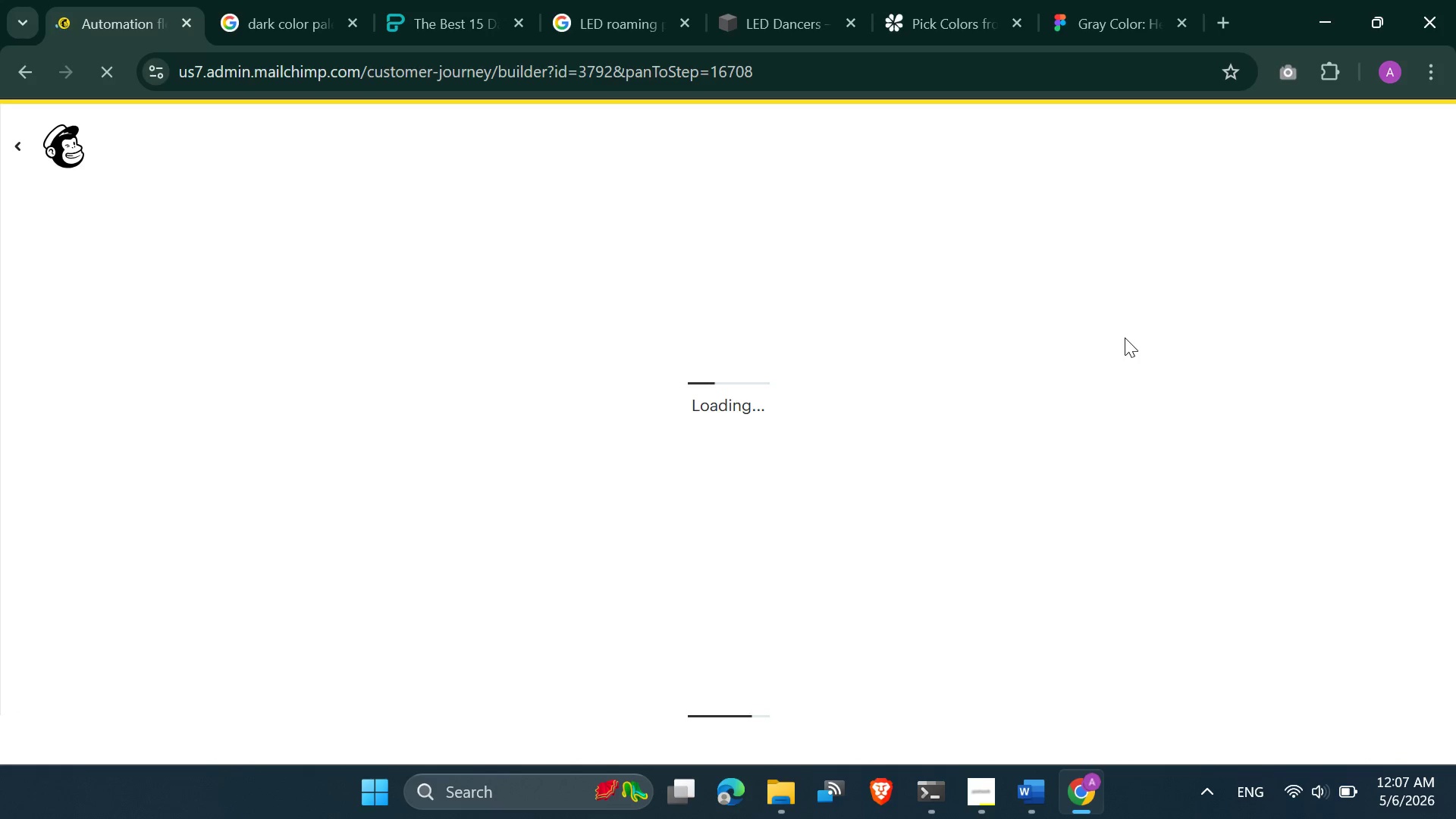 
wait(15.52)
 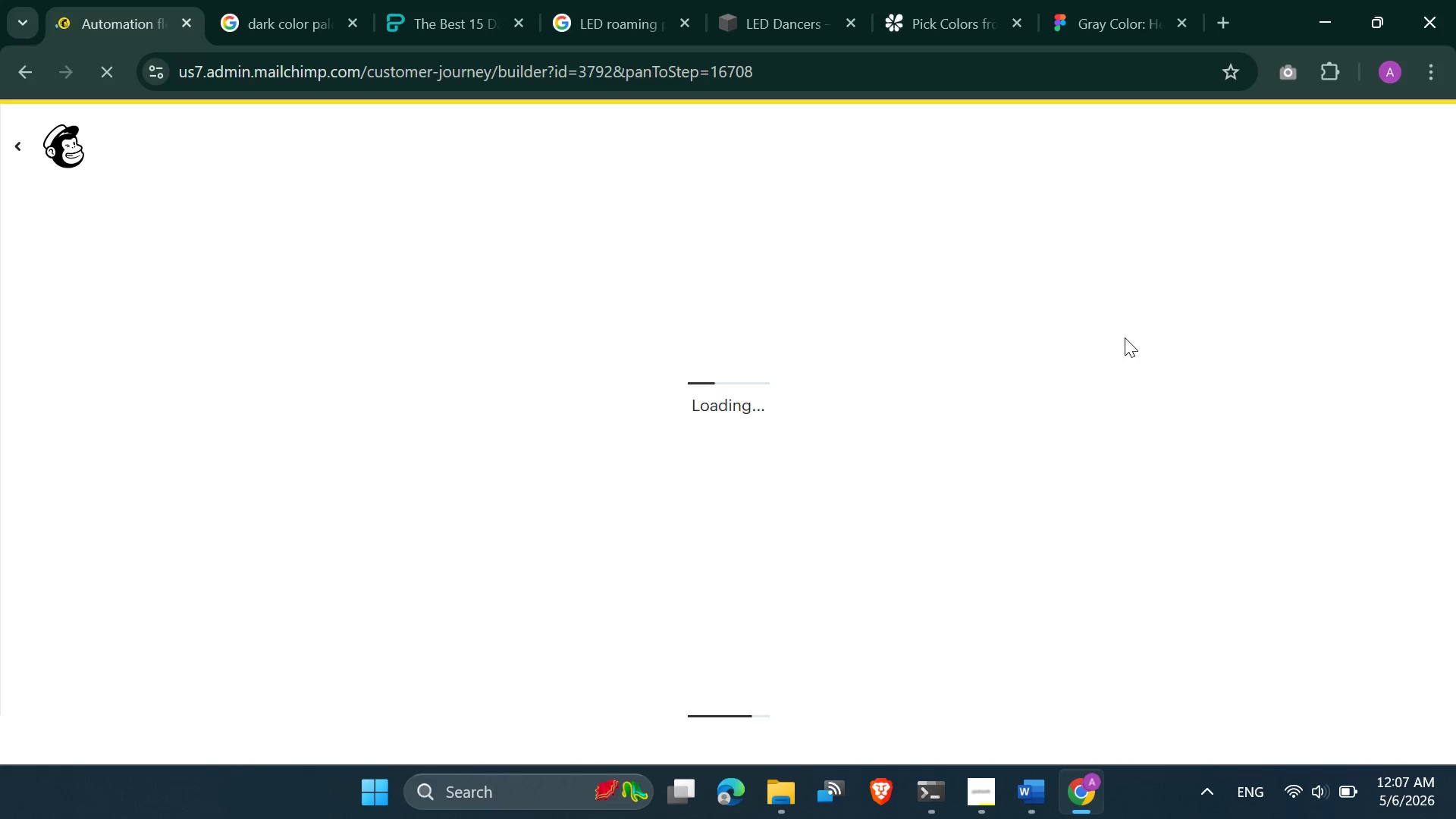 
scroll: coordinate [1043, 523], scroll_direction: down, amount: 6.0
 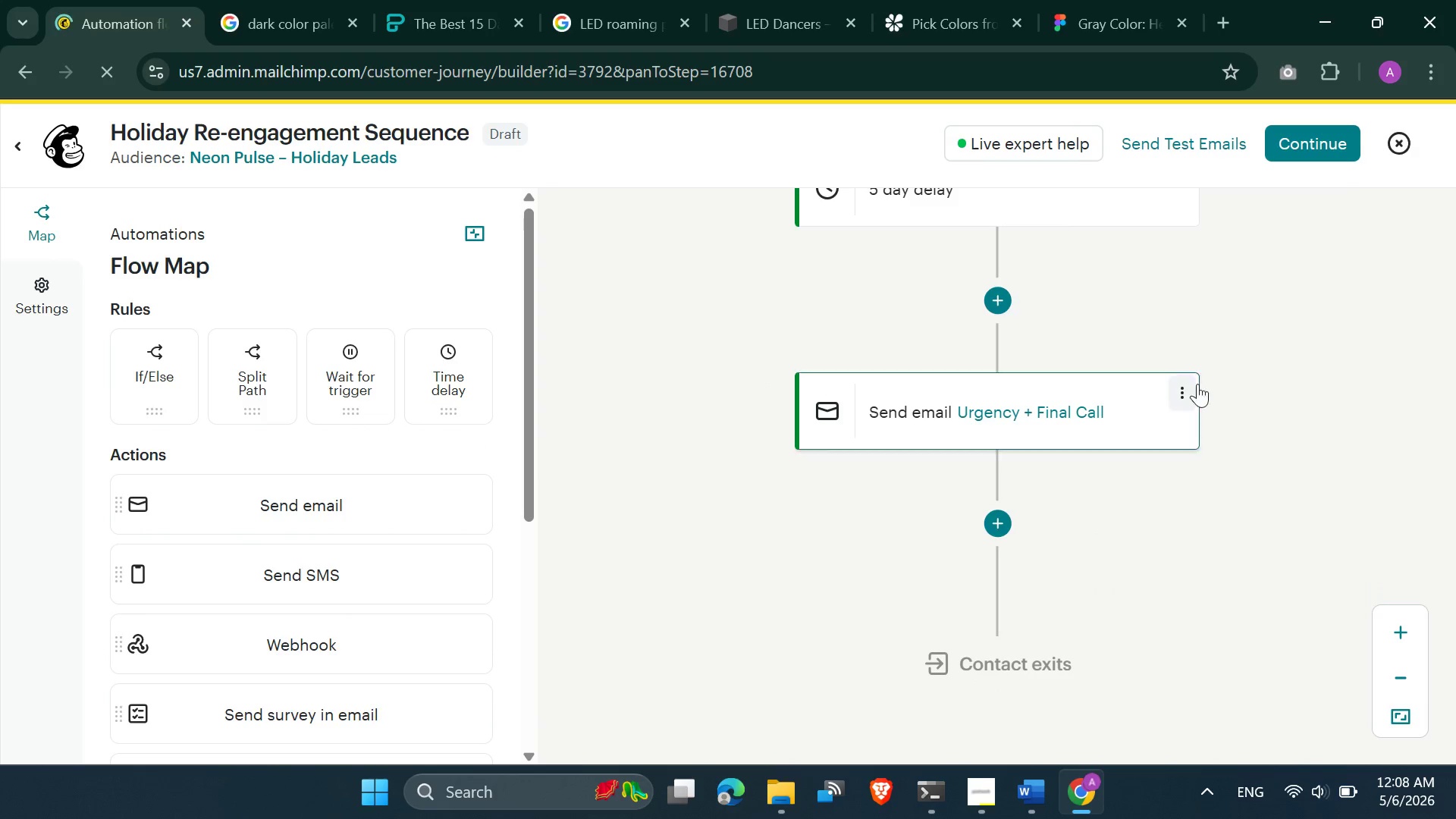 
left_click([1185, 396])
 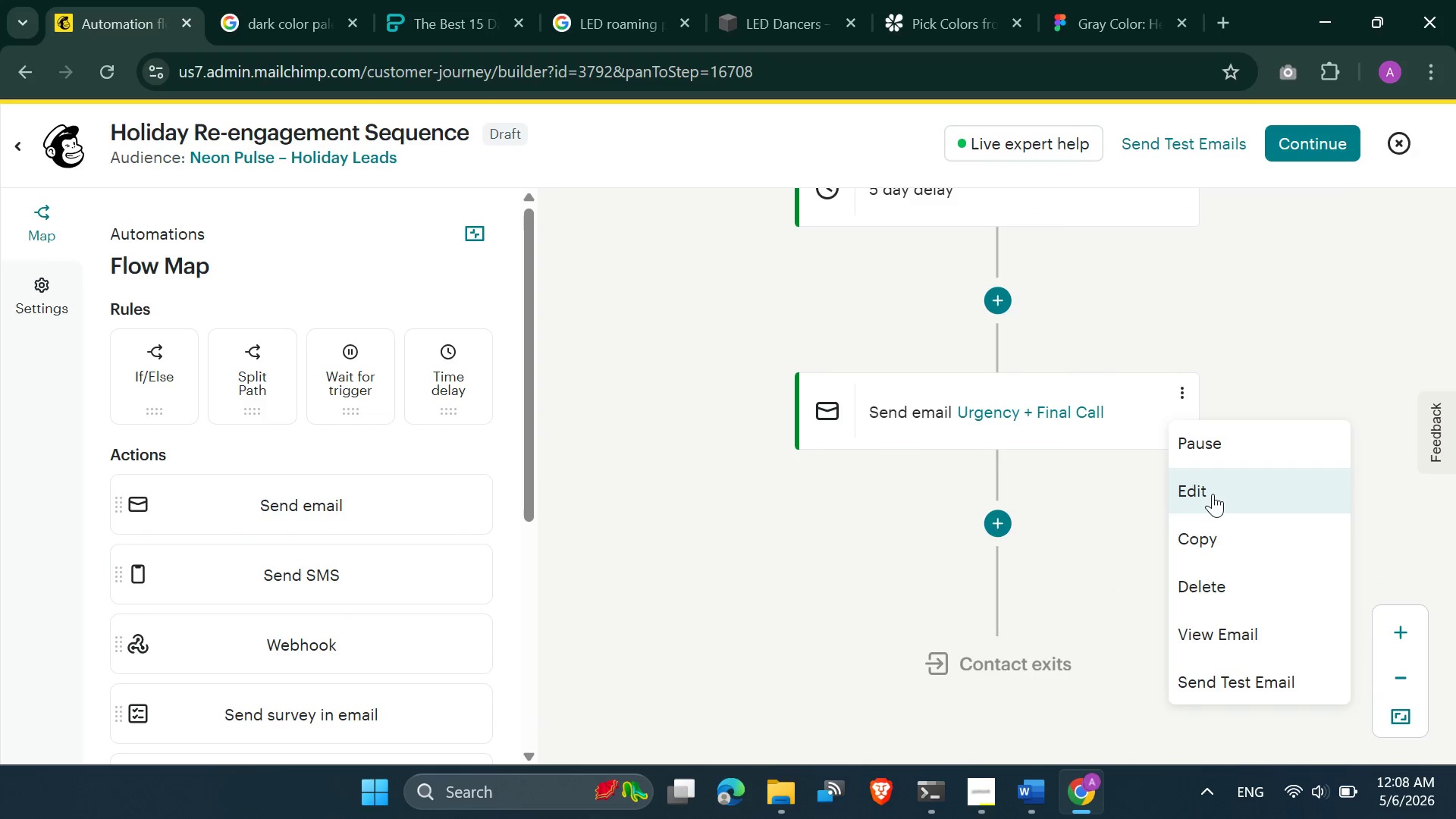 
left_click([1213, 494])
 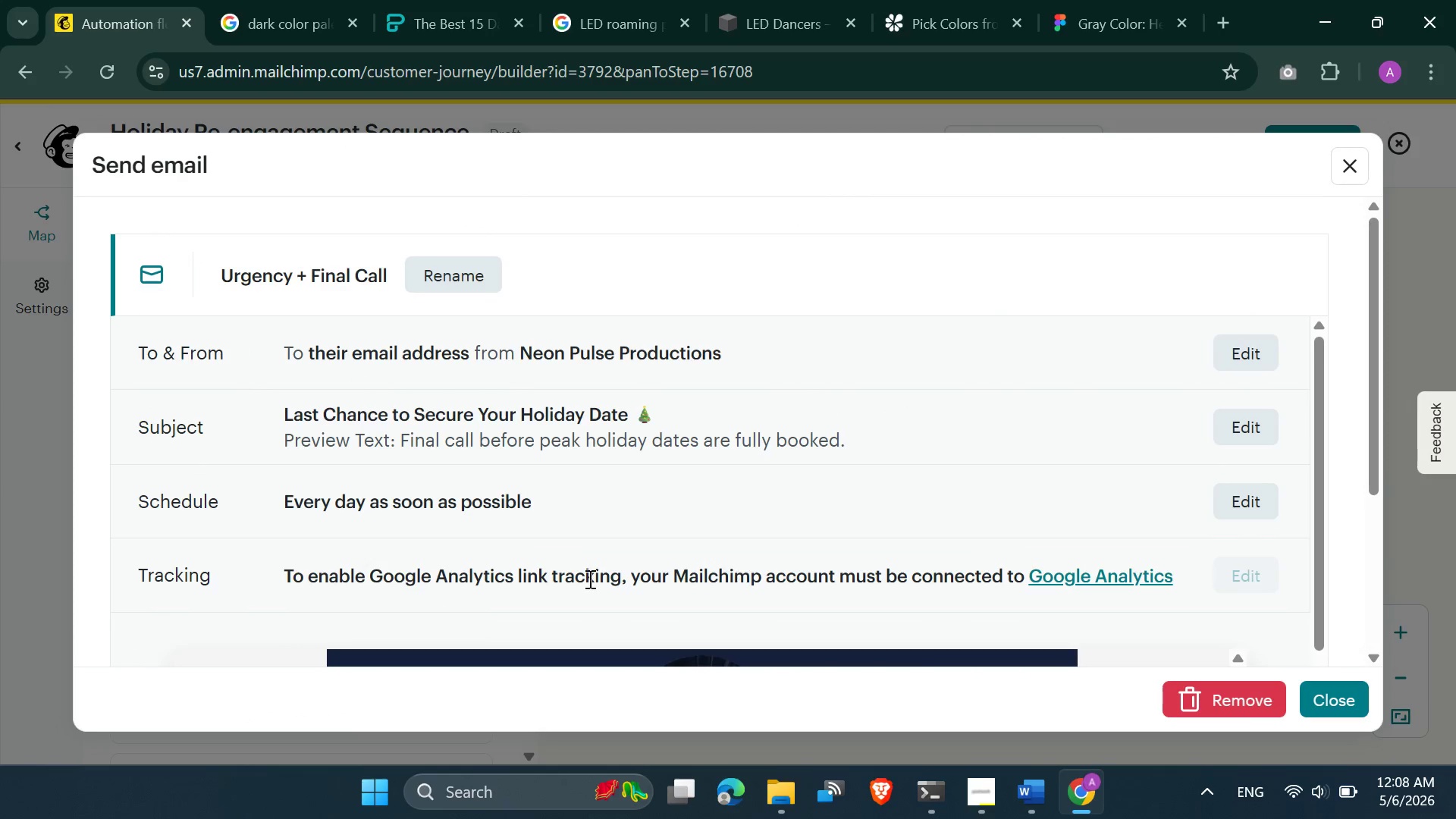 
scroll: coordinate [466, 590], scroll_direction: down, amount: 2.0
 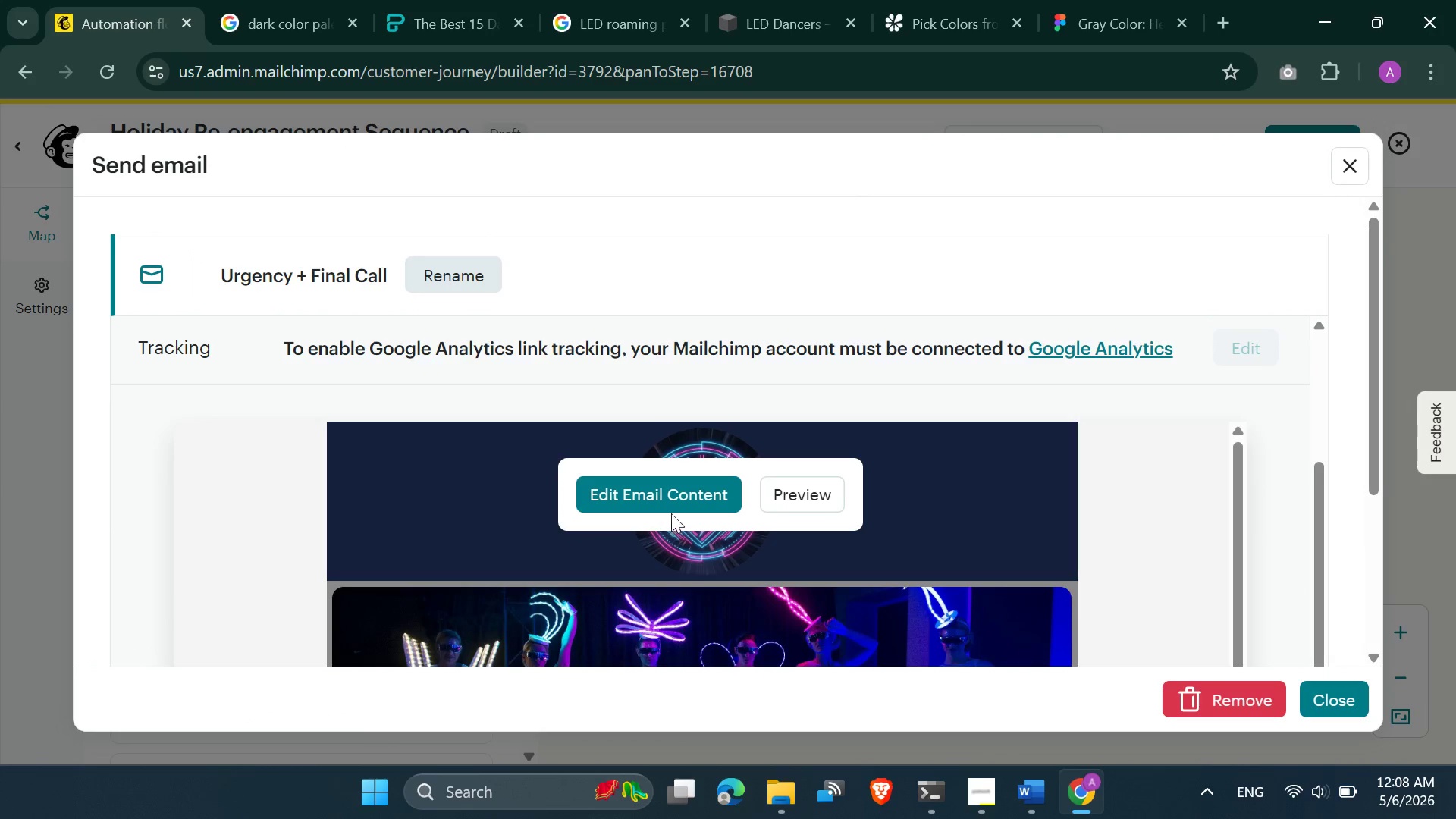 
left_click([666, 505])
 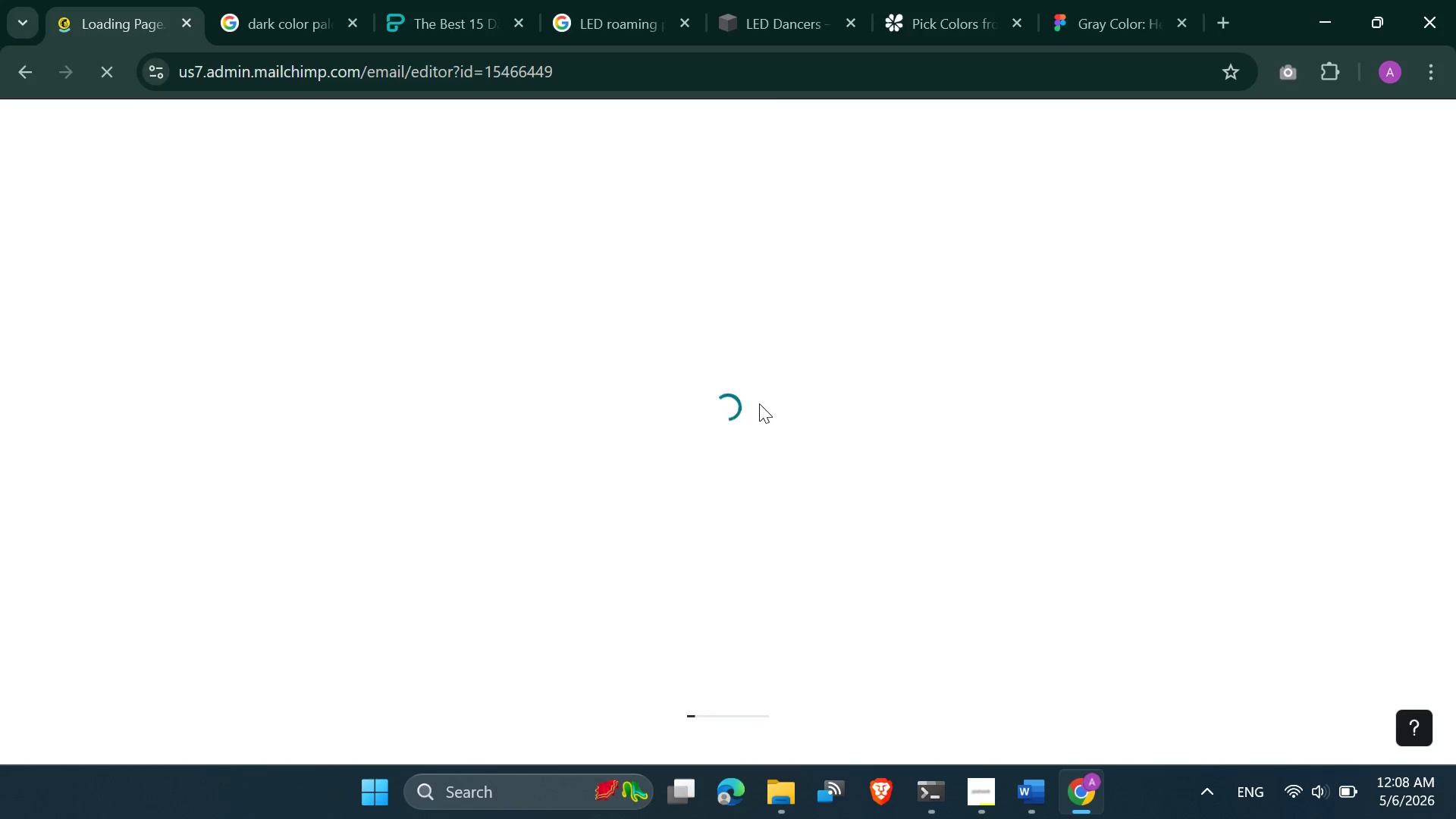 
wait(12.84)
 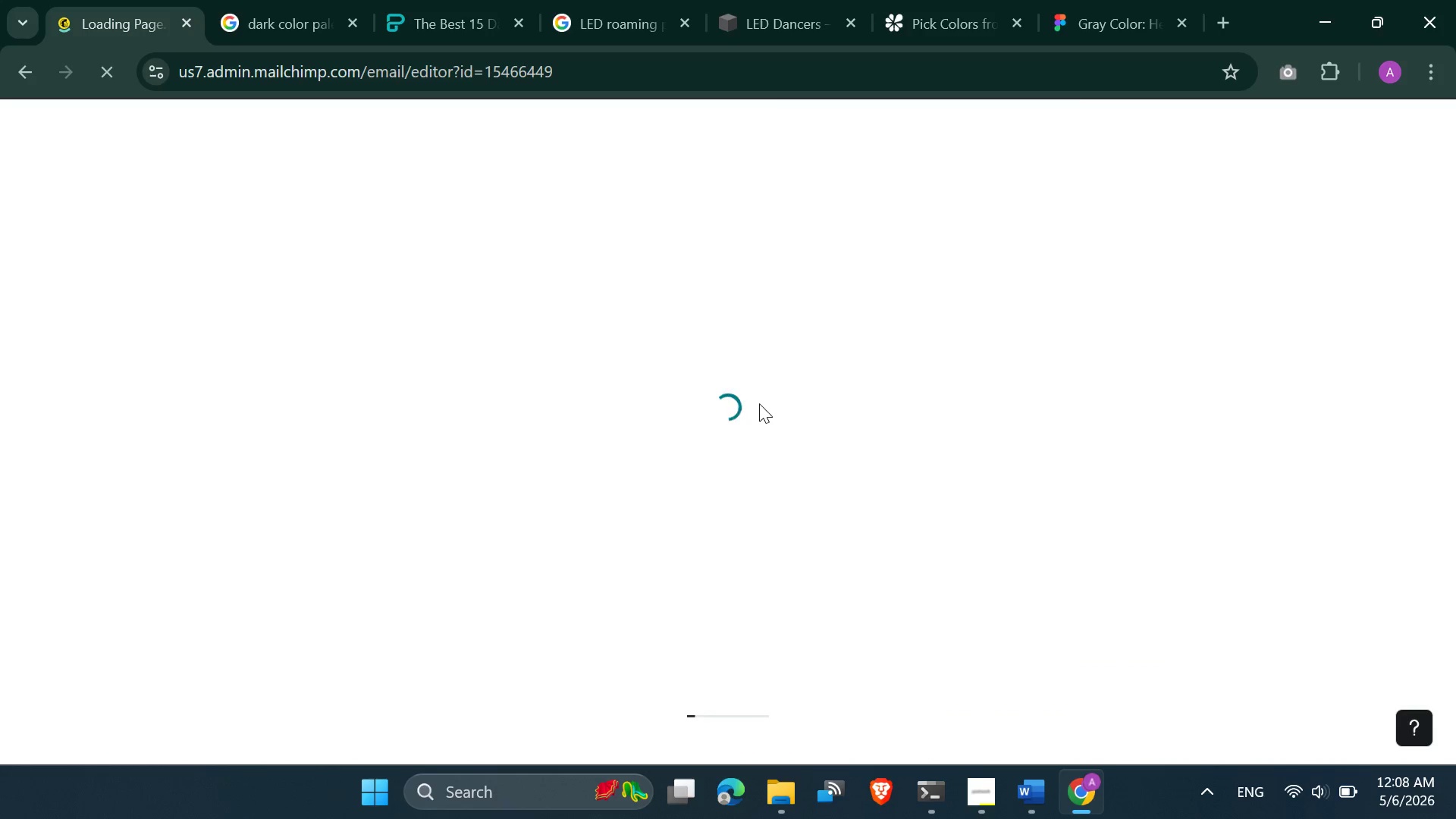 
scroll: coordinate [759, 405], scroll_direction: down, amount: 2.0
 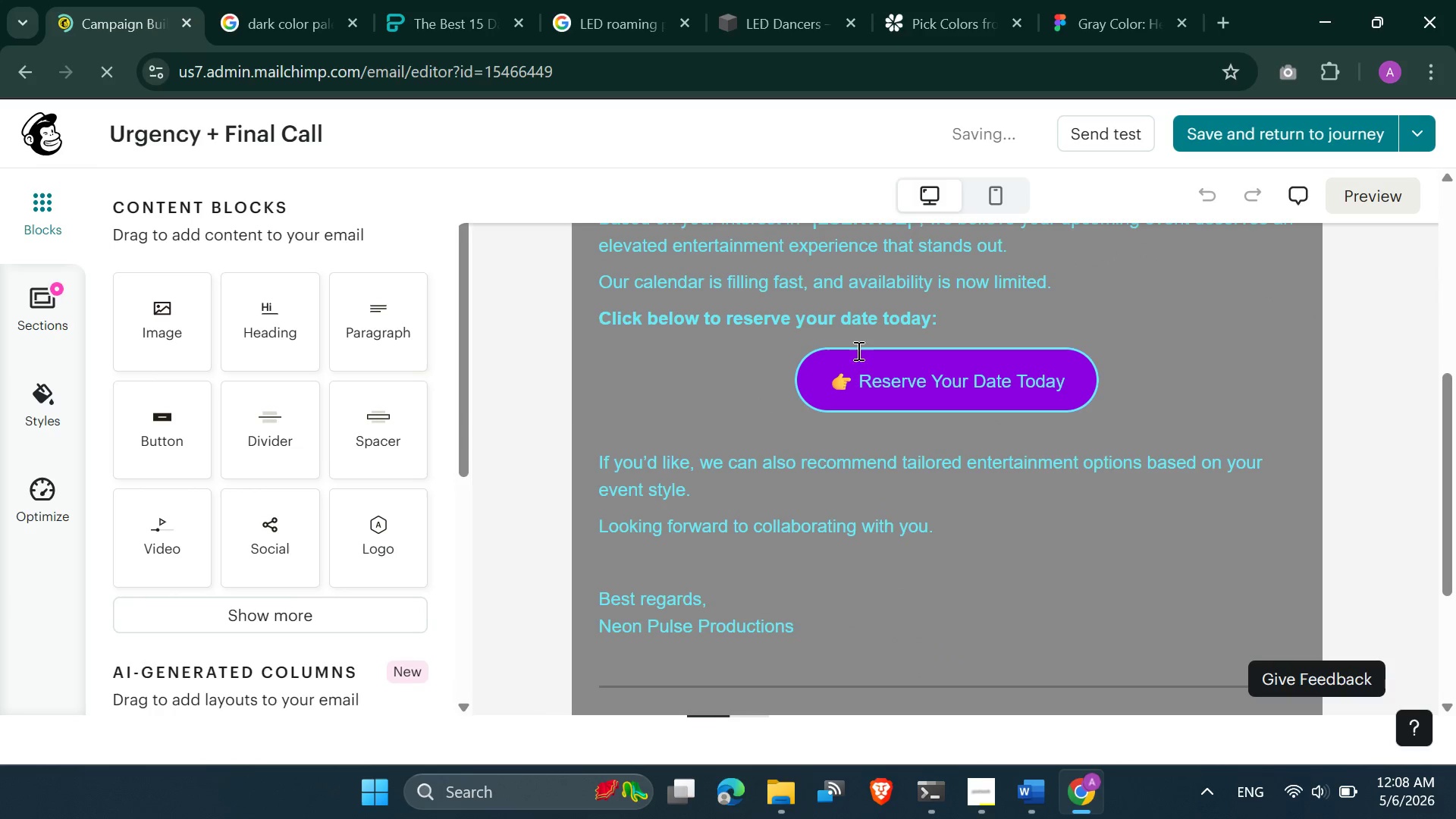 
left_click([864, 368])
 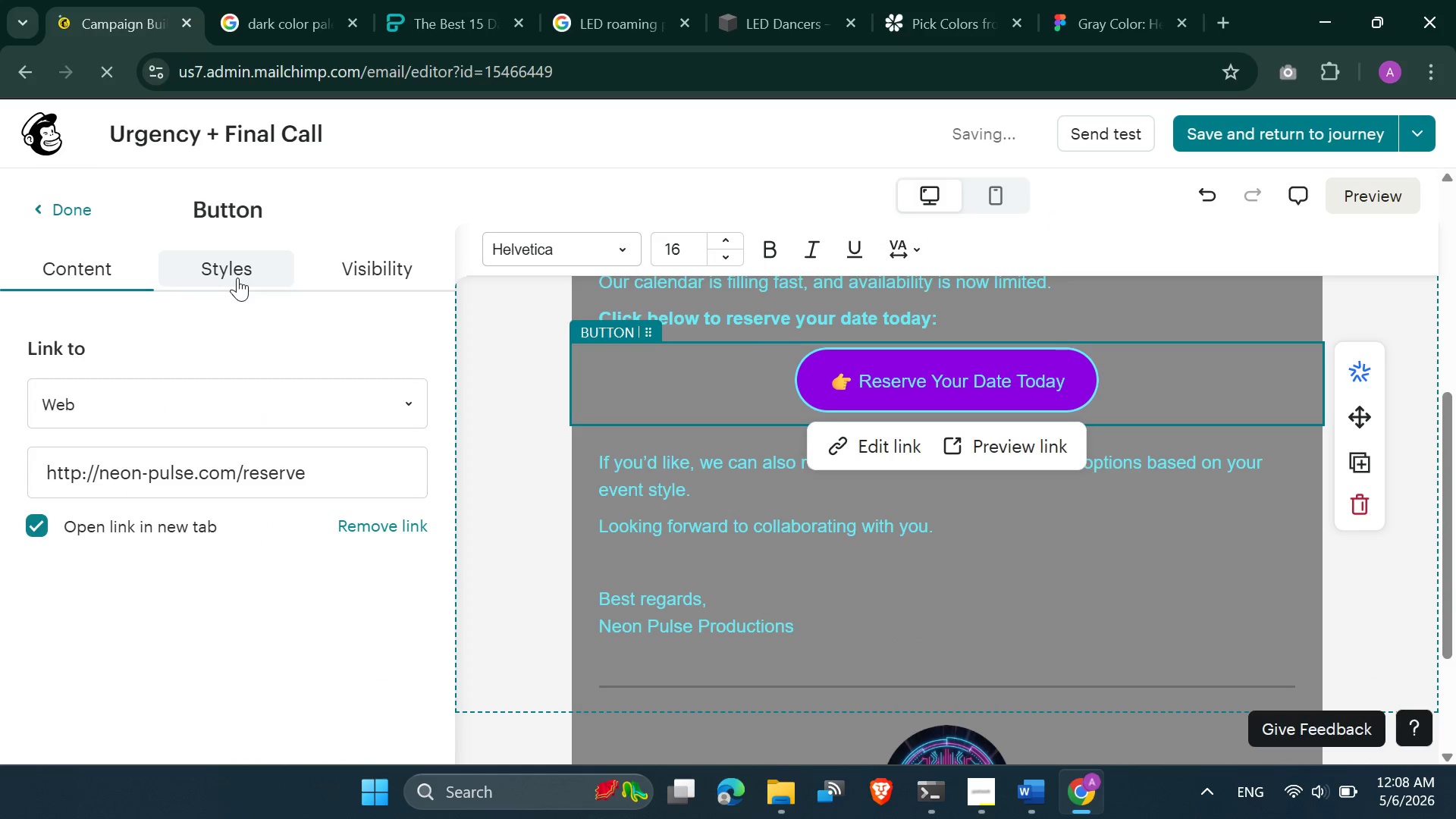 
scroll: coordinate [231, 578], scroll_direction: down, amount: 9.0
 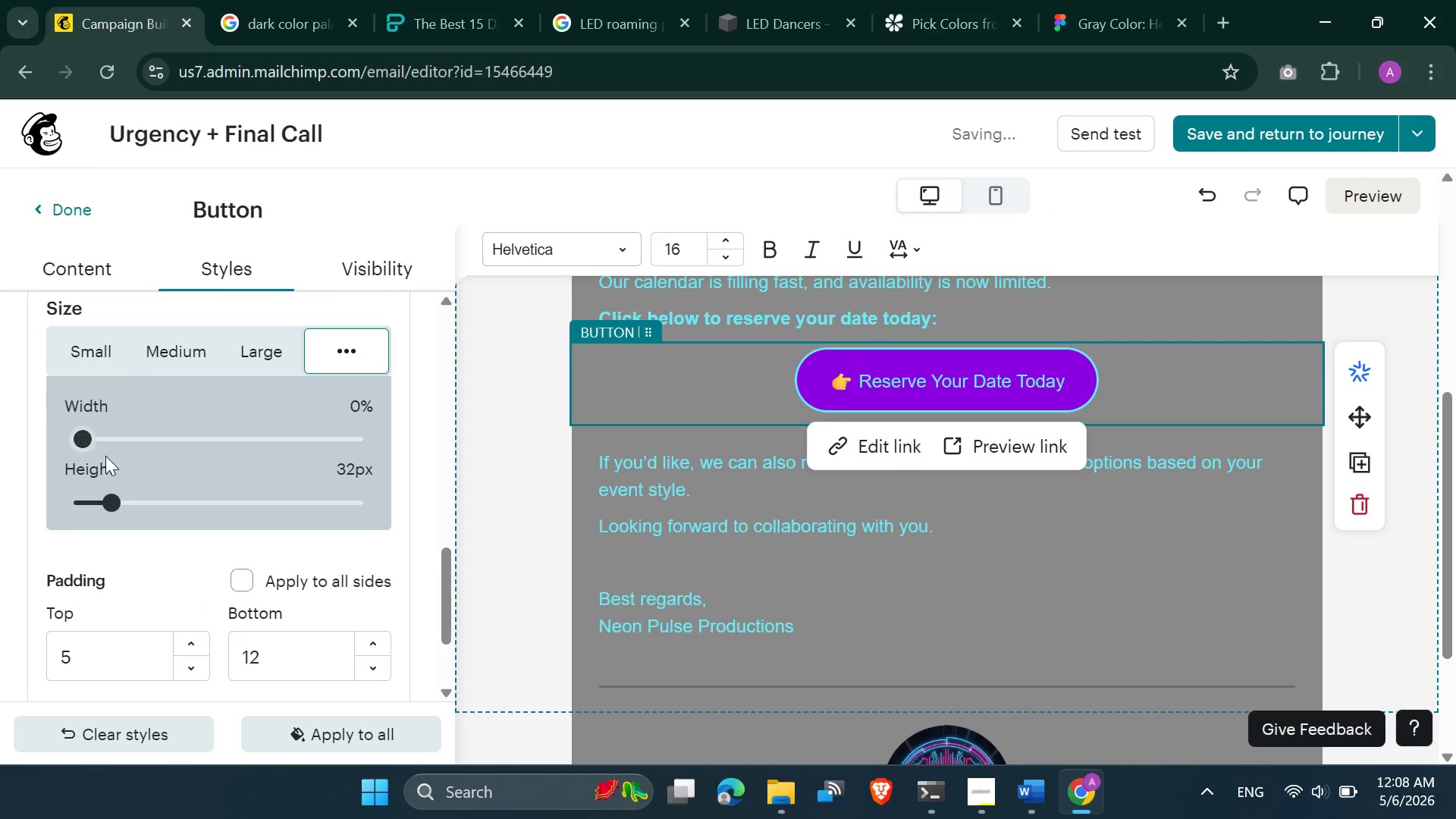 
left_click_drag(start_coordinate=[111, 500], to_coordinate=[0, 470])
 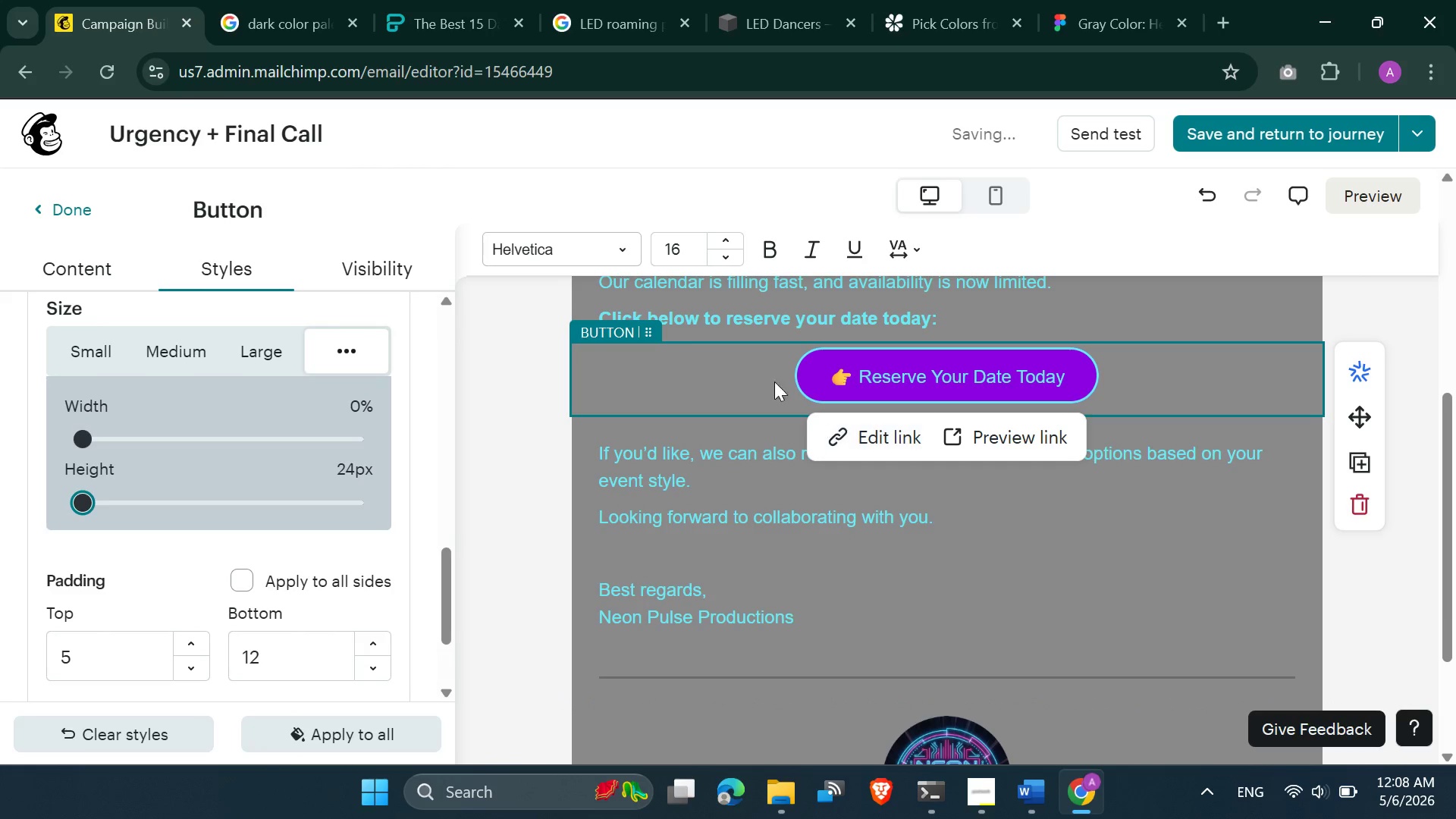 
left_click([716, 365])
 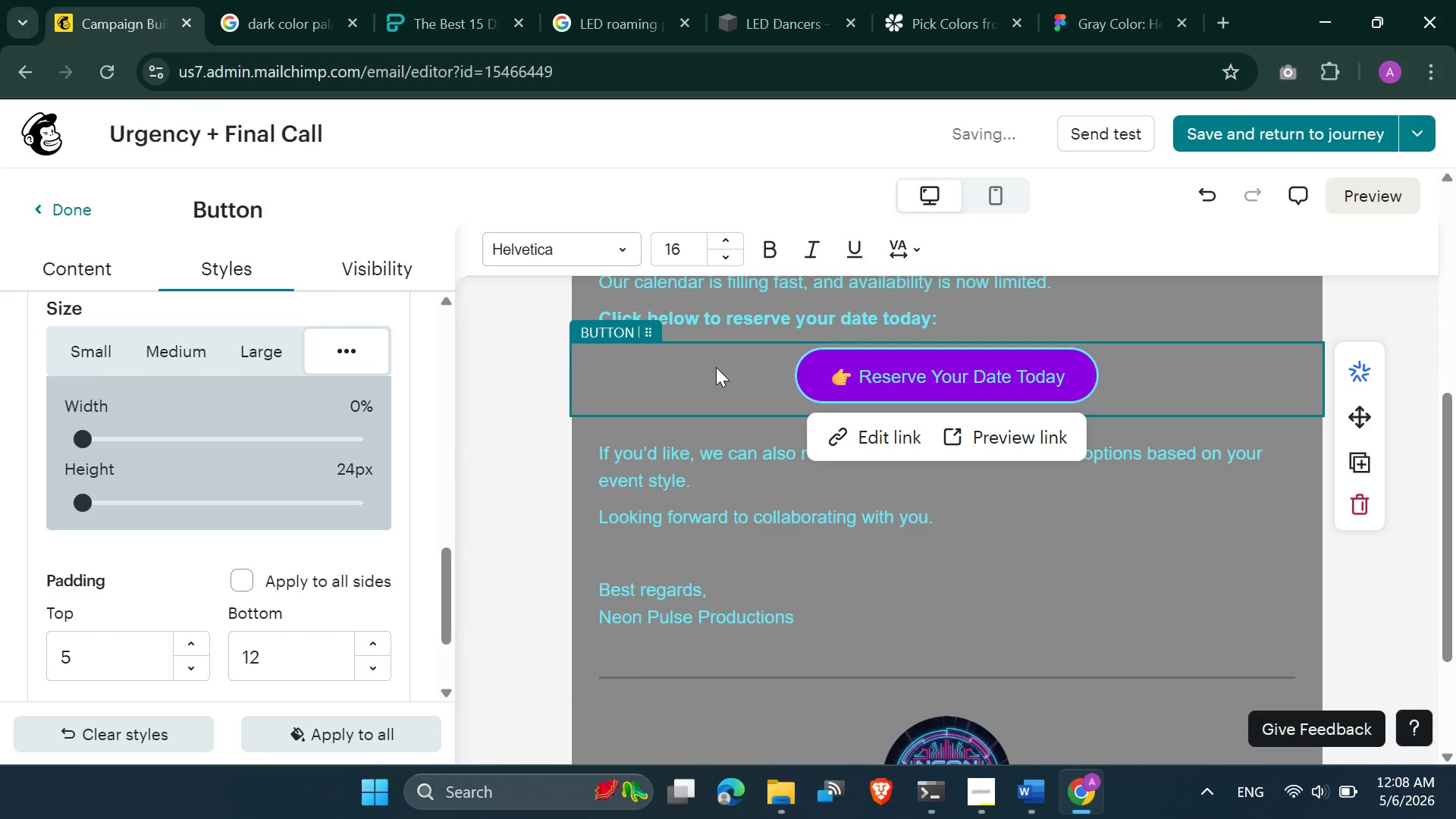 
scroll: coordinate [1240, 259], scroll_direction: up, amount: 5.0
 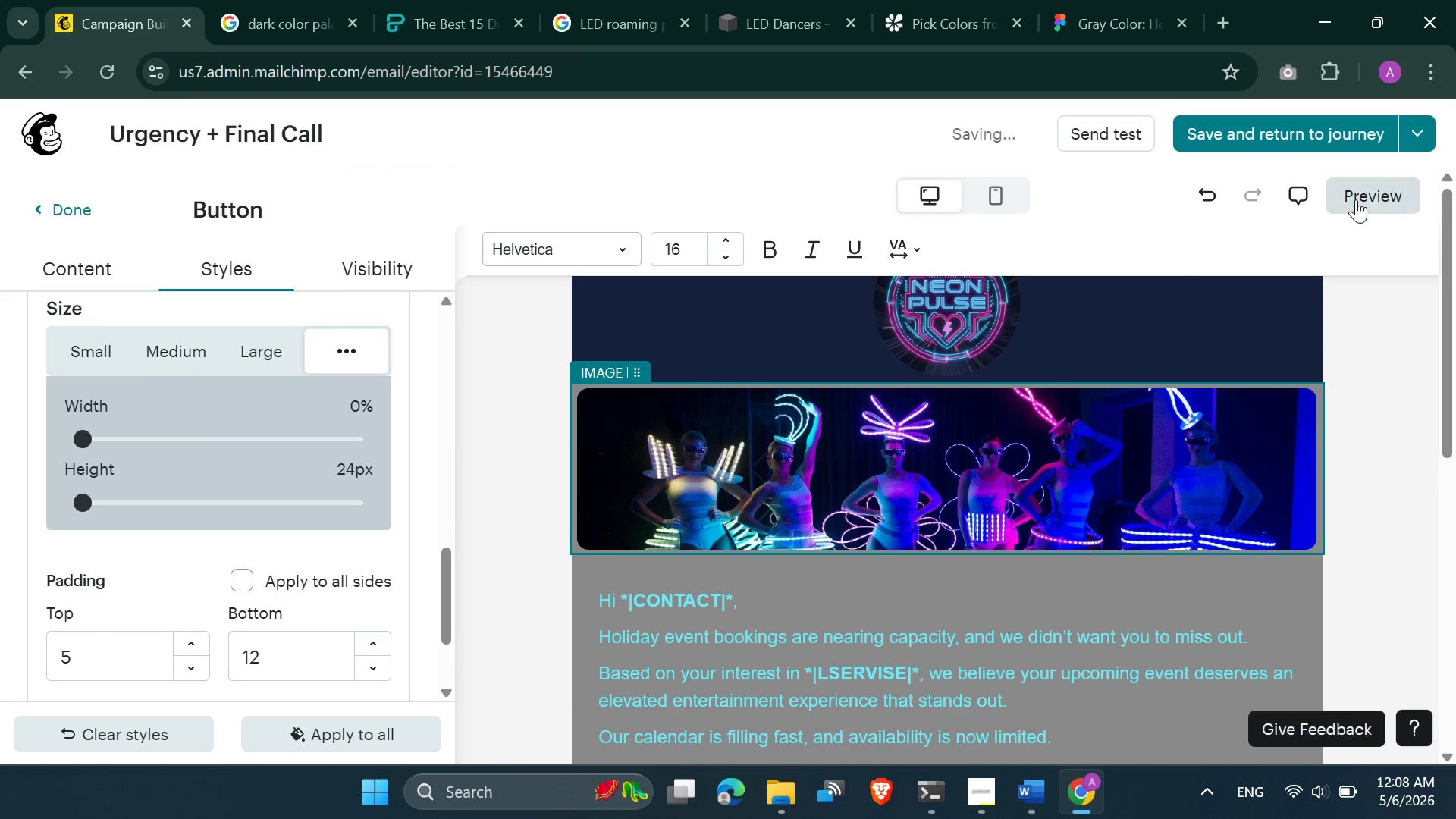 
left_click([1356, 198])
 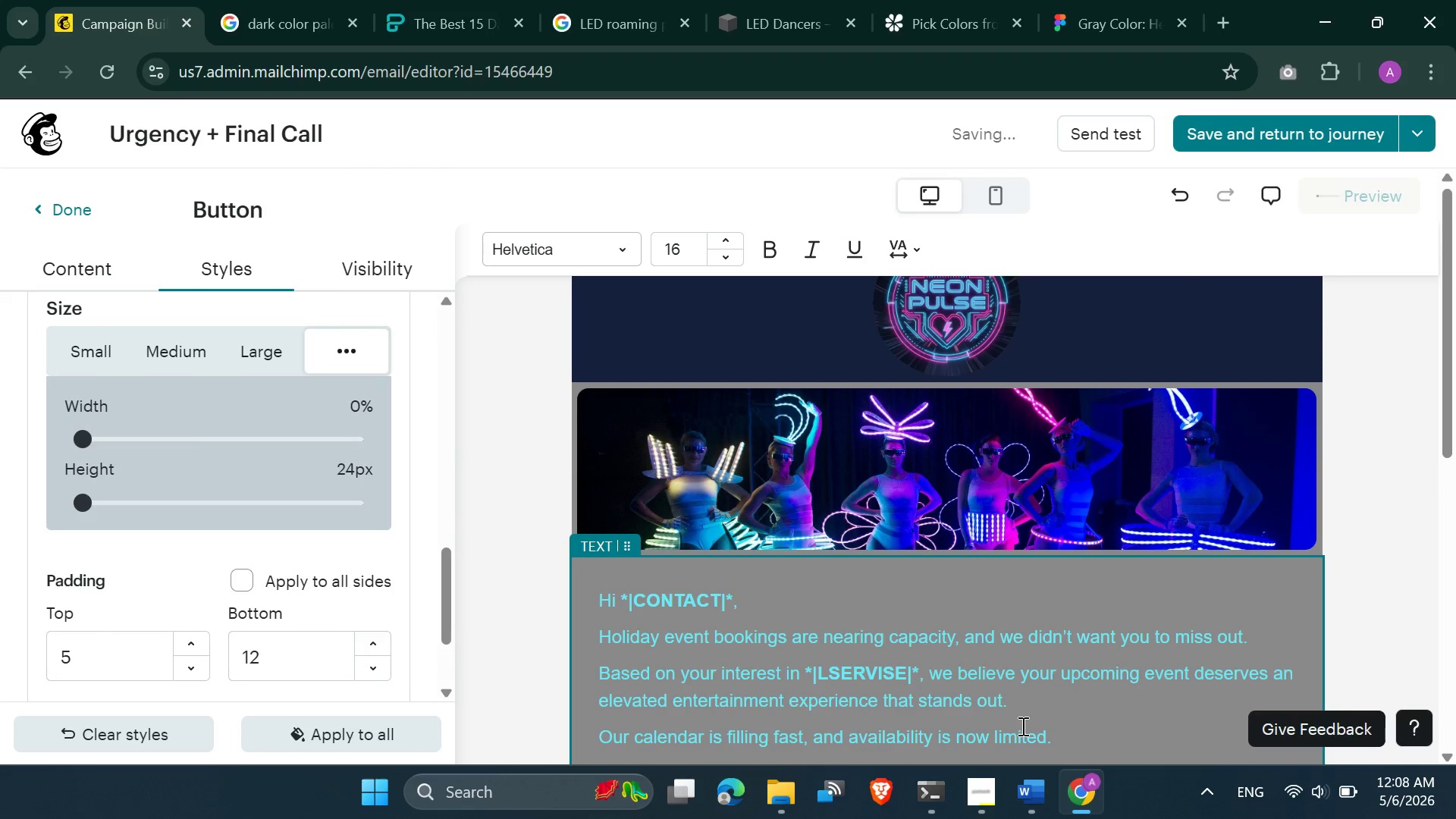 
scroll: coordinate [833, 485], scroll_direction: down, amount: 7.0
 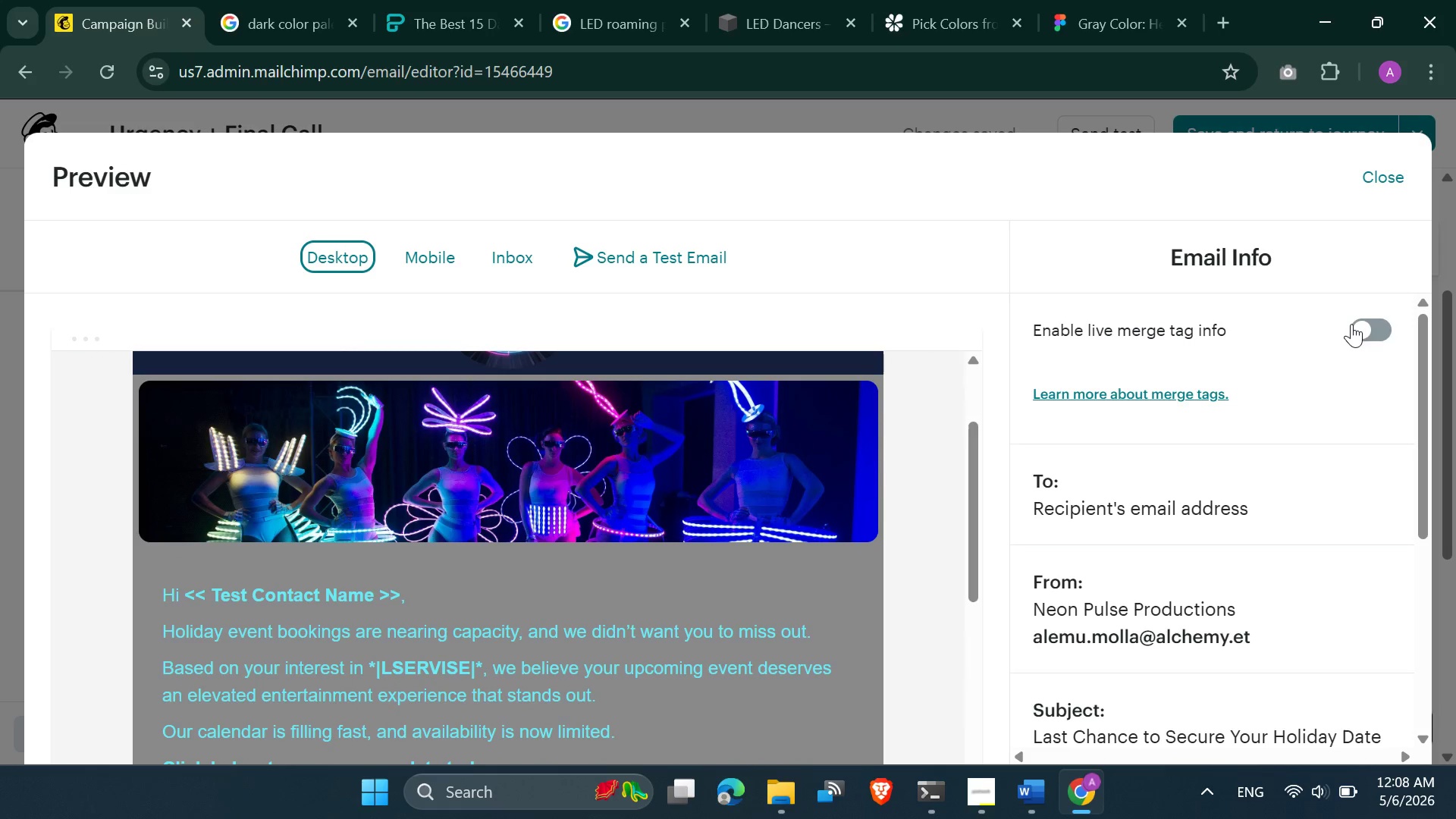 
left_click([1351, 324])
 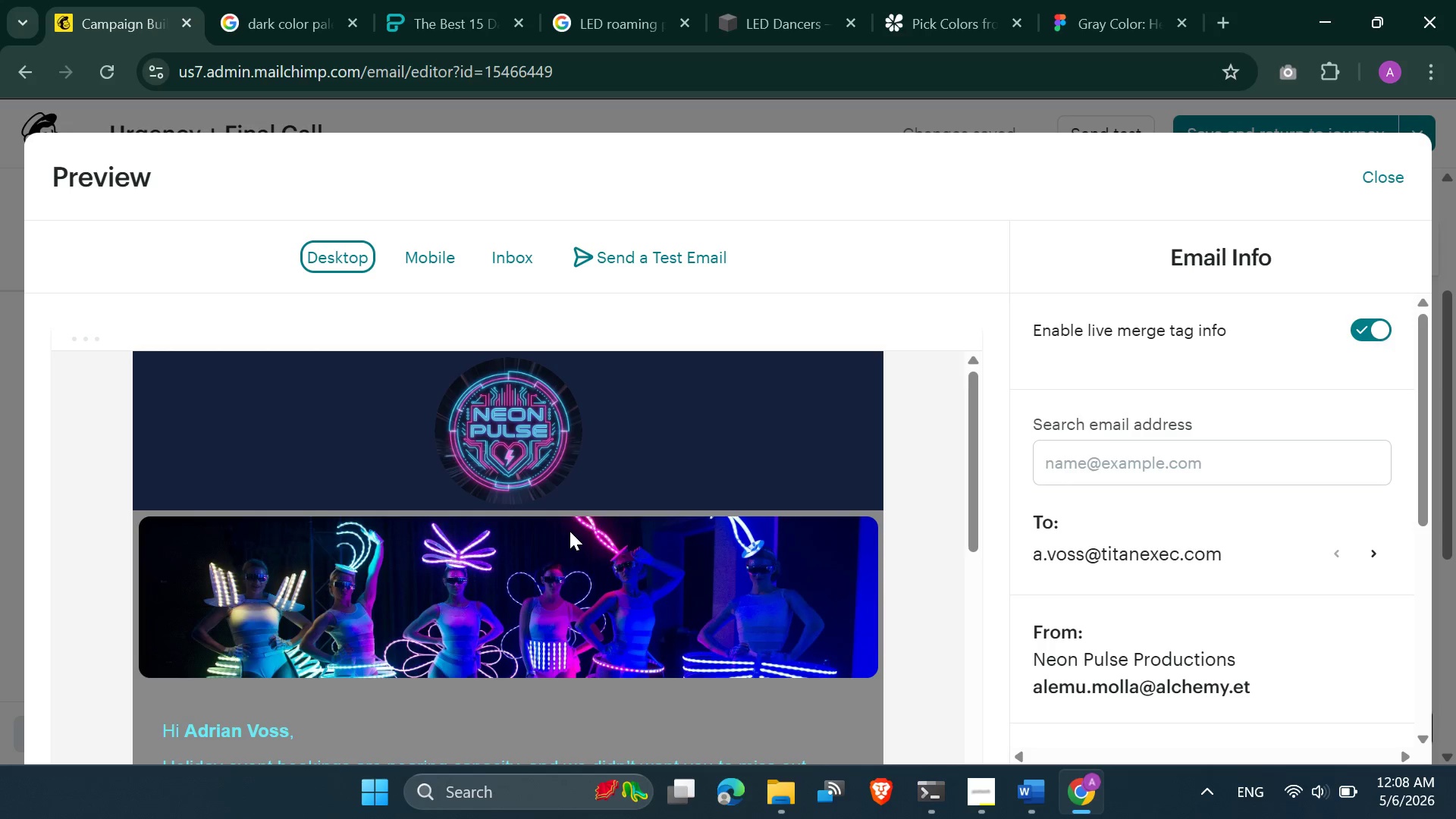 
scroll: coordinate [570, 532], scroll_direction: down, amount: 2.0
 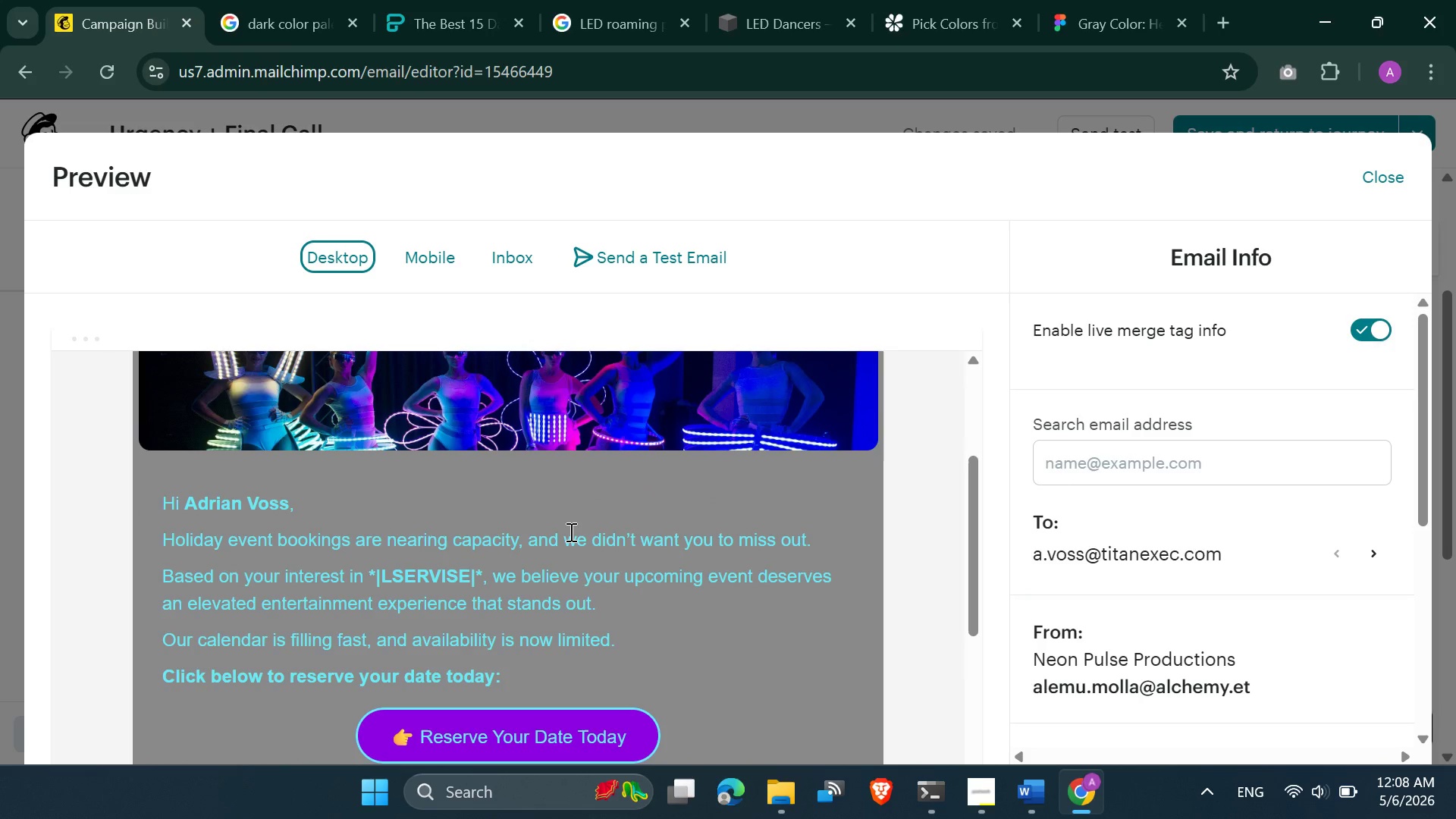 
scroll: coordinate [570, 532], scroll_direction: up, amount: 1.0
 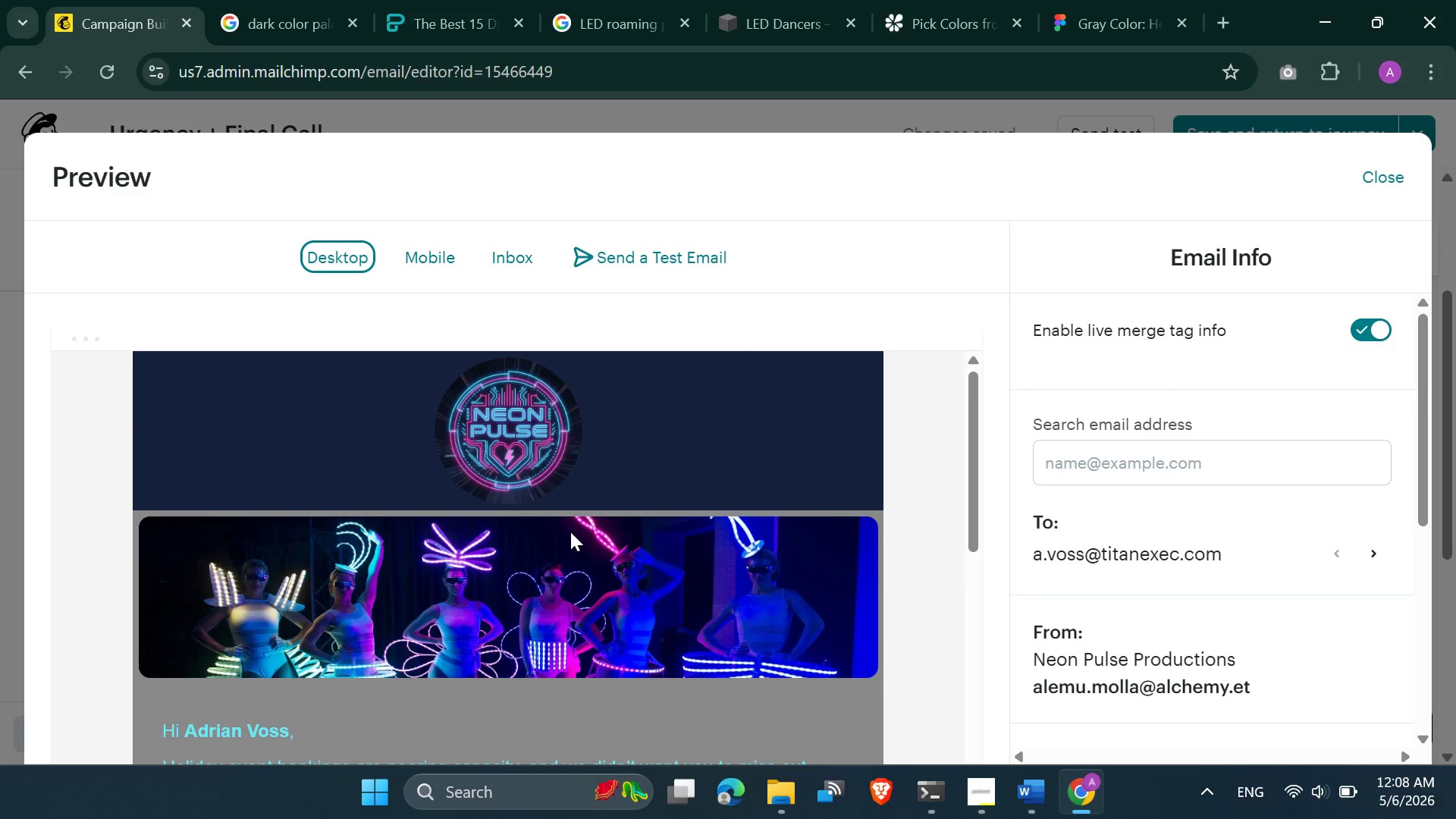 
scroll: coordinate [569, 538], scroll_direction: down, amount: 7.0
 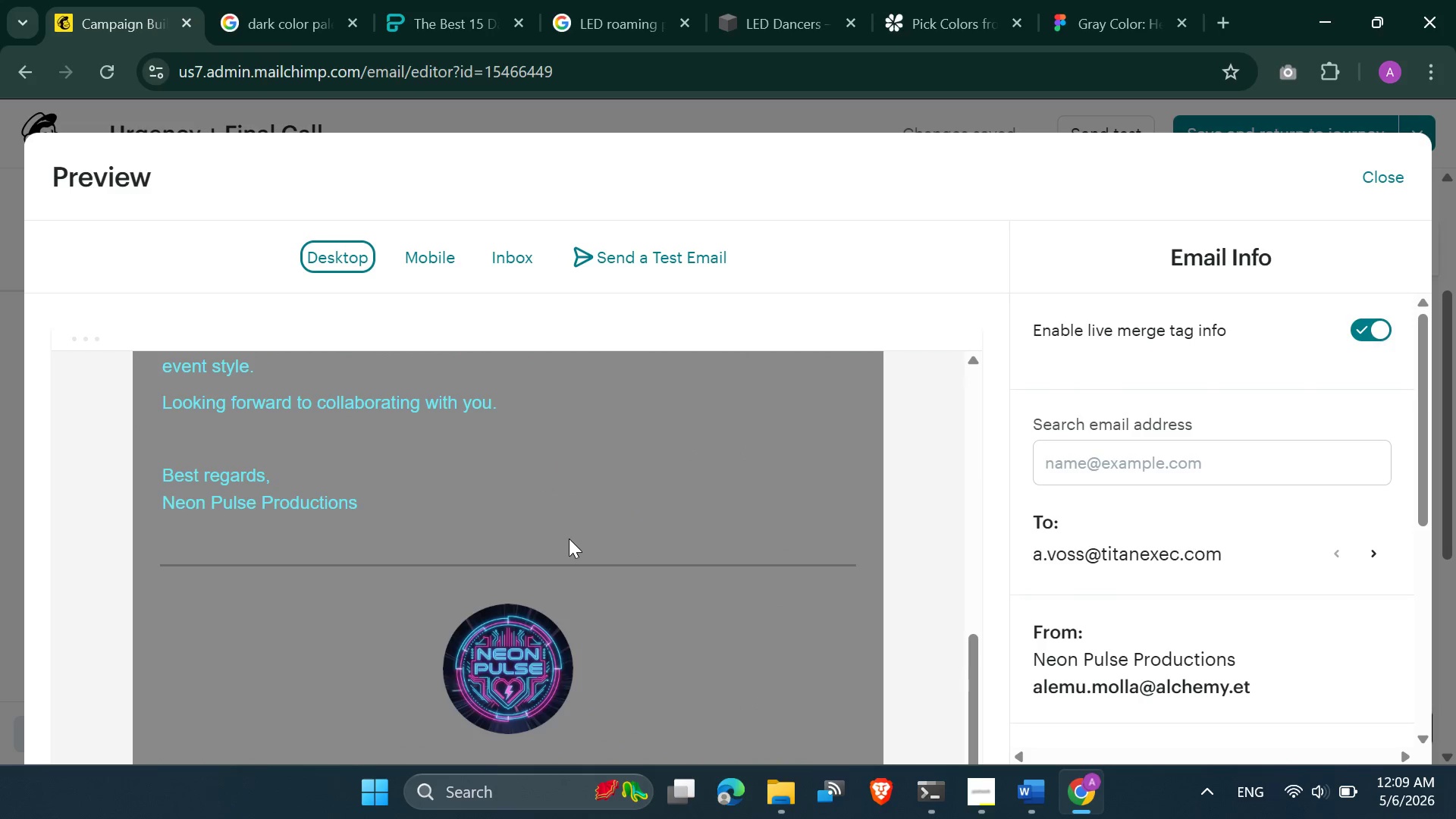 
scroll: coordinate [569, 538], scroll_direction: up, amount: 2.0
 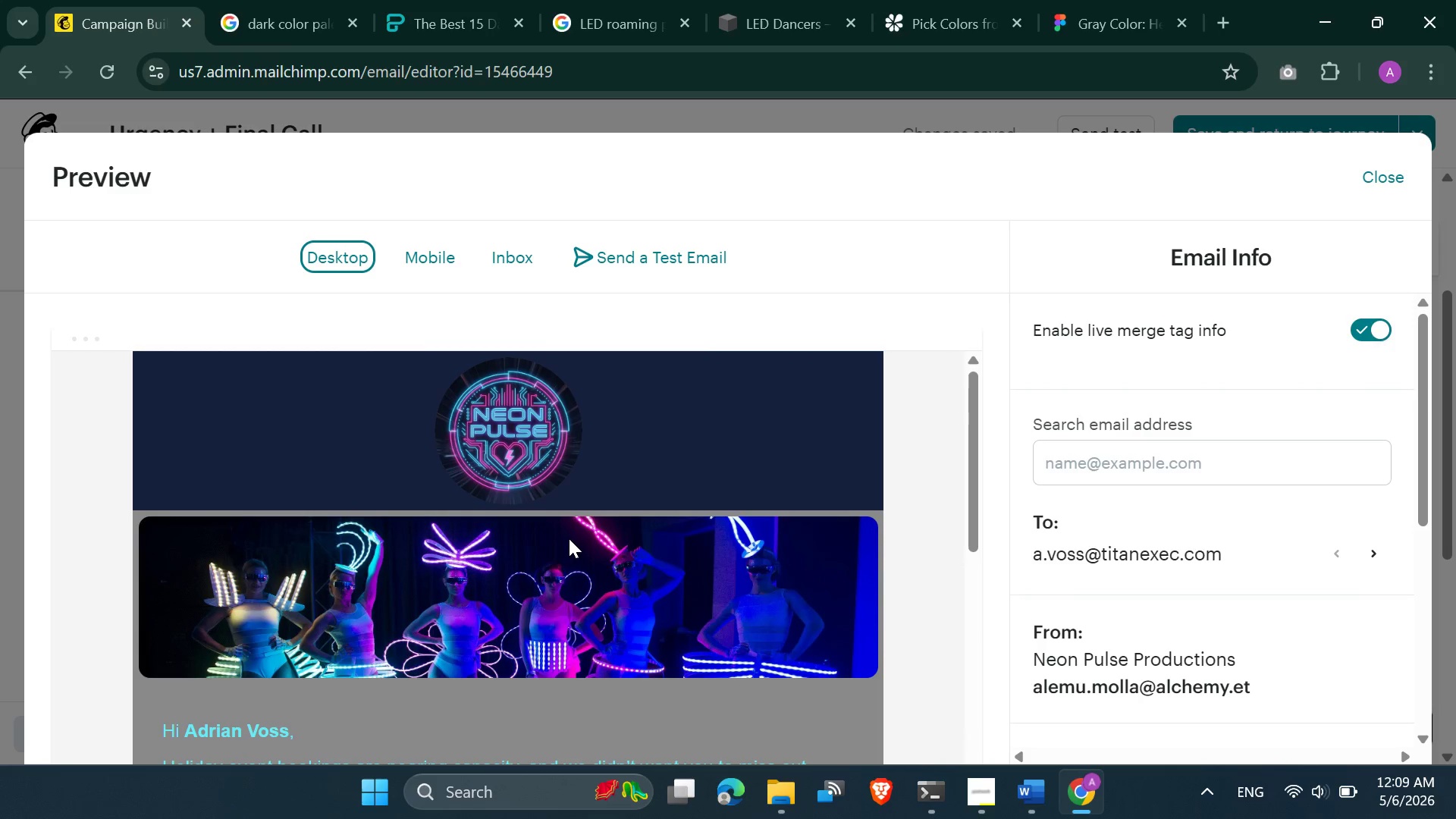 
scroll: coordinate [569, 540], scroll_direction: down, amount: 7.0
 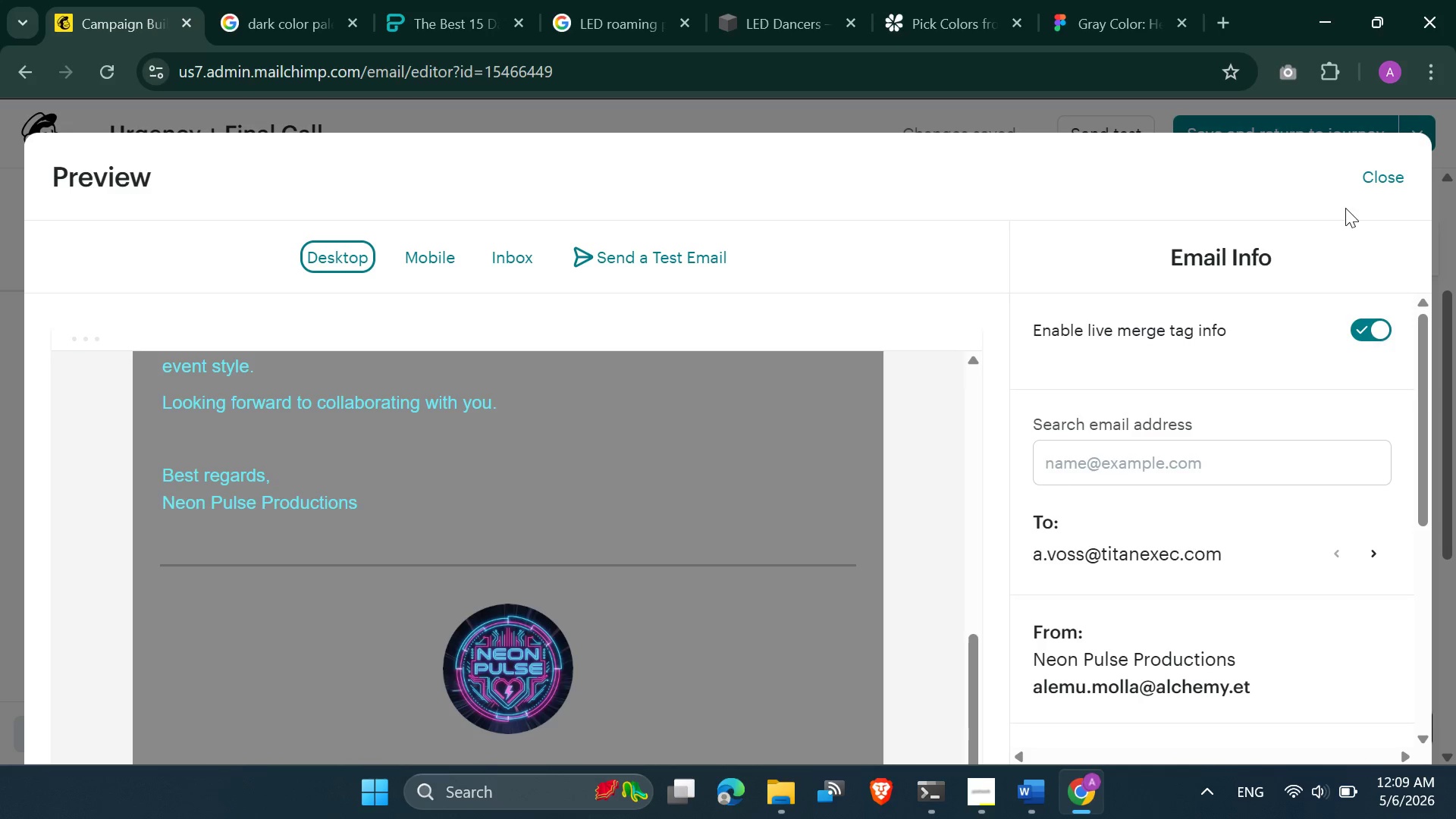 
left_click([1370, 190])
 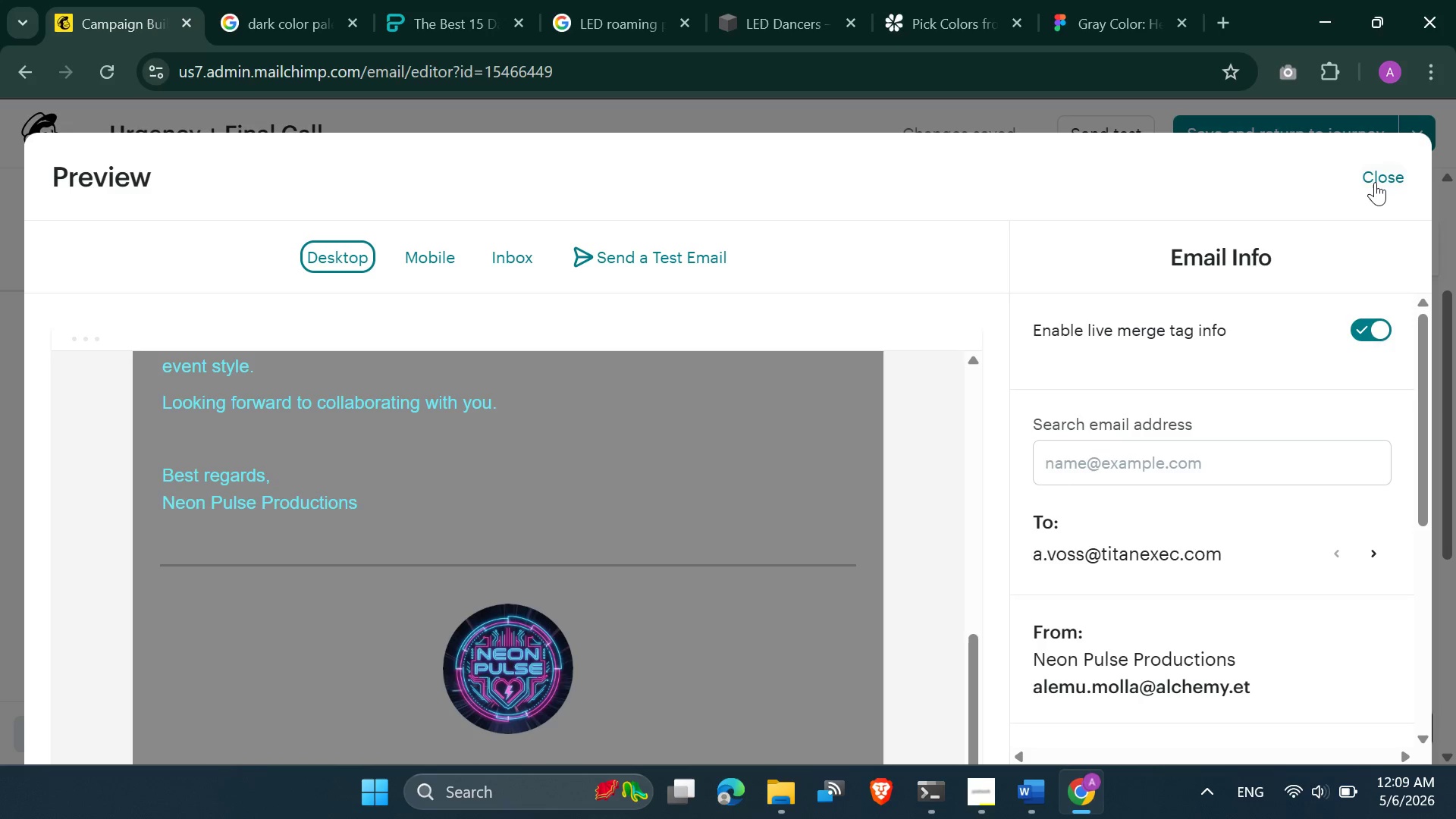 
left_click([1376, 180])
 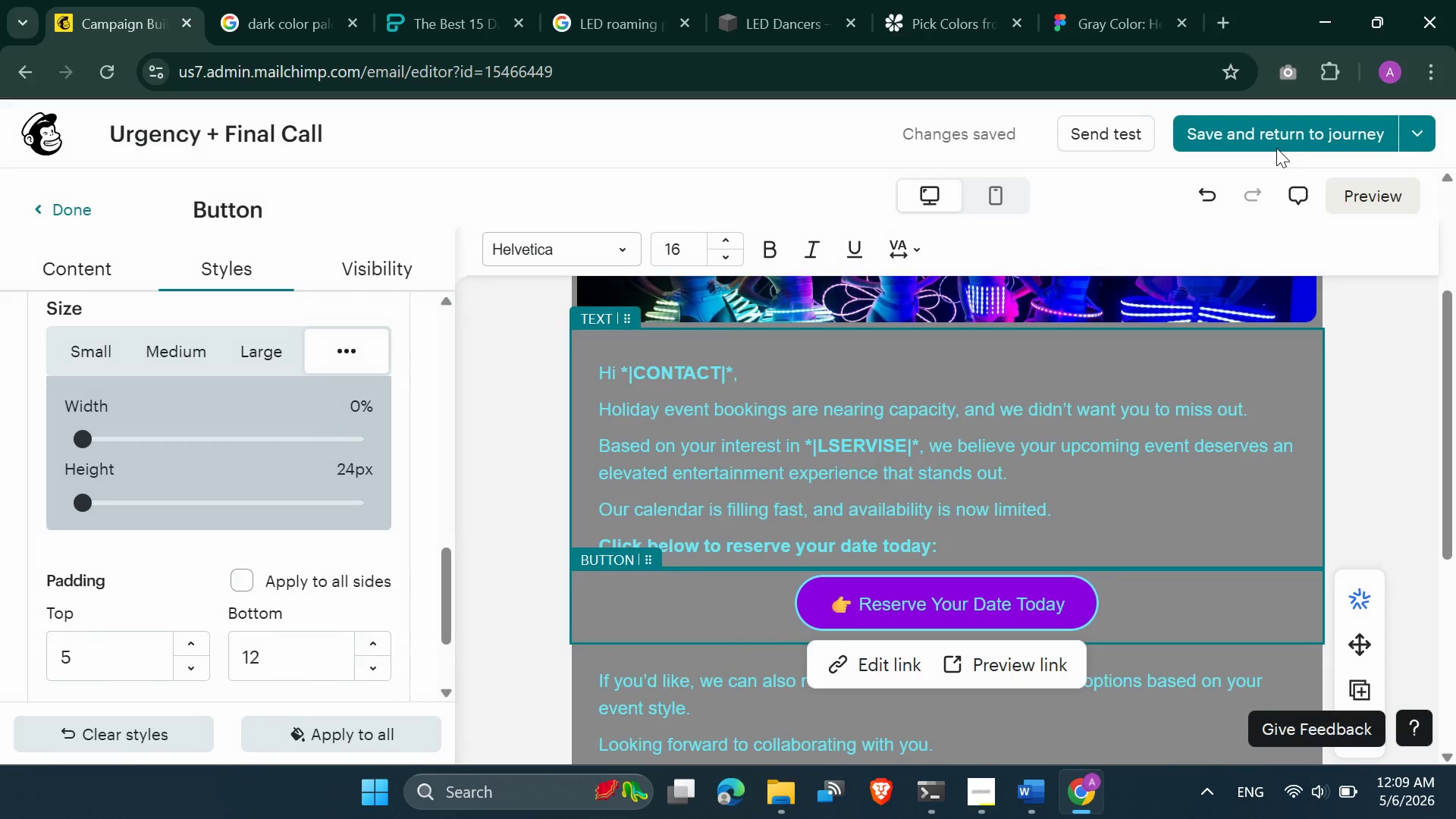 
left_click([1263, 138])
 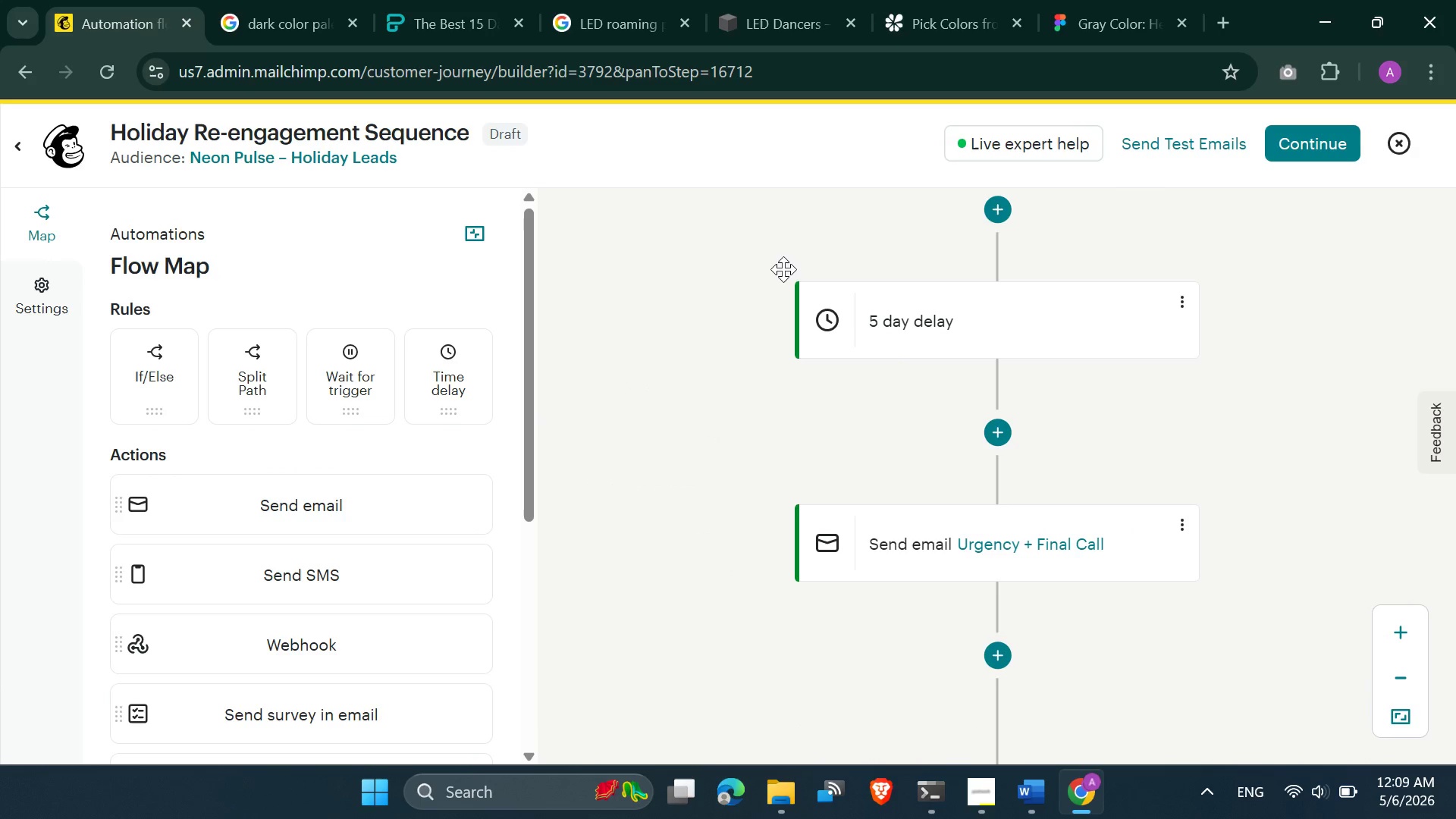 
wait(16.36)
 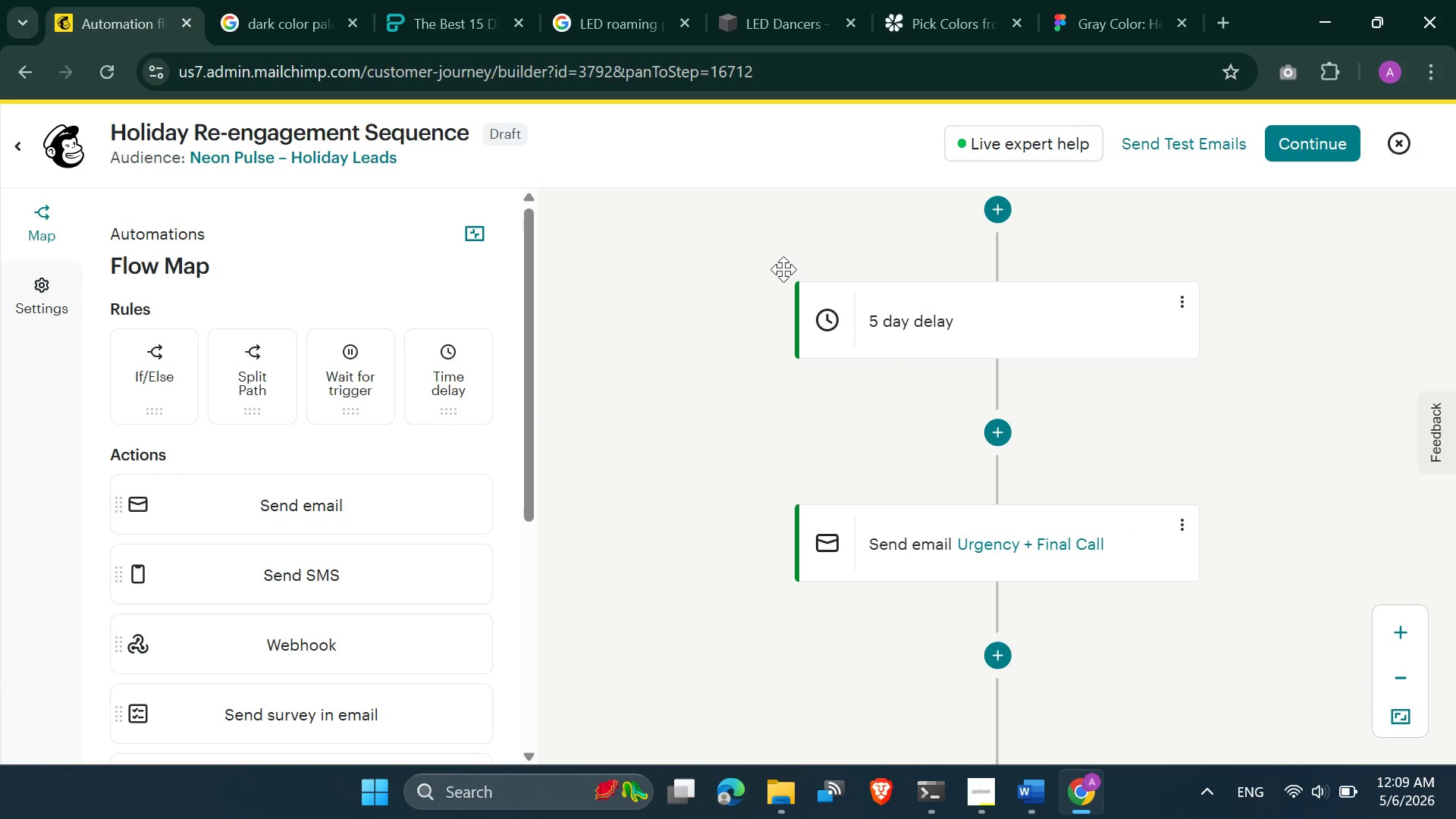 
scroll: coordinate [1096, 370], scroll_direction: up, amount: 7.0
 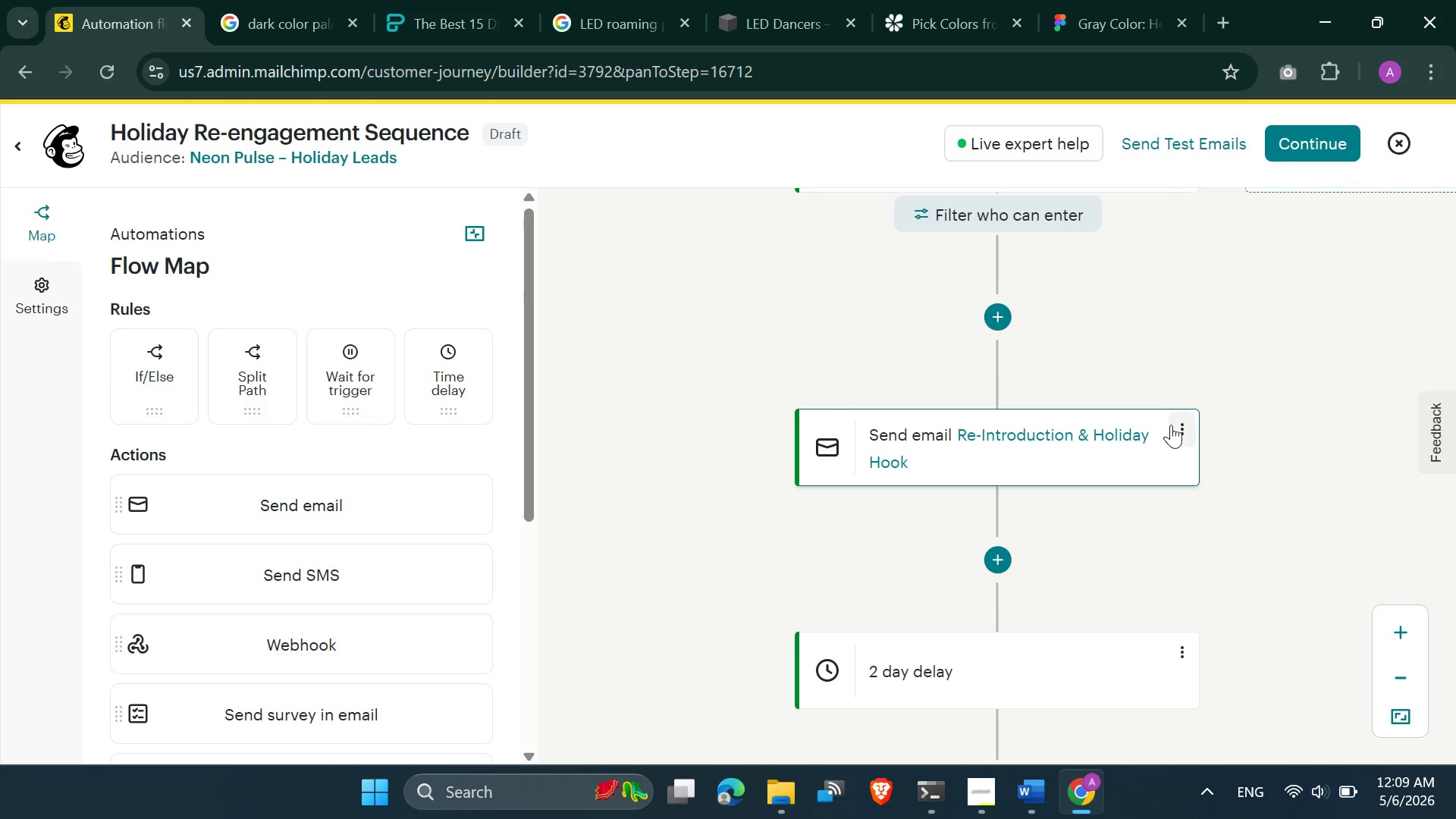 
left_click([1180, 416])
 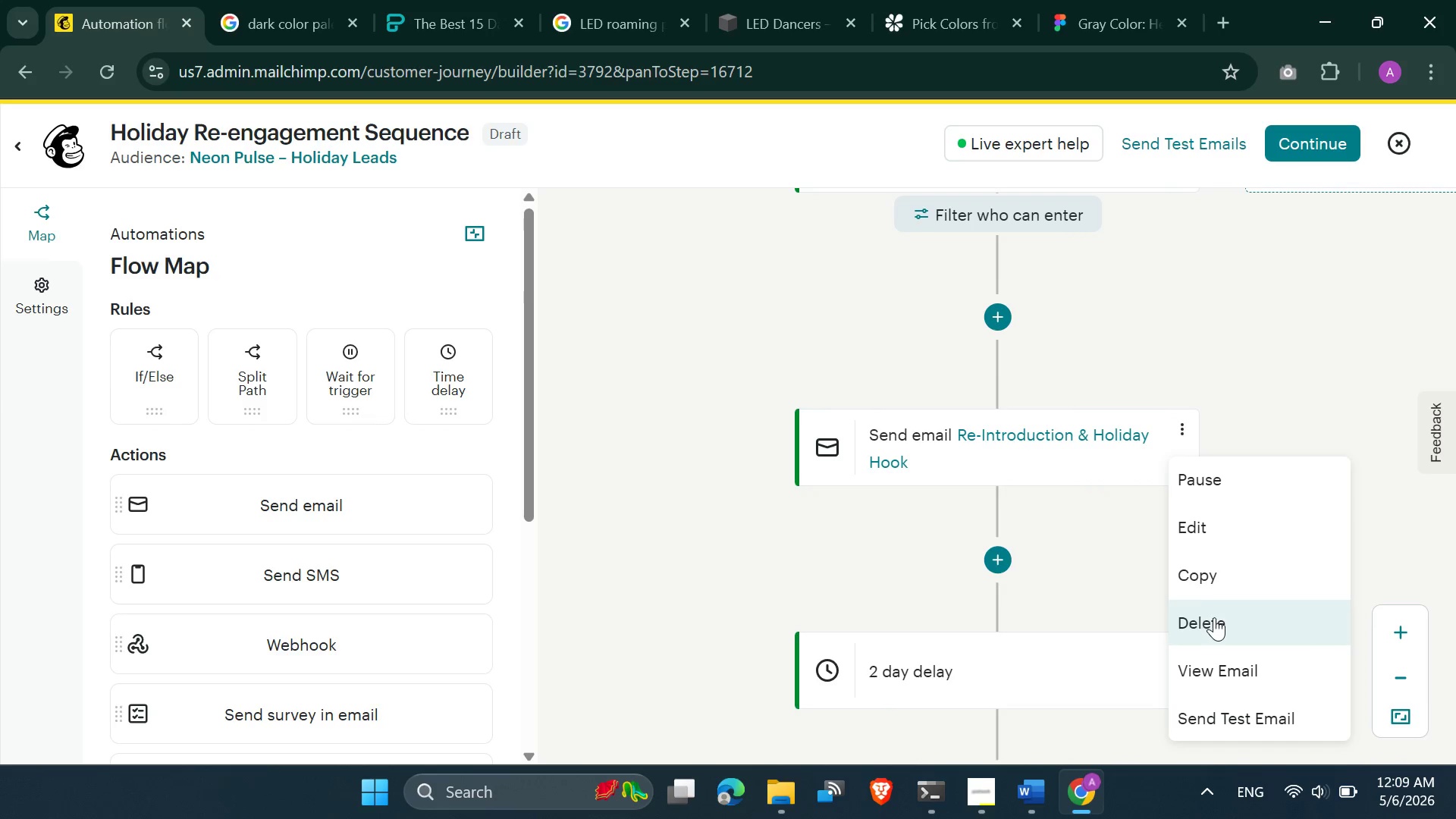 
left_click([1225, 679])
 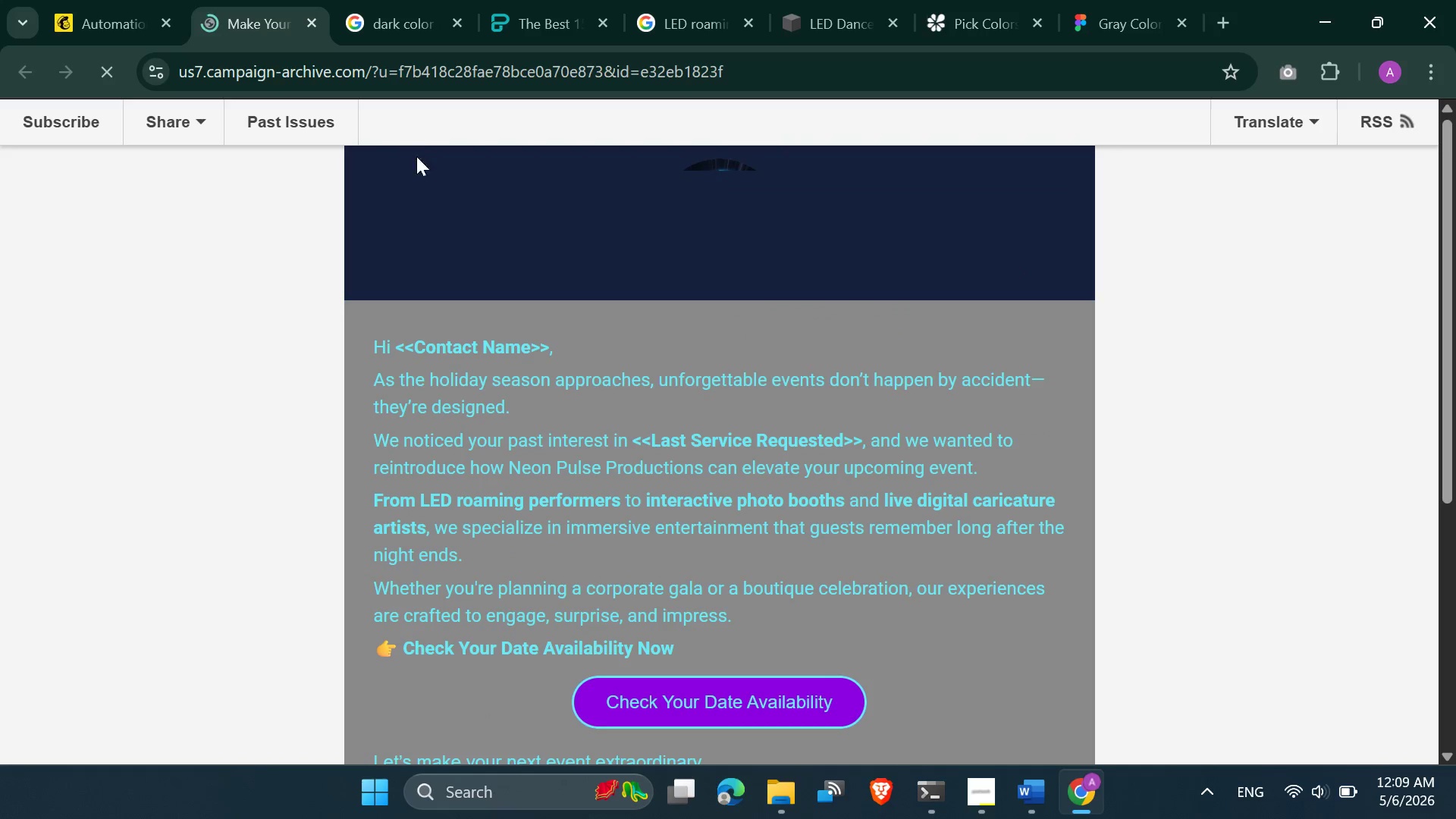 
scroll: coordinate [591, 308], scroll_direction: up, amount: 2.0
 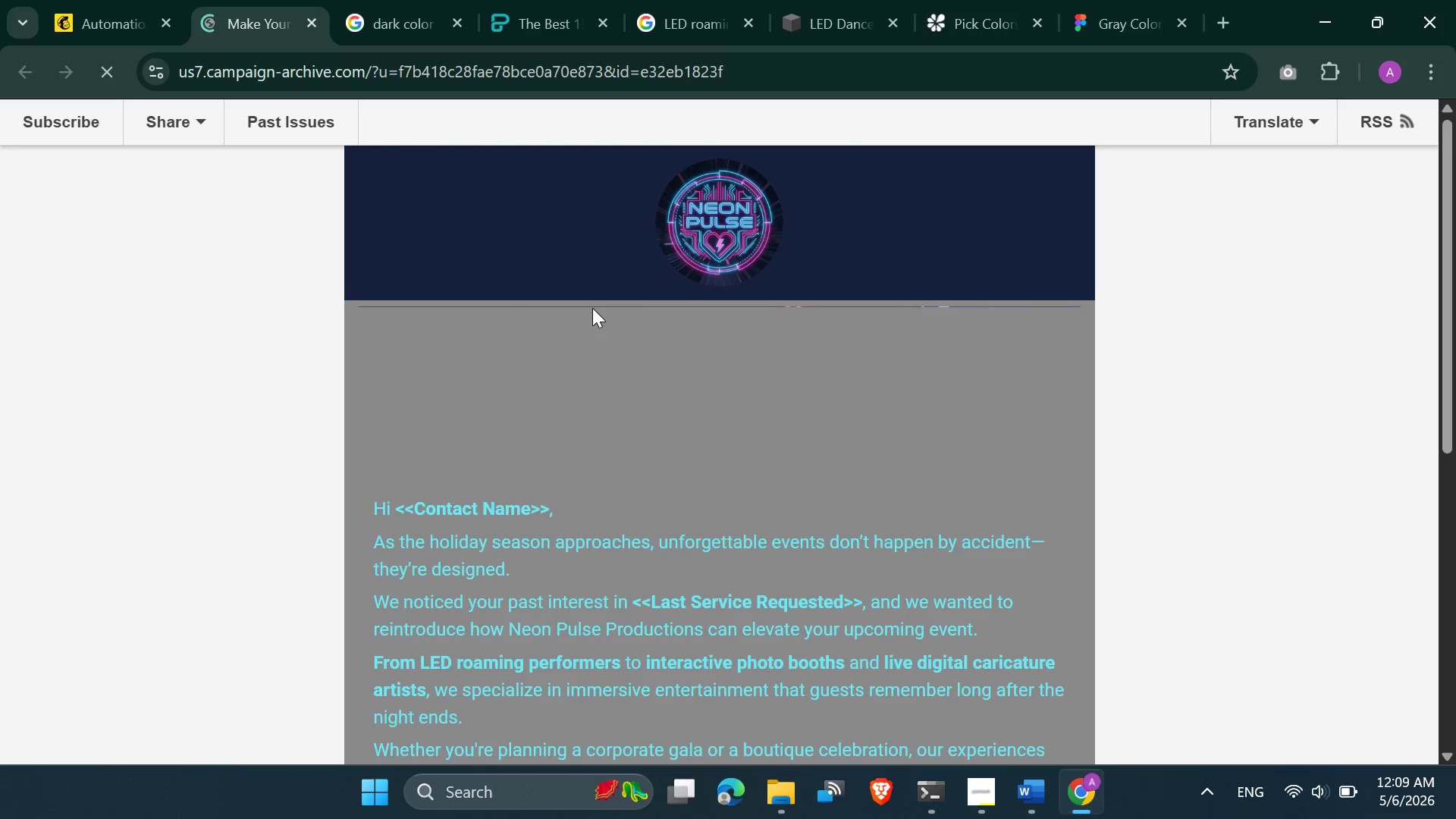 
scroll: coordinate [592, 308], scroll_direction: down, amount: 1.0
 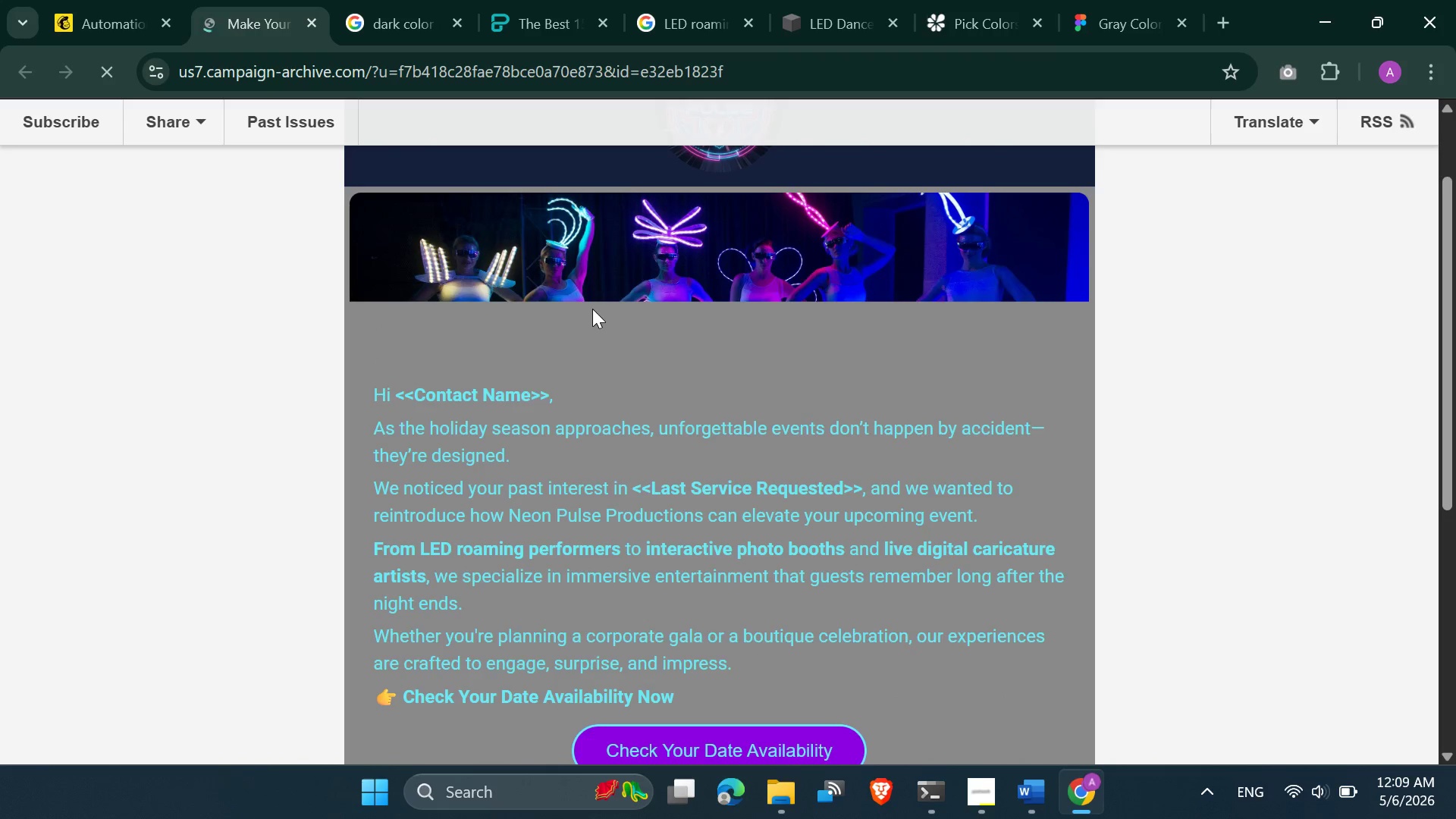 
scroll: coordinate [810, 239], scroll_direction: up, amount: 6.0
 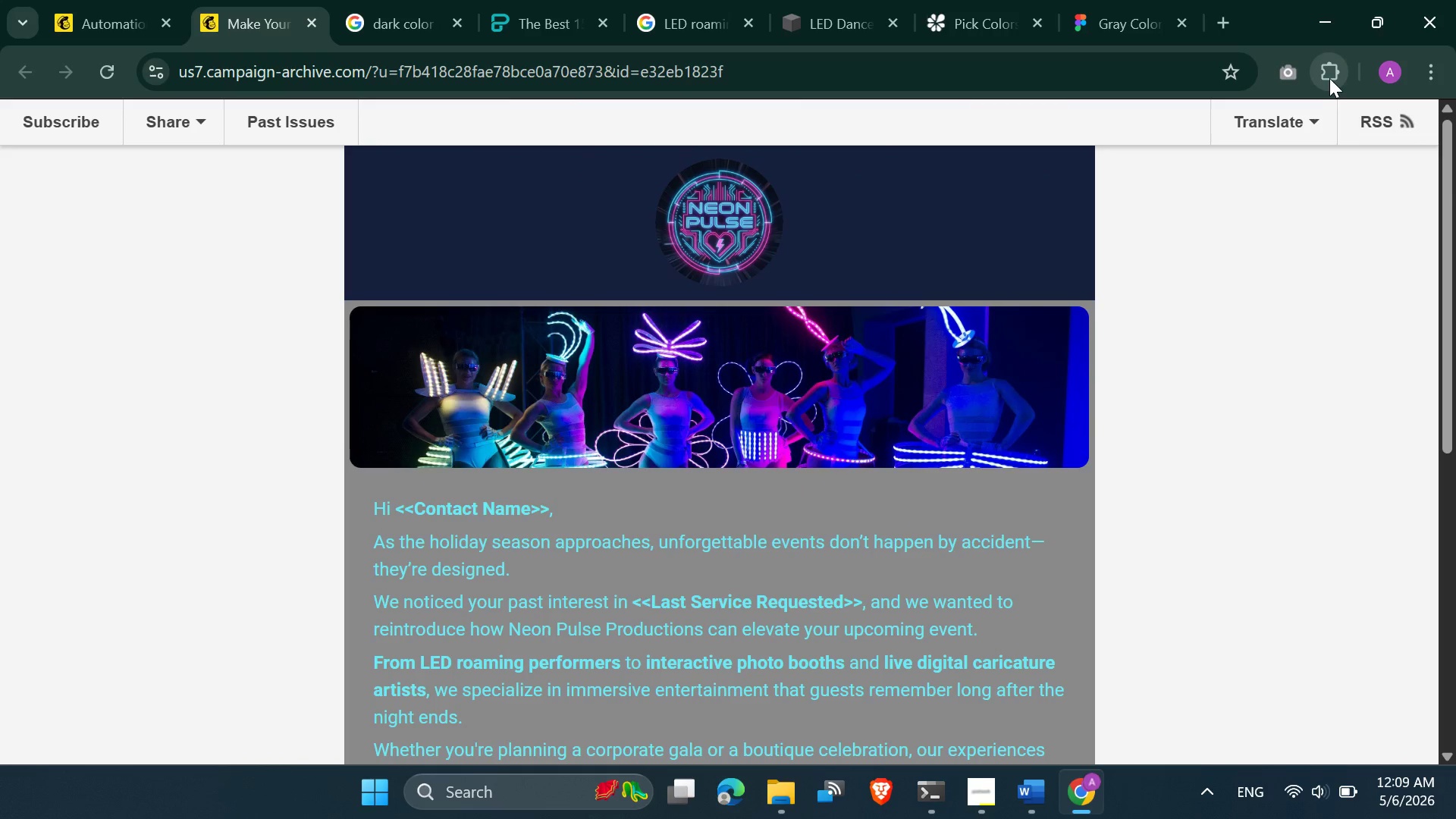 
left_click([1329, 77])
 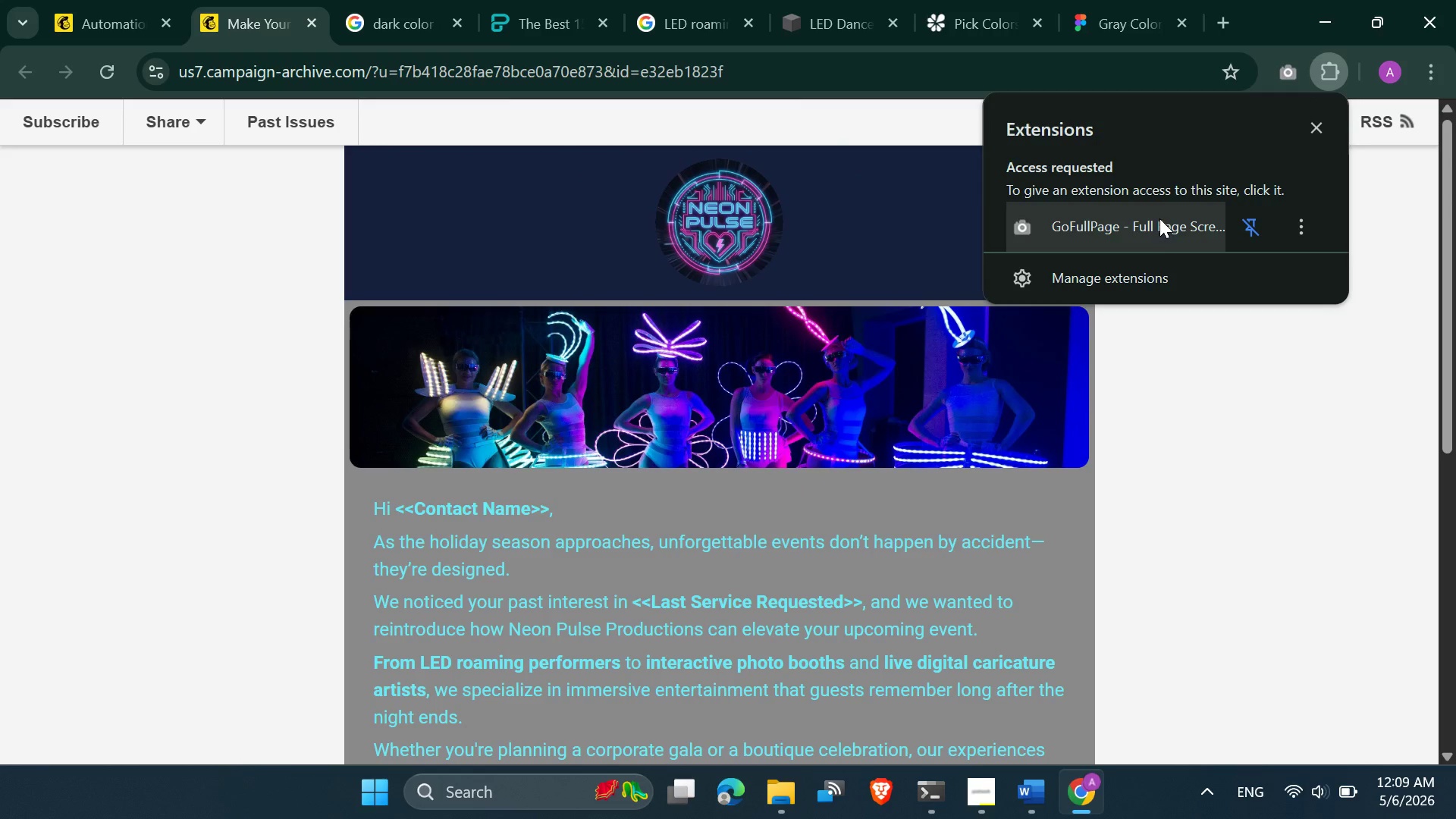 
mouse_move([1094, 229])
 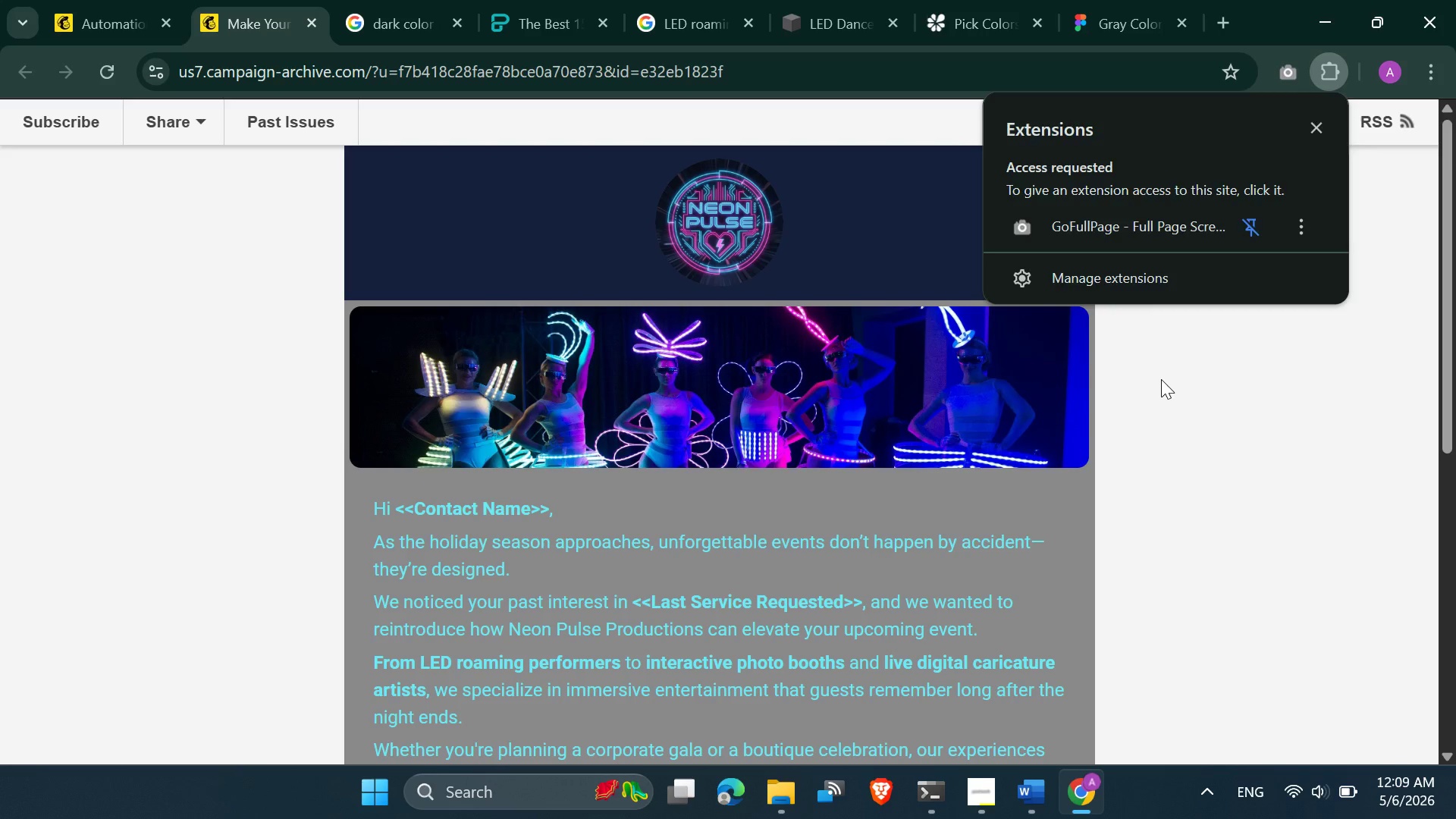 
left_click([1161, 379])
 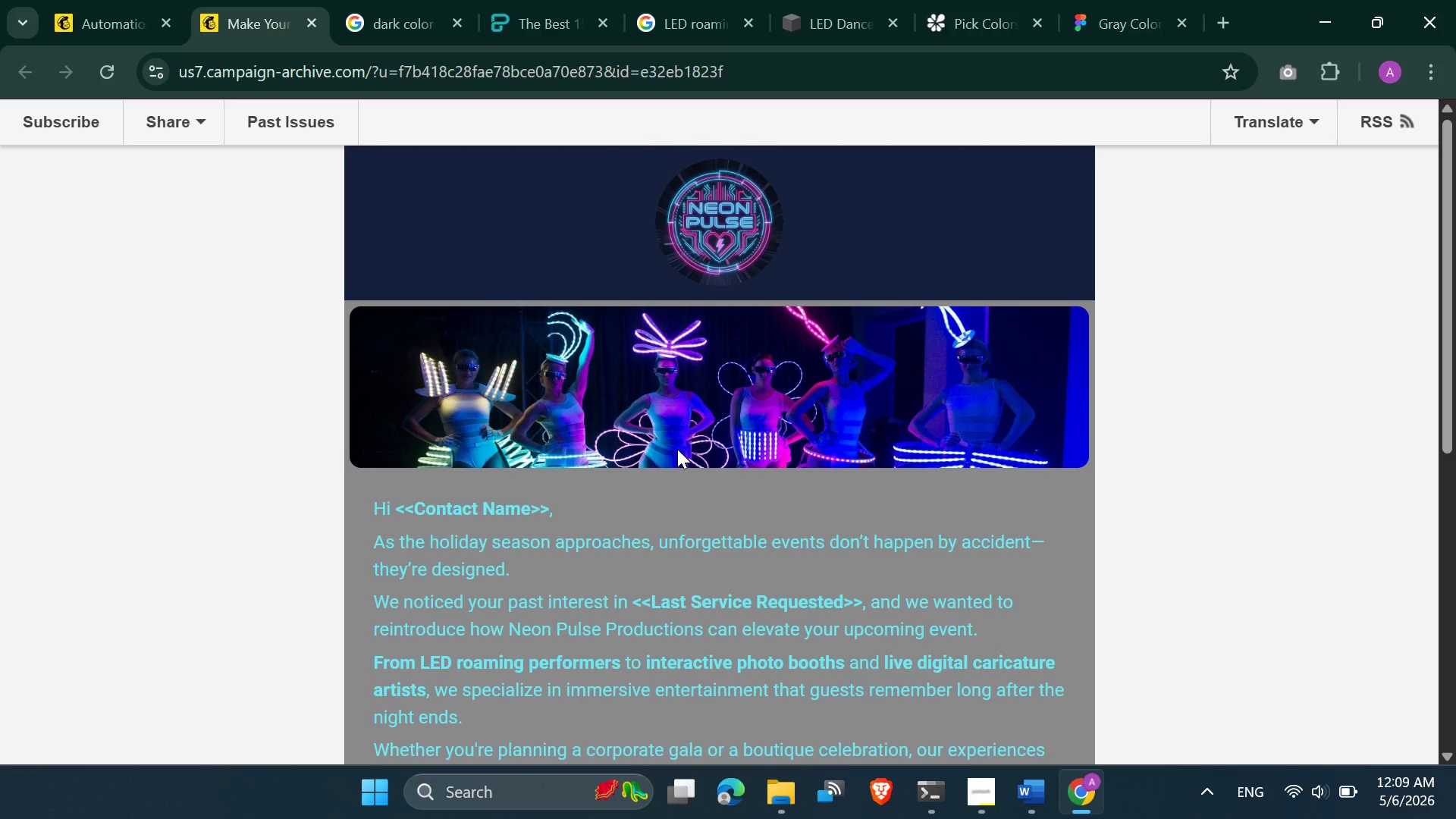 
scroll: coordinate [664, 491], scroll_direction: down, amount: 9.0
 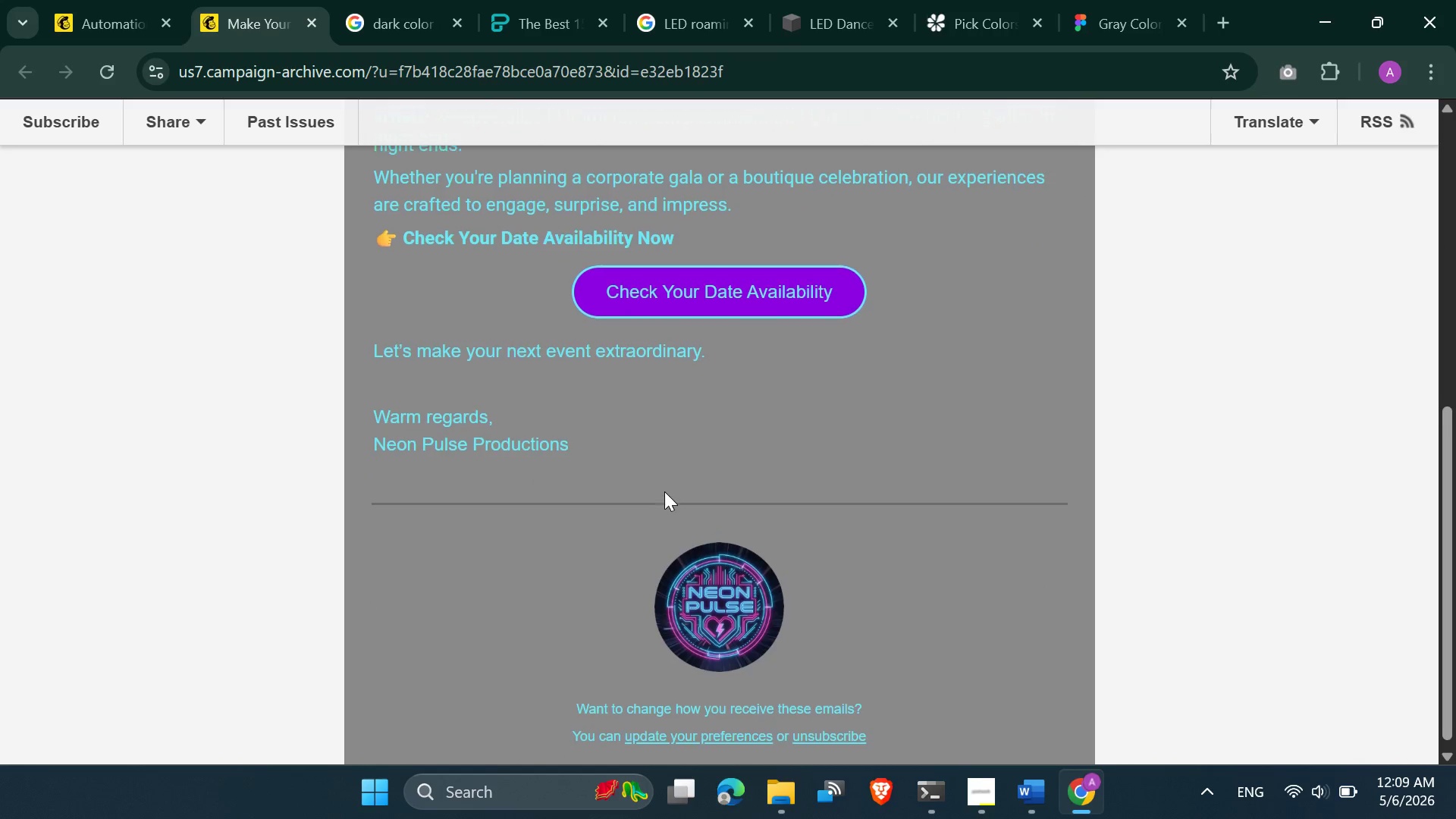 
scroll: coordinate [664, 491], scroll_direction: up, amount: 8.0
 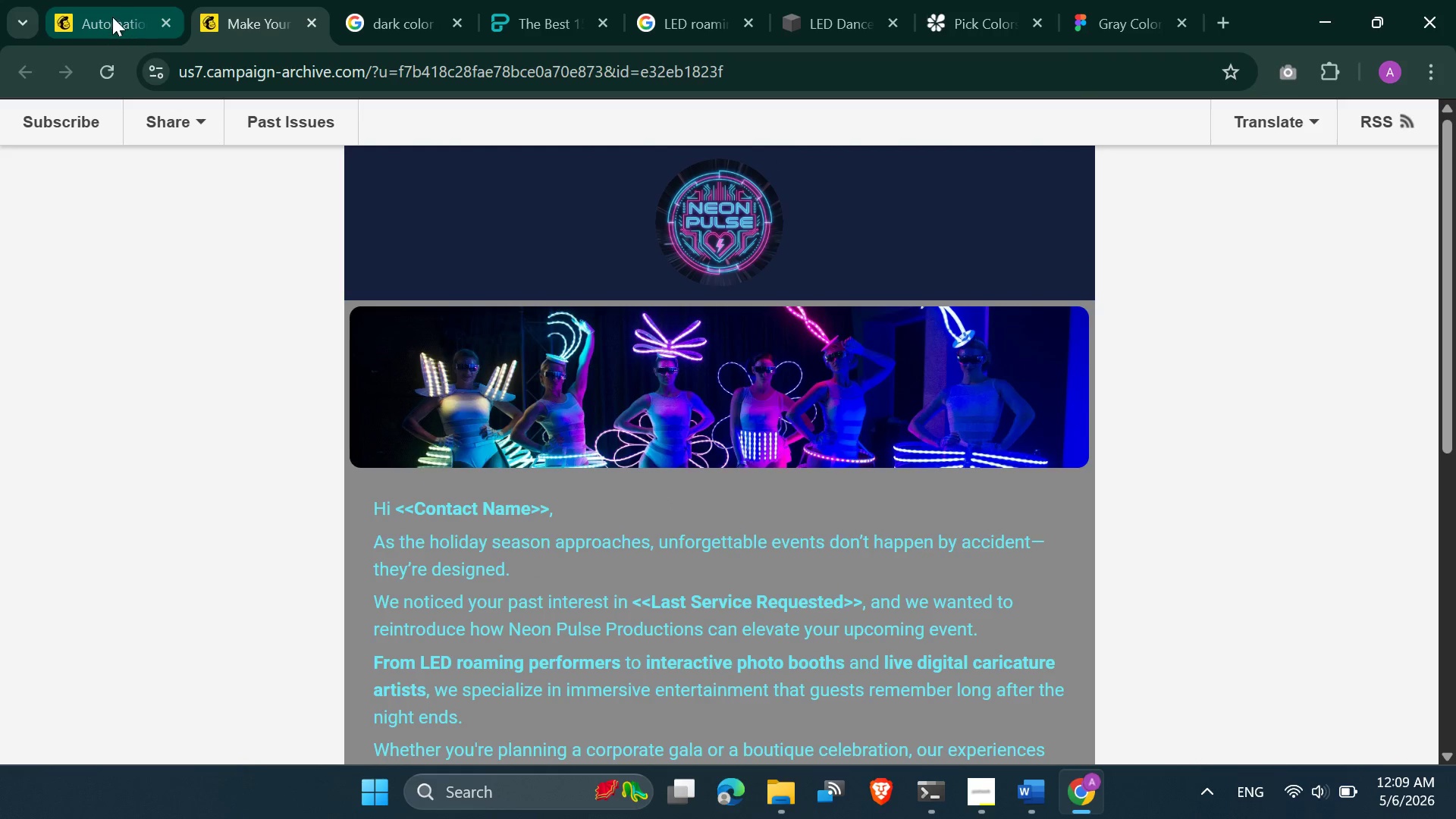 
left_click([112, 17])
 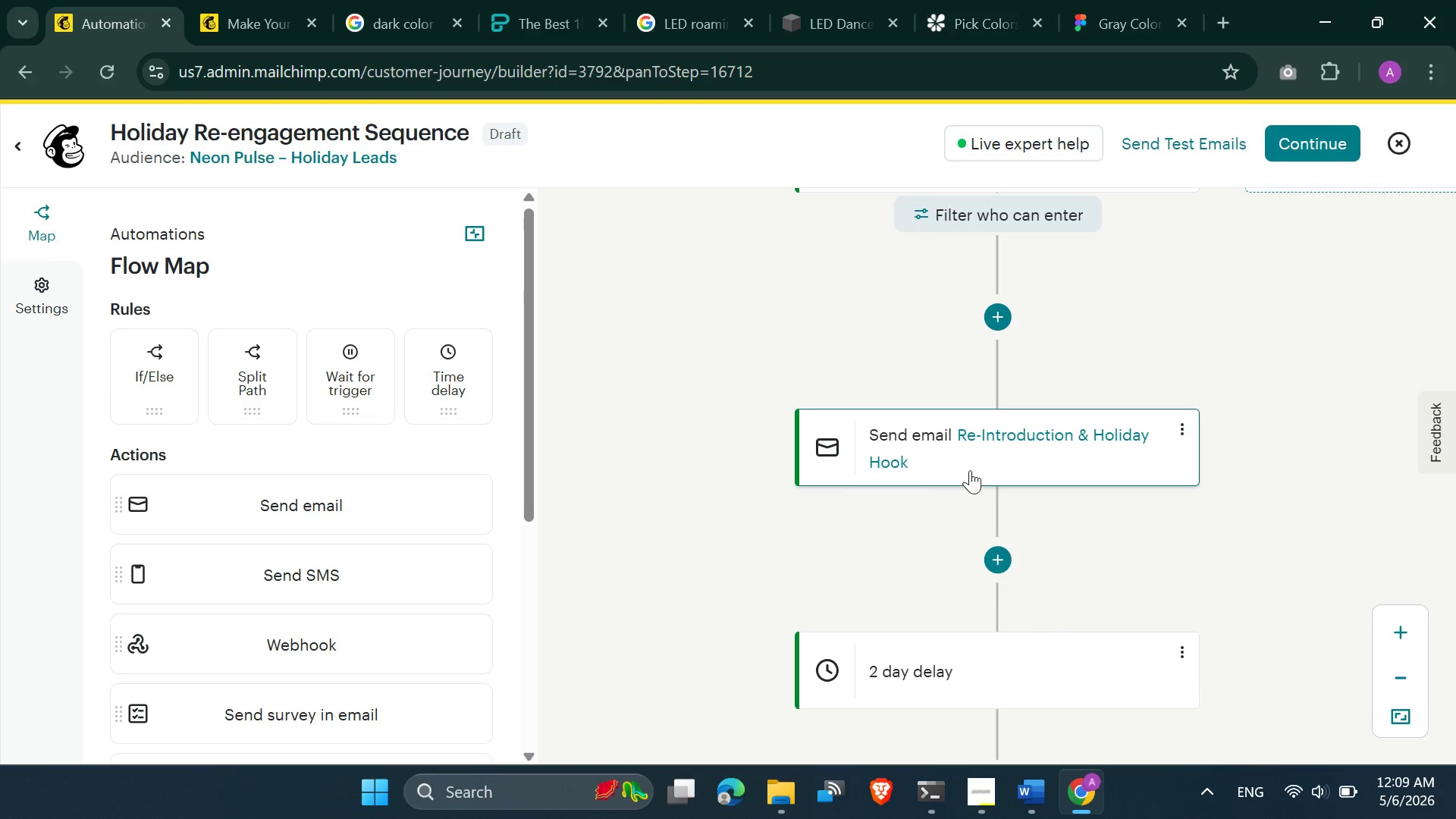 
scroll: coordinate [976, 460], scroll_direction: down, amount: 4.0
 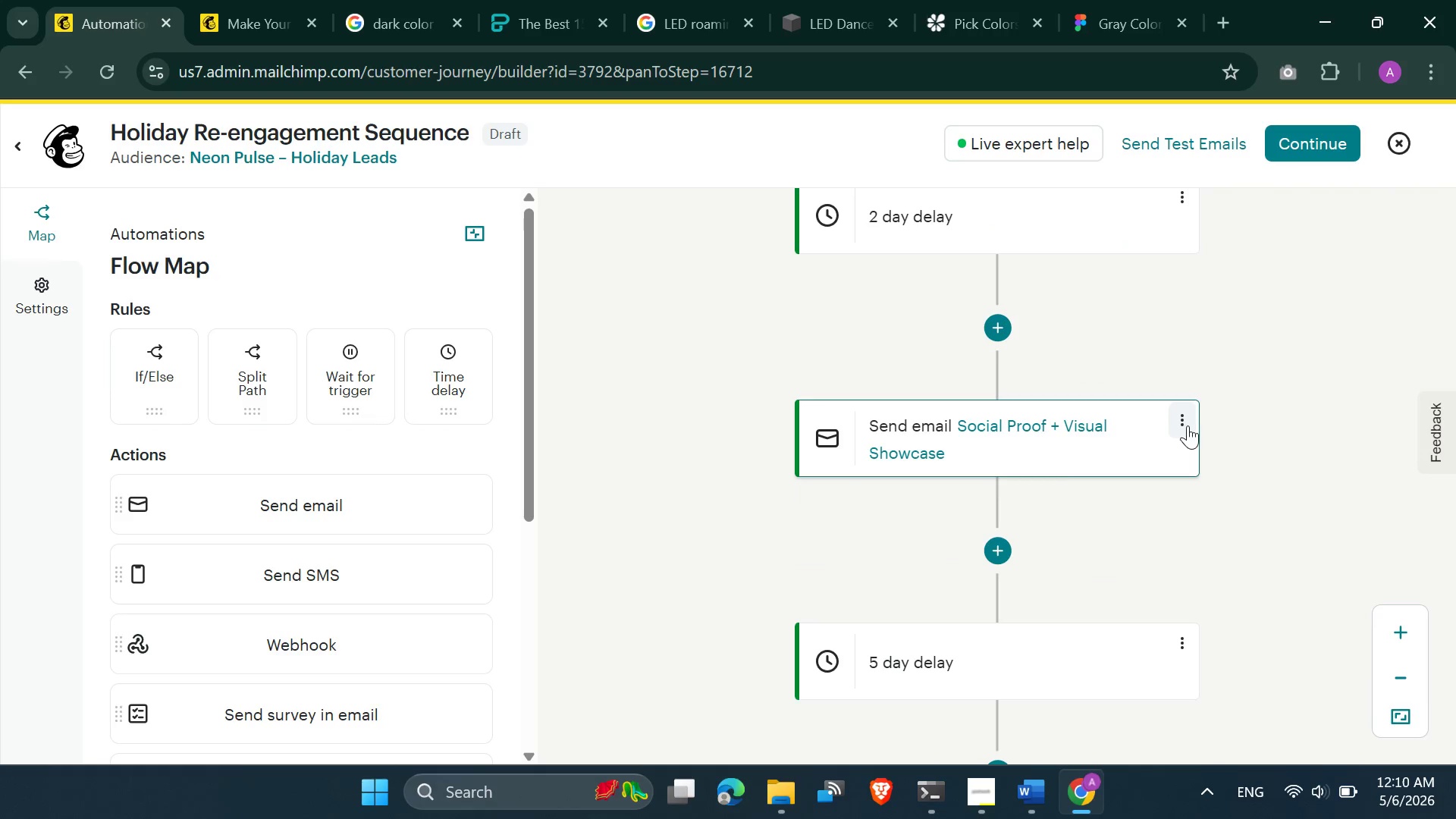 
left_click([1188, 425])
 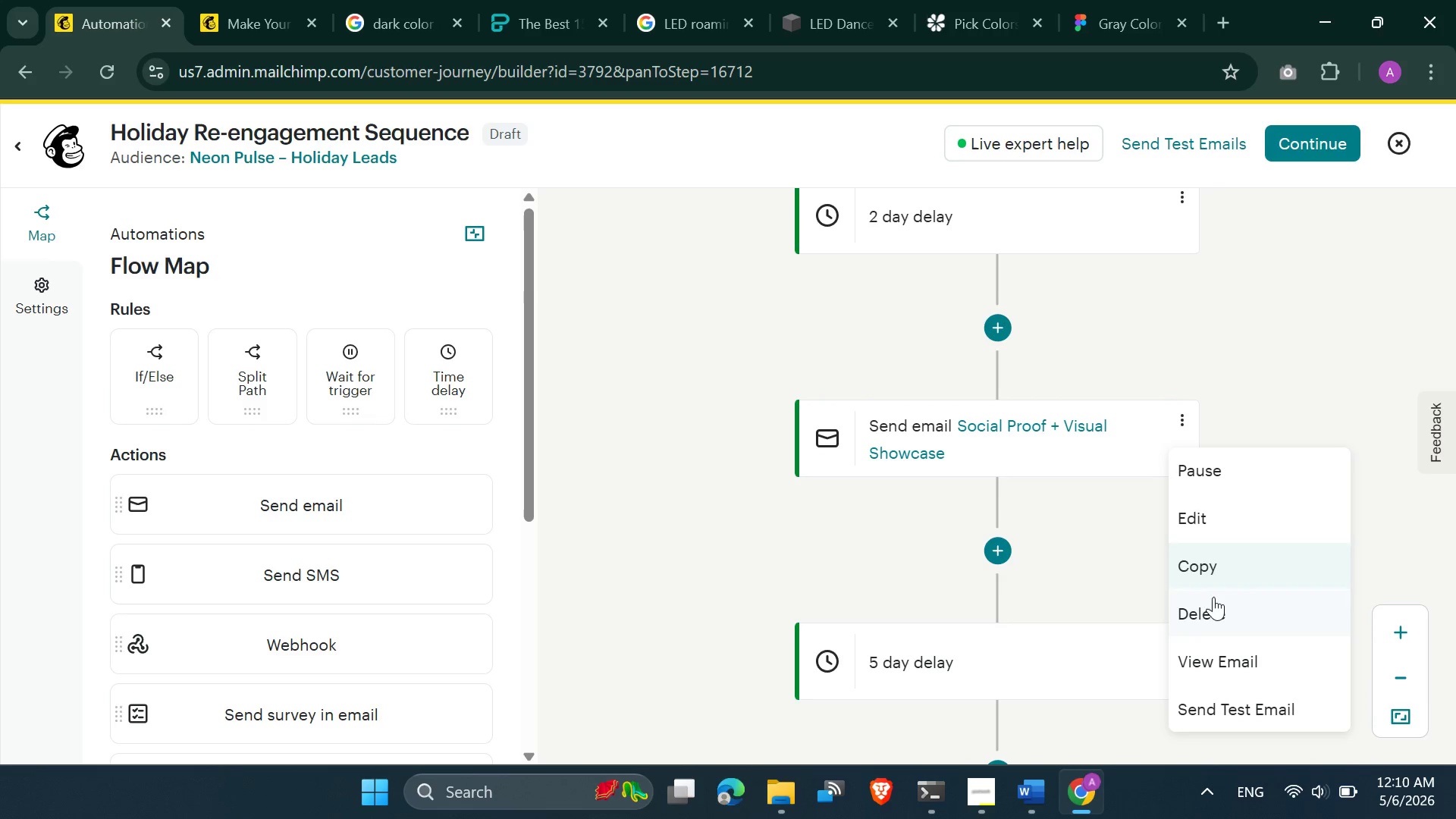 
left_click([1208, 656])
 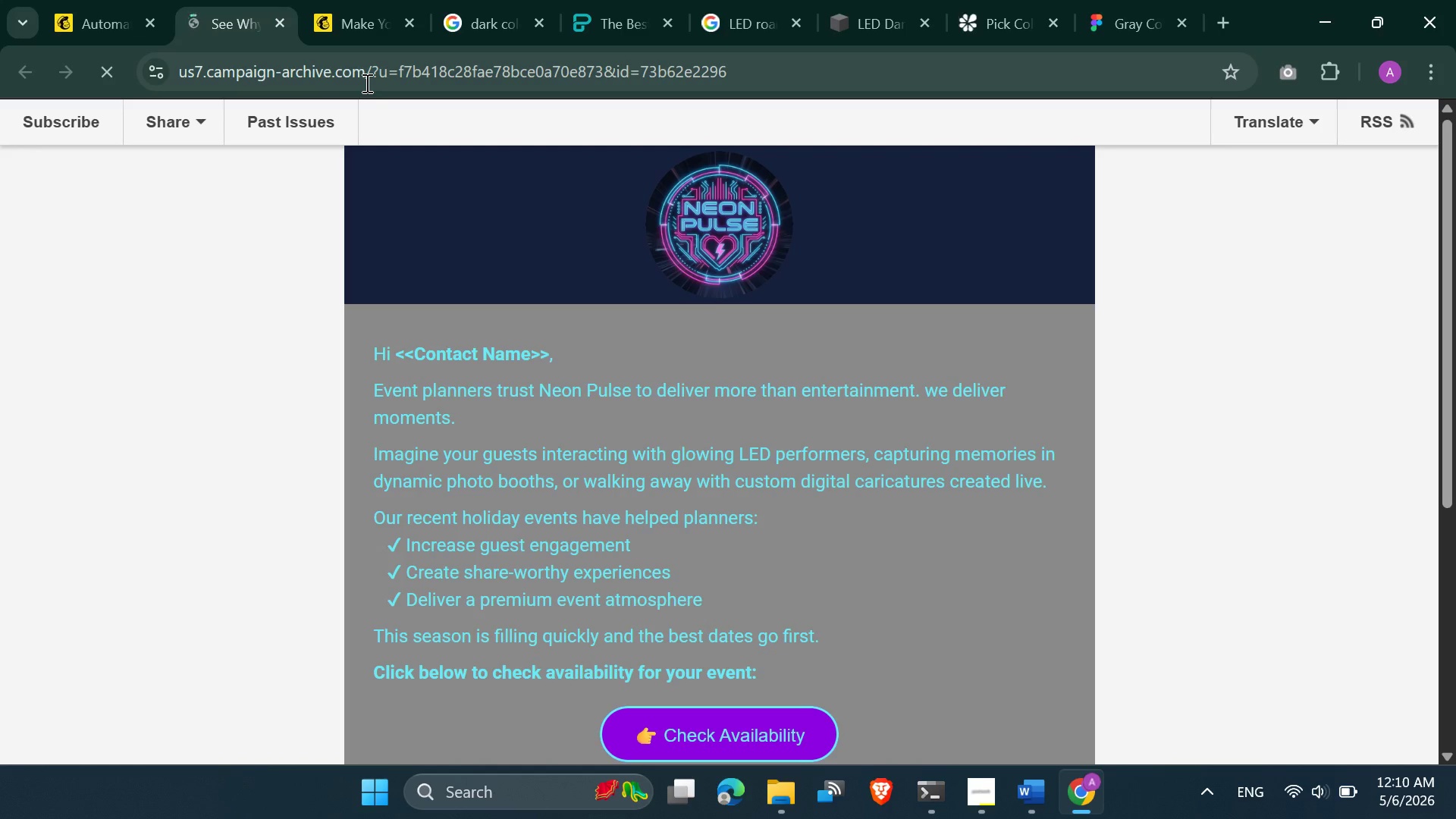 
scroll: coordinate [423, 262], scroll_direction: none, amount: 0.0
 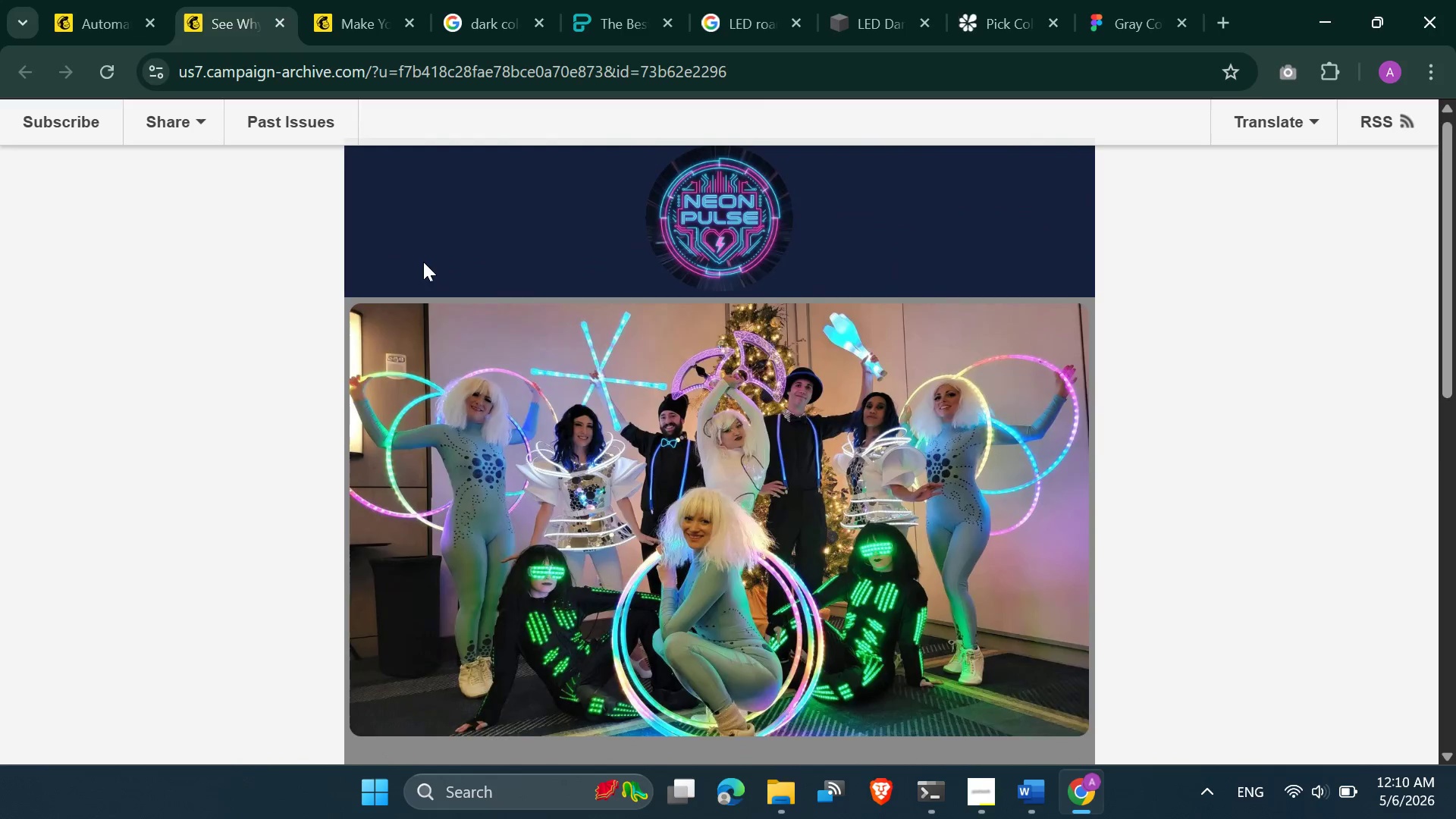 
scroll: coordinate [423, 262], scroll_direction: down, amount: 4.0
 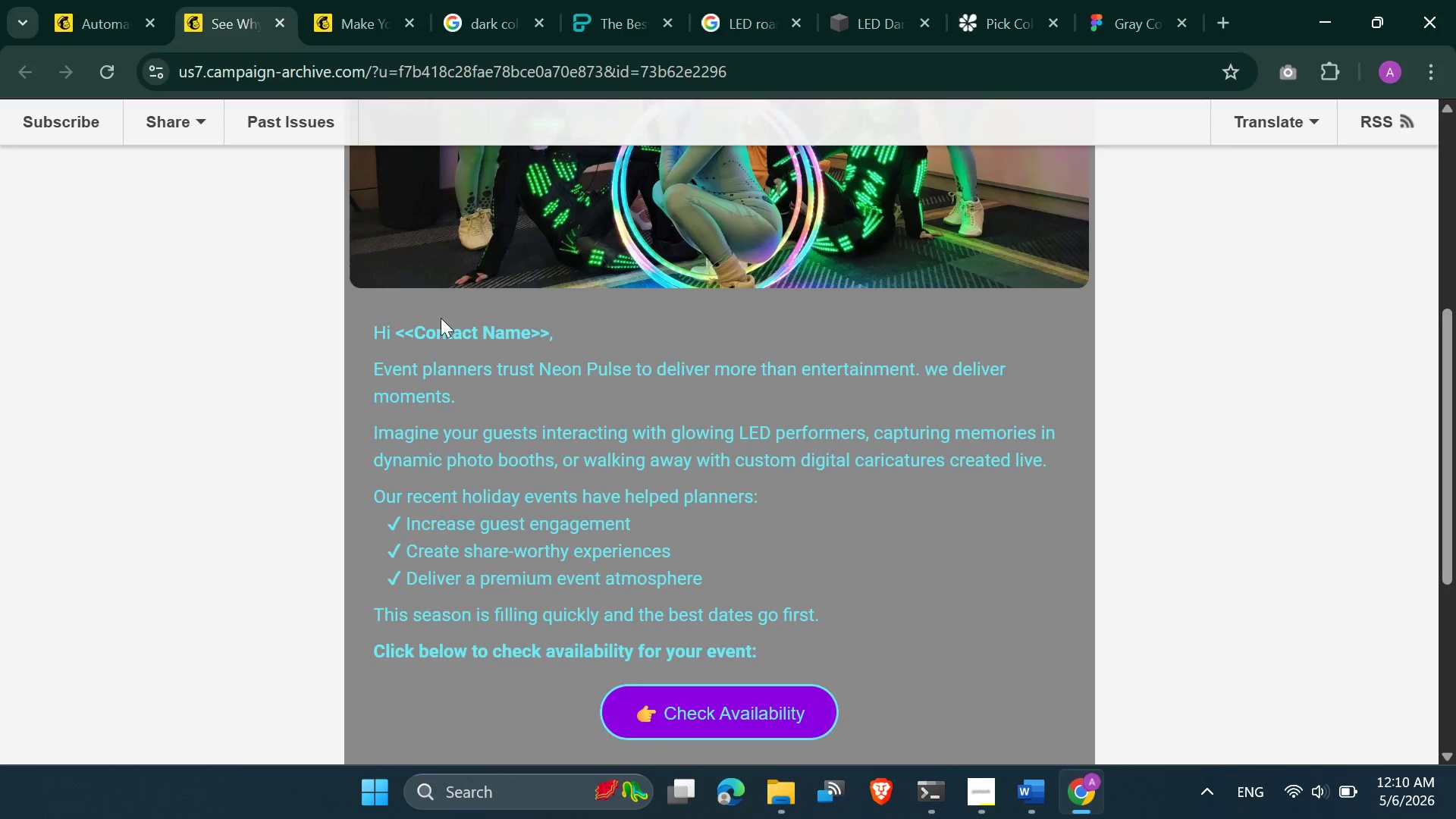 
scroll: coordinate [469, 358], scroll_direction: up, amount: 6.0
 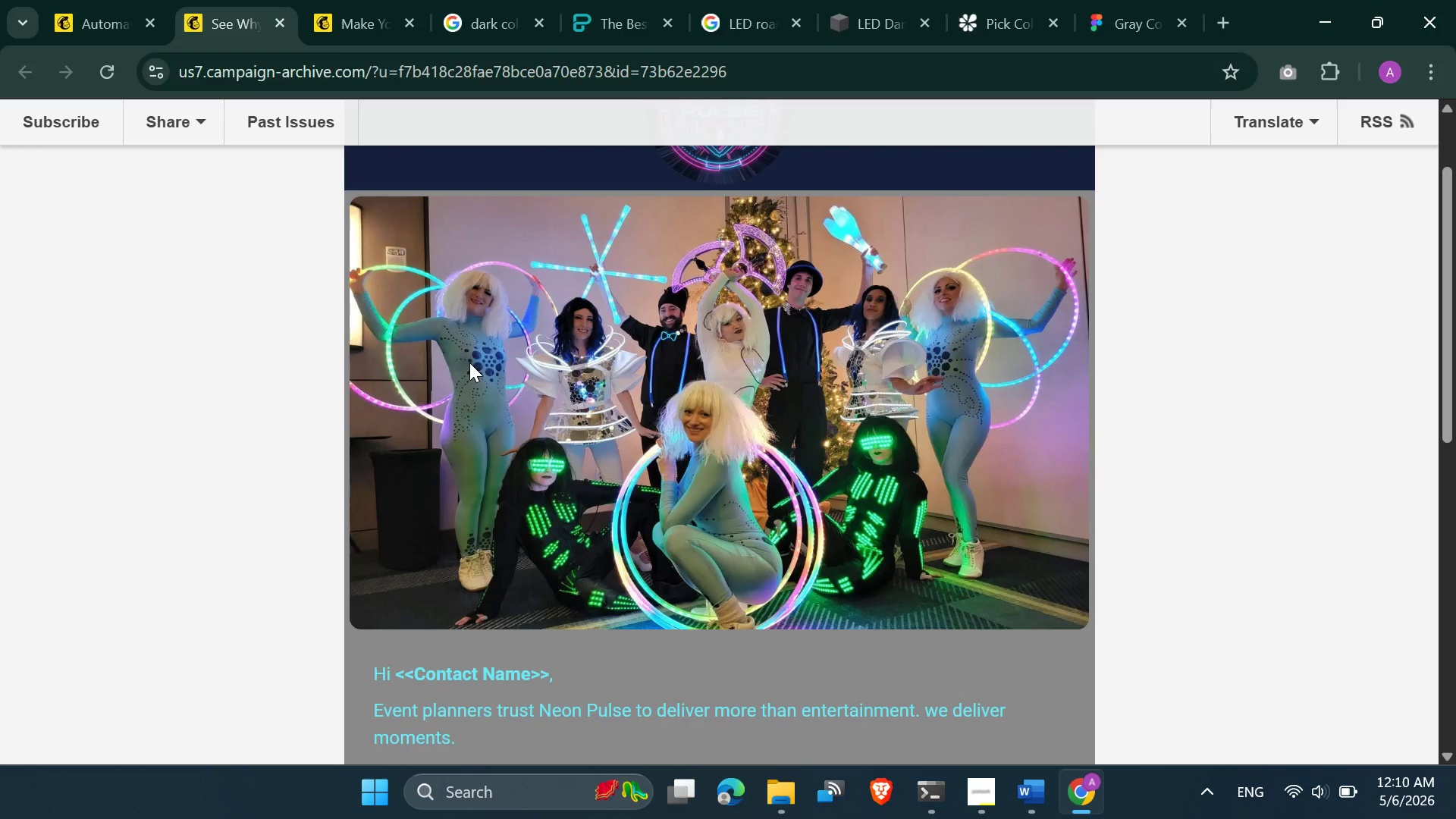 
scroll: coordinate [469, 378], scroll_direction: down, amount: 6.0
 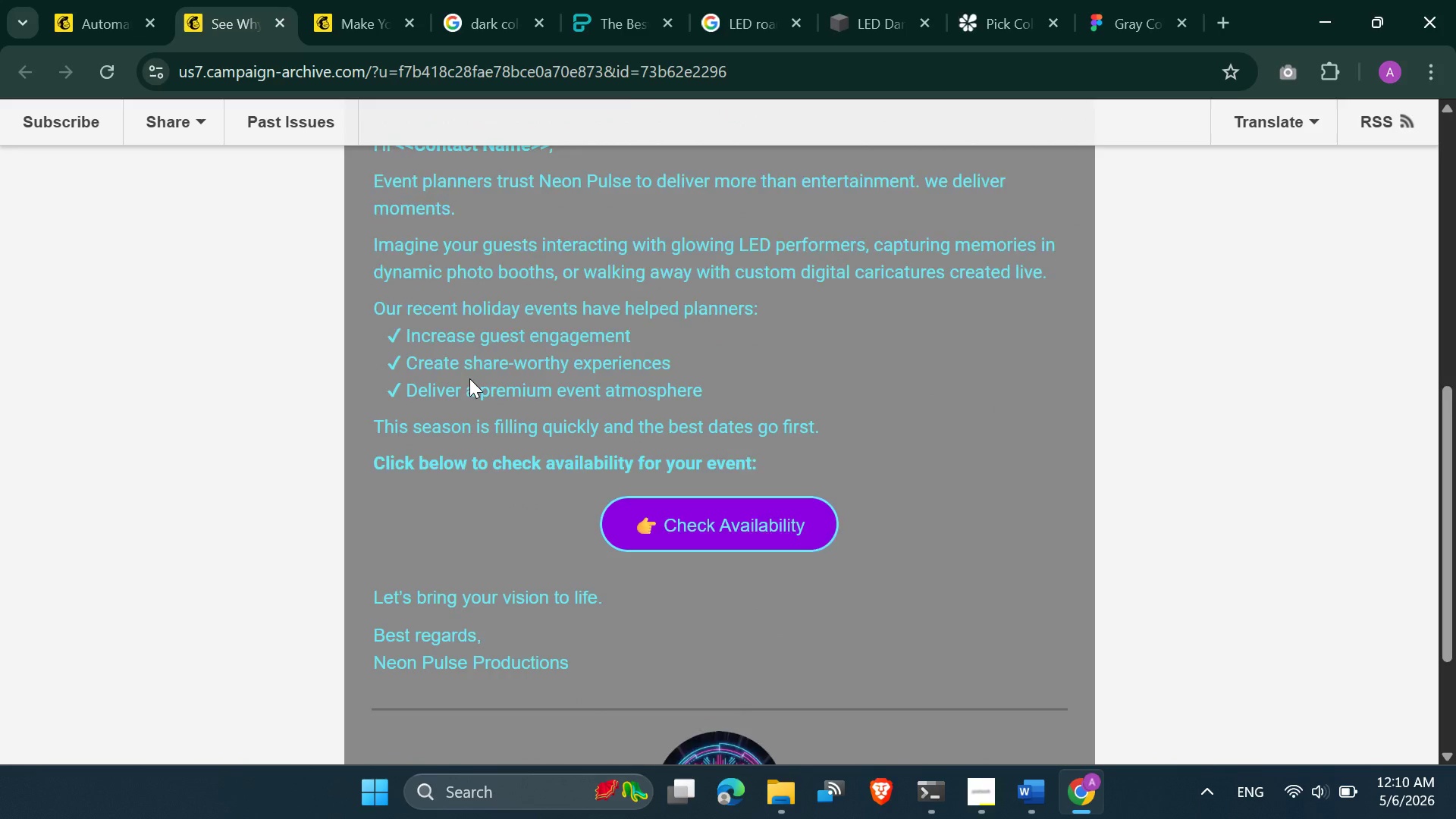 
scroll: coordinate [469, 378], scroll_direction: up, amount: 2.0
 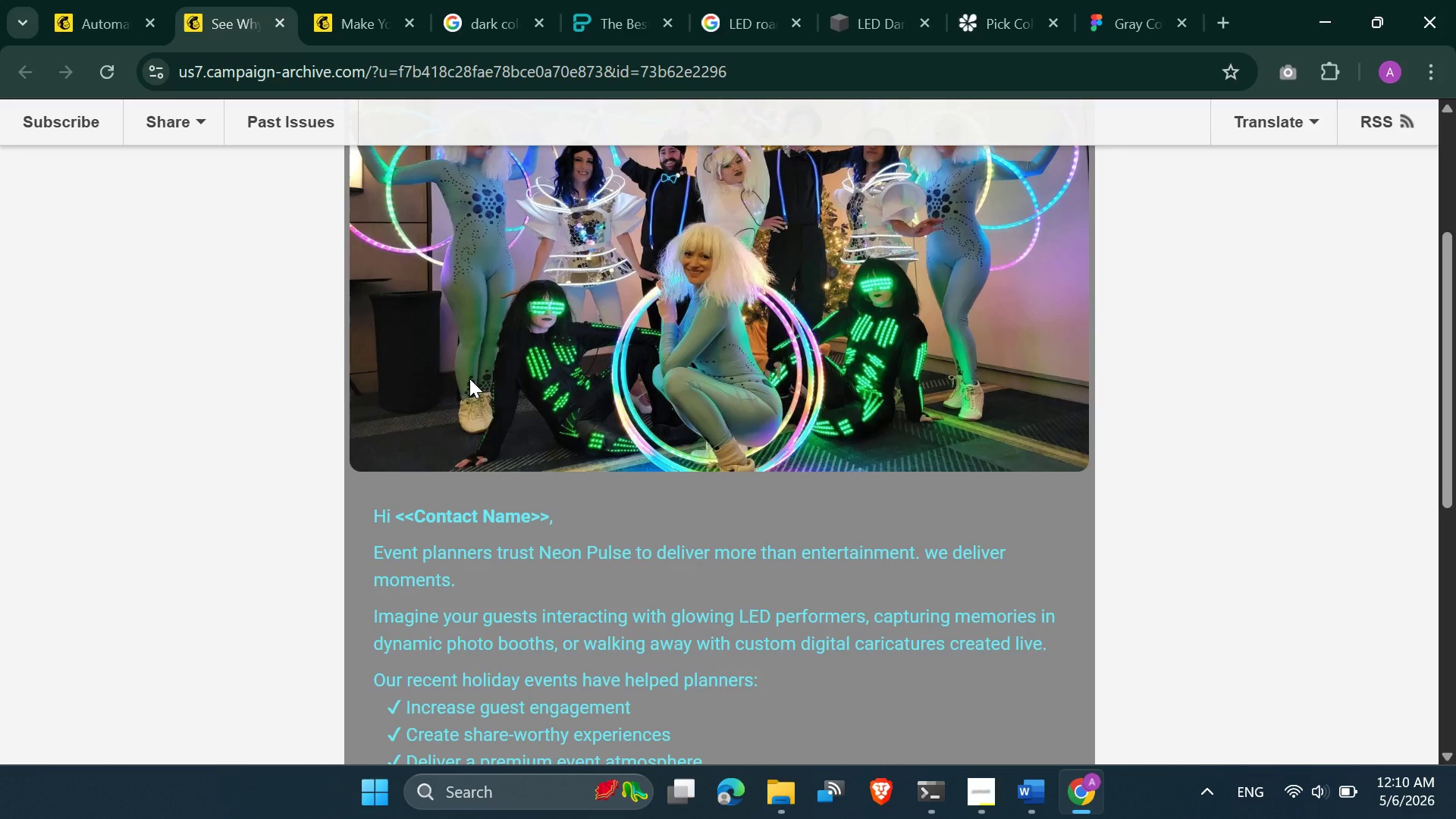 
left_click([87, 0])
 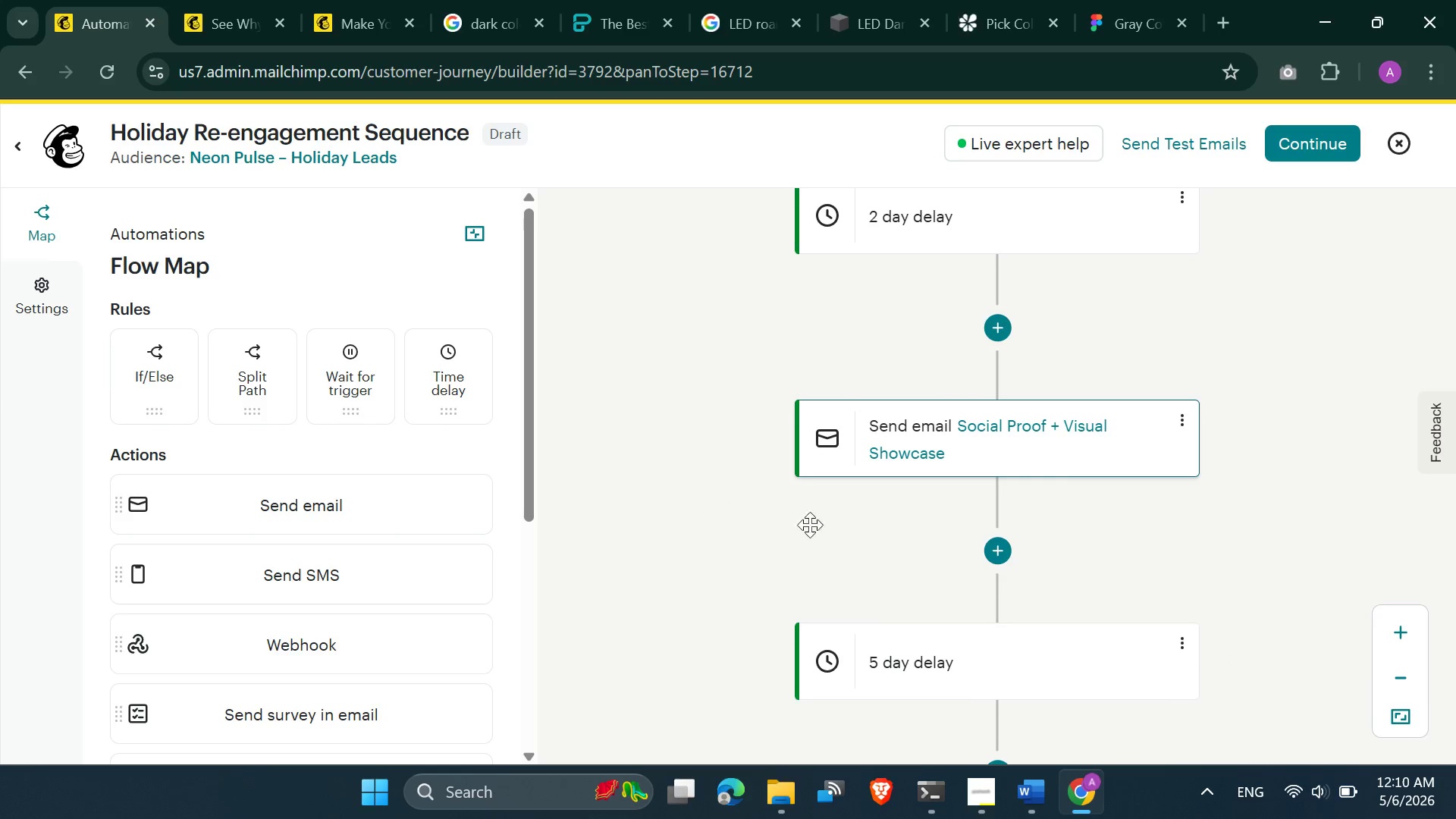 
scroll: coordinate [314, 220], scroll_direction: up, amount: 7.0
 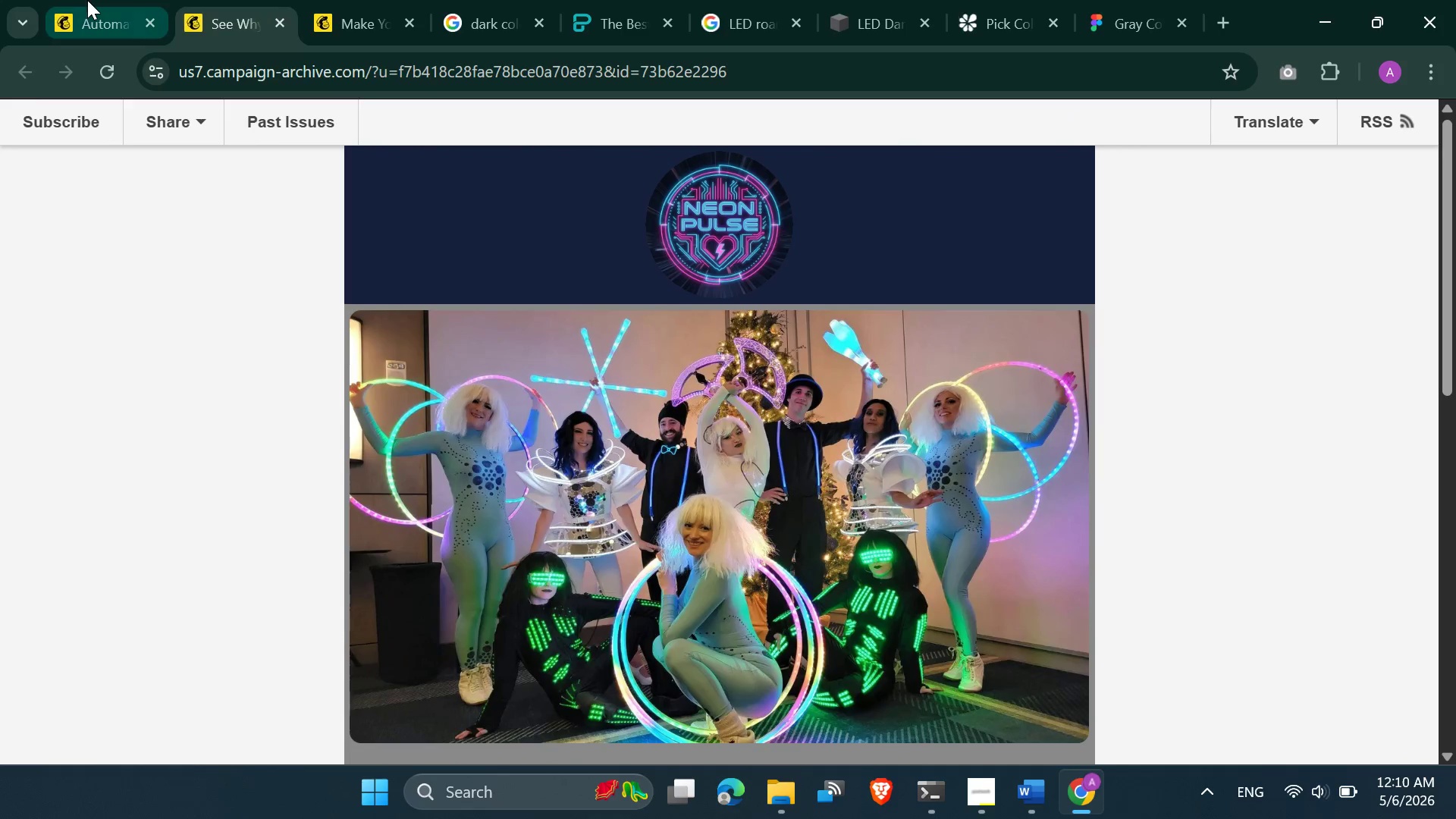 
scroll: coordinate [816, 546], scroll_direction: down, amount: 3.0
 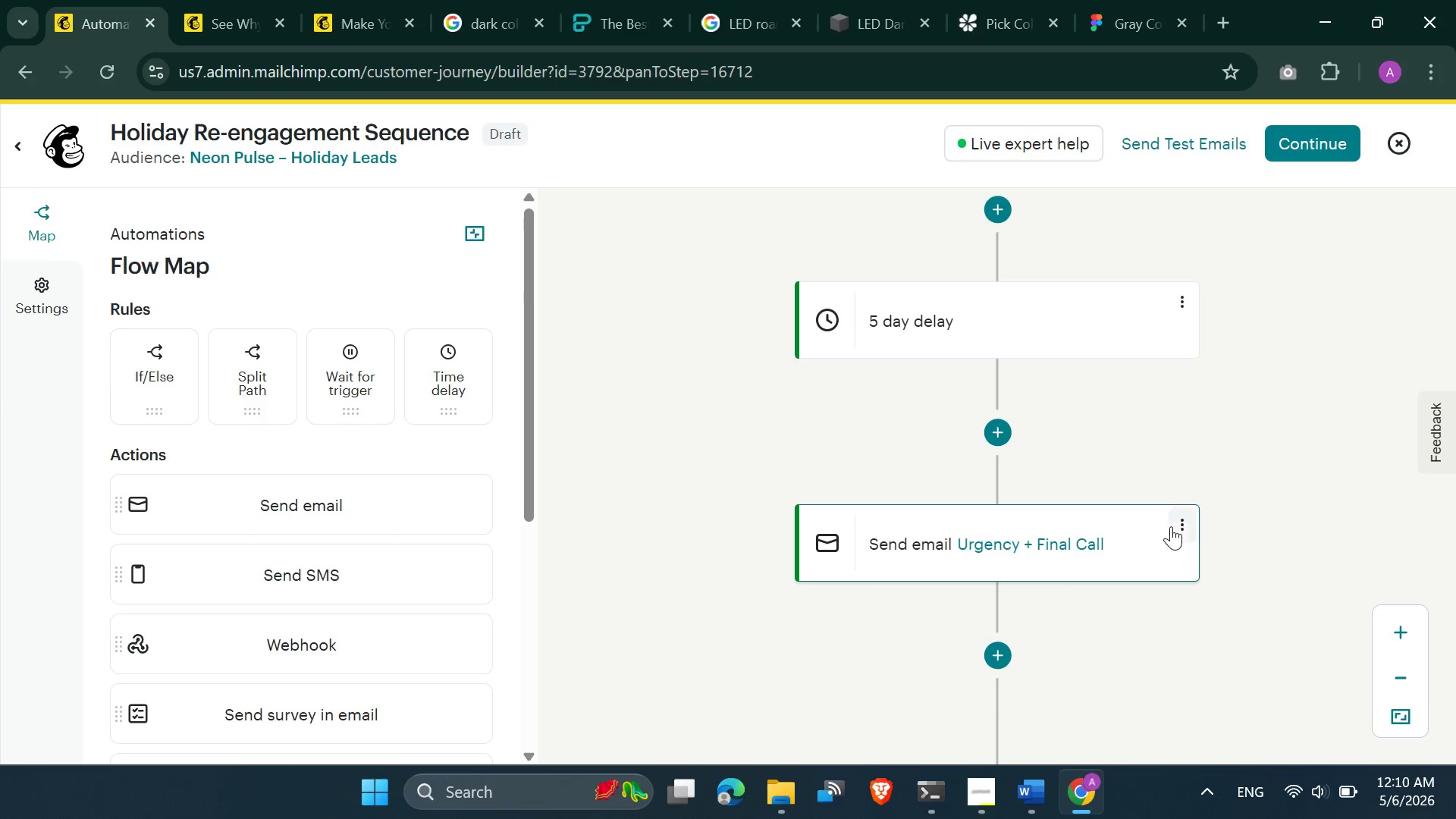 
left_click([1181, 520])
 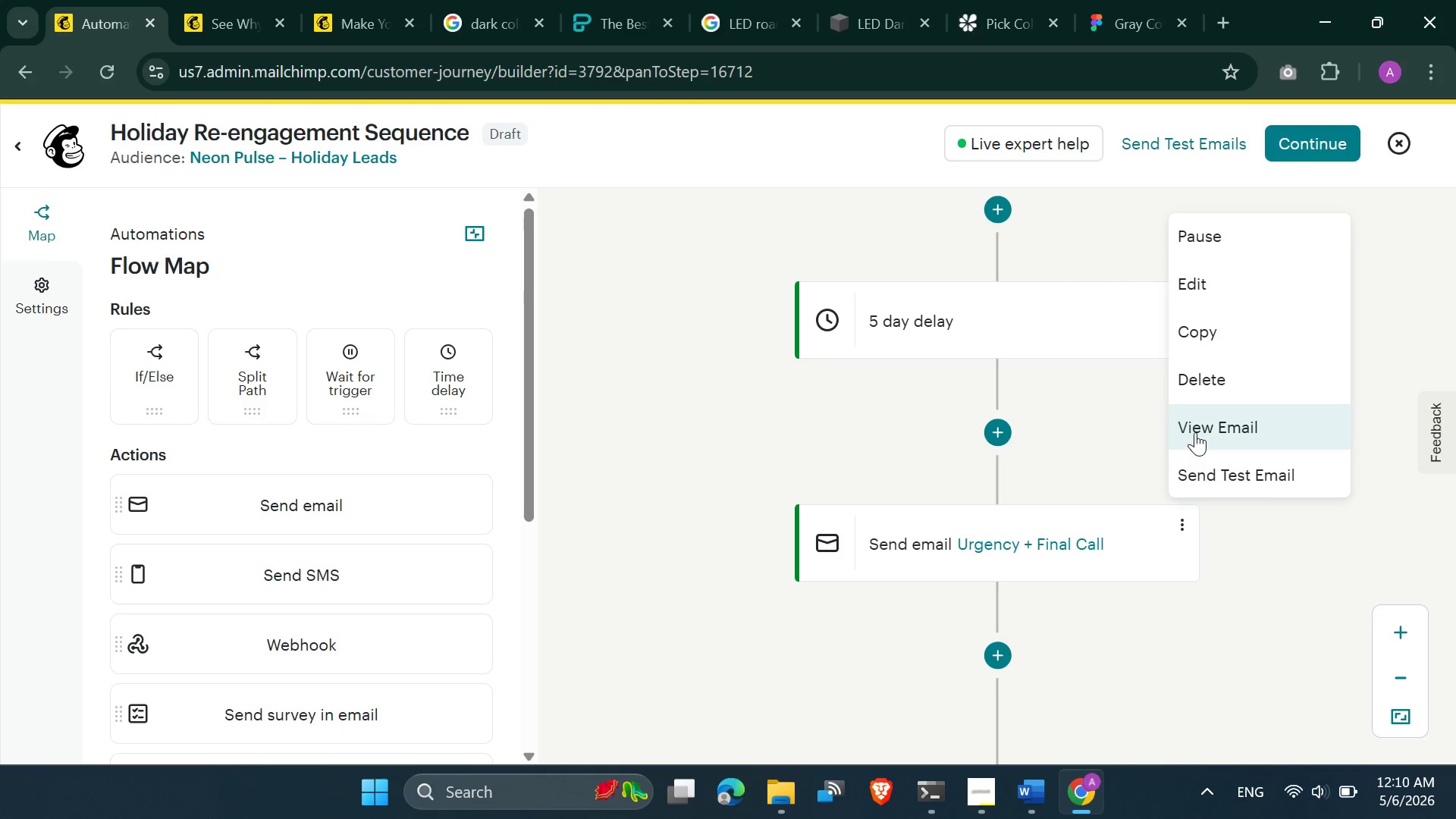 
left_click([1195, 432])
 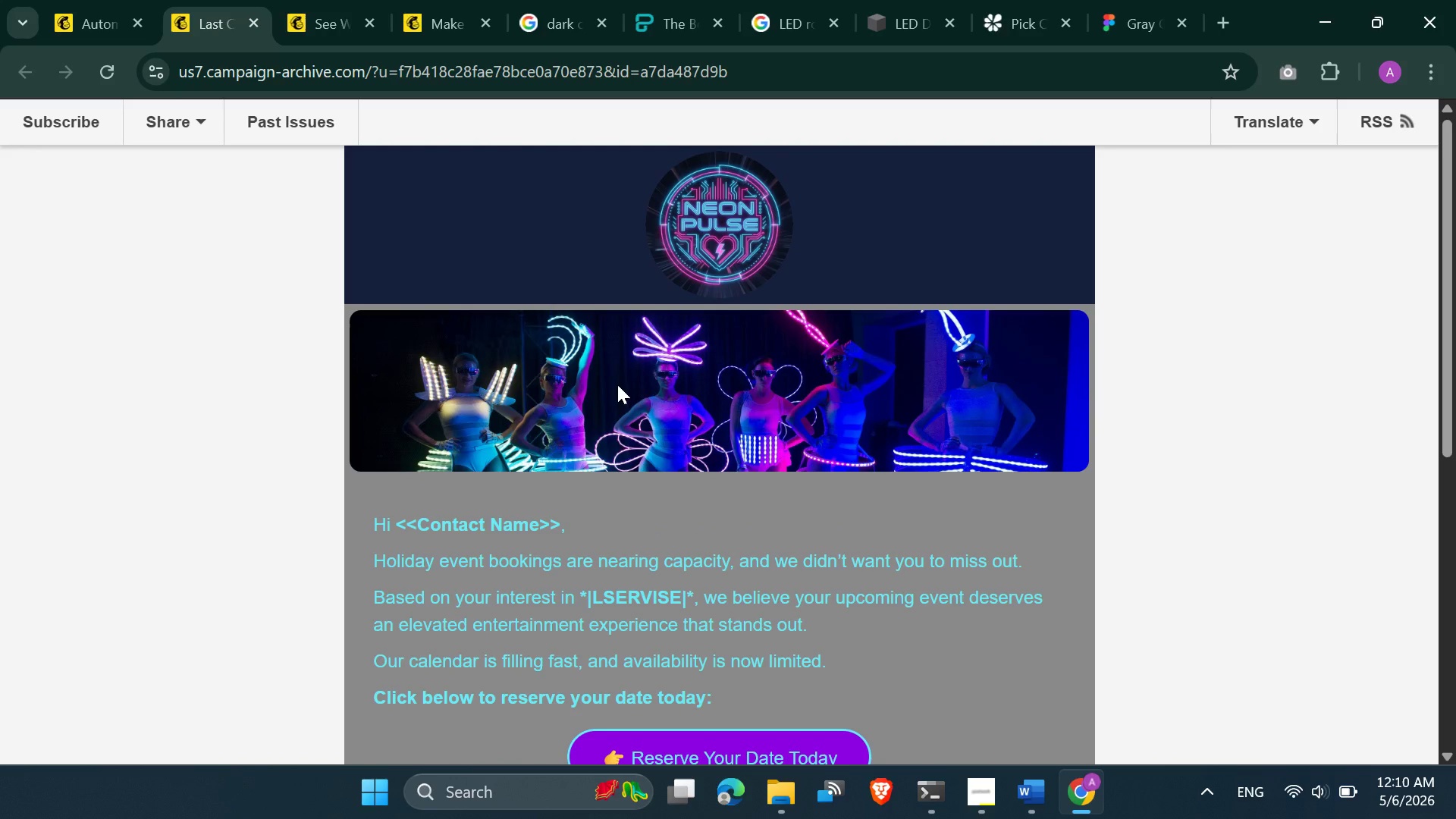 
scroll: coordinate [617, 383], scroll_direction: down, amount: 2.0
 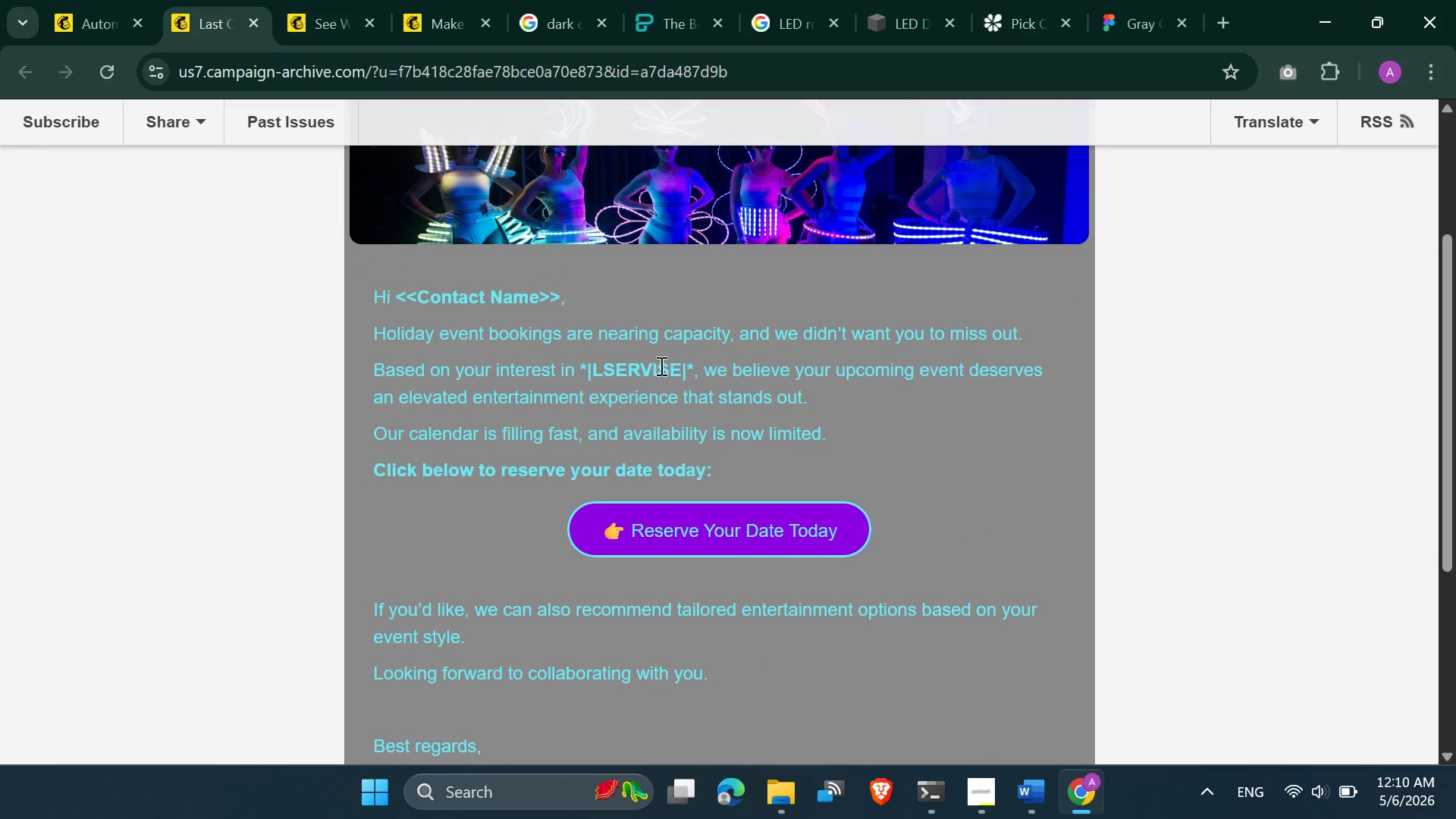 
left_click_drag(start_coordinate=[689, 361], to_coordinate=[582, 372])
 